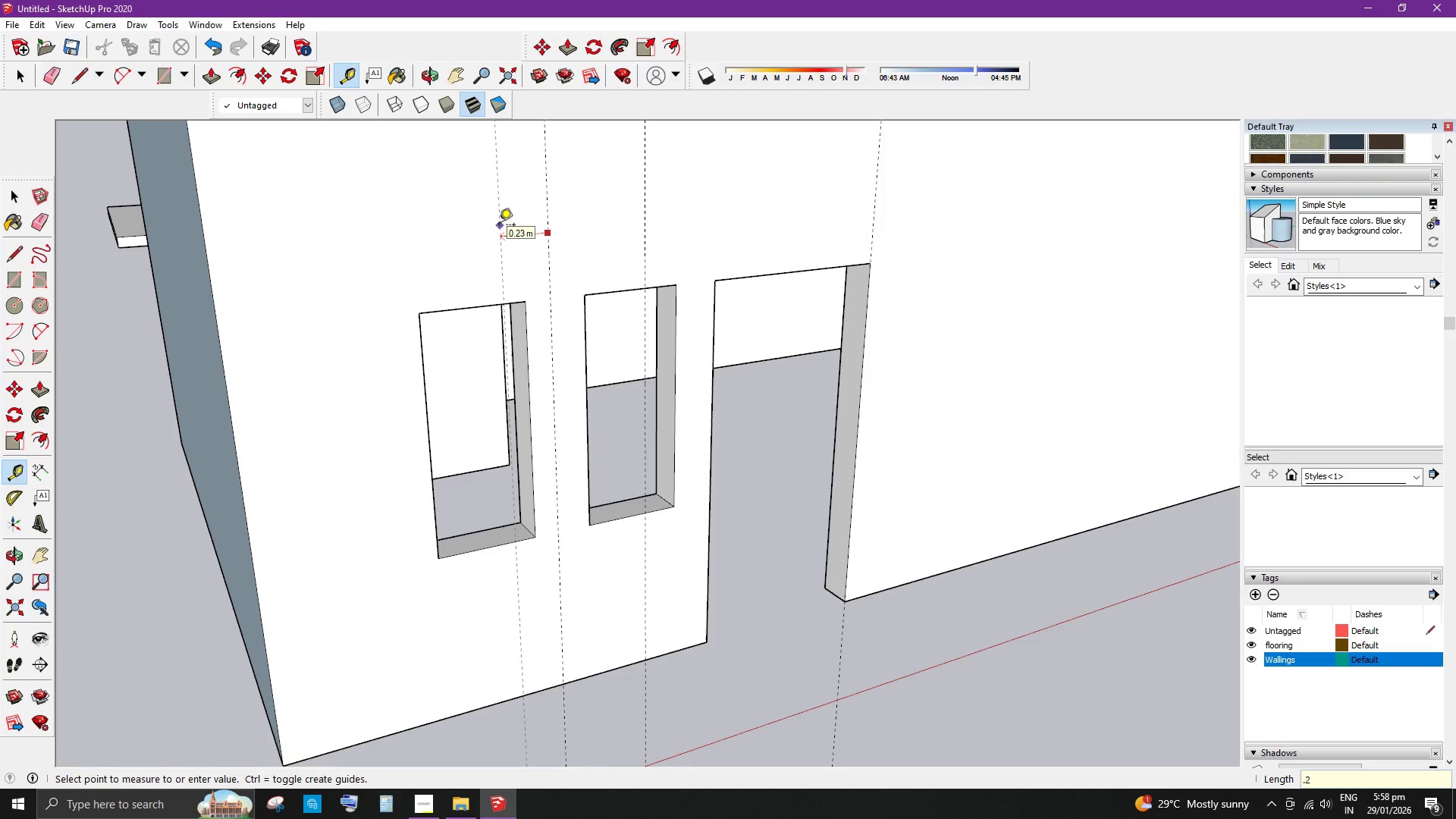 
key(Numpad2)
 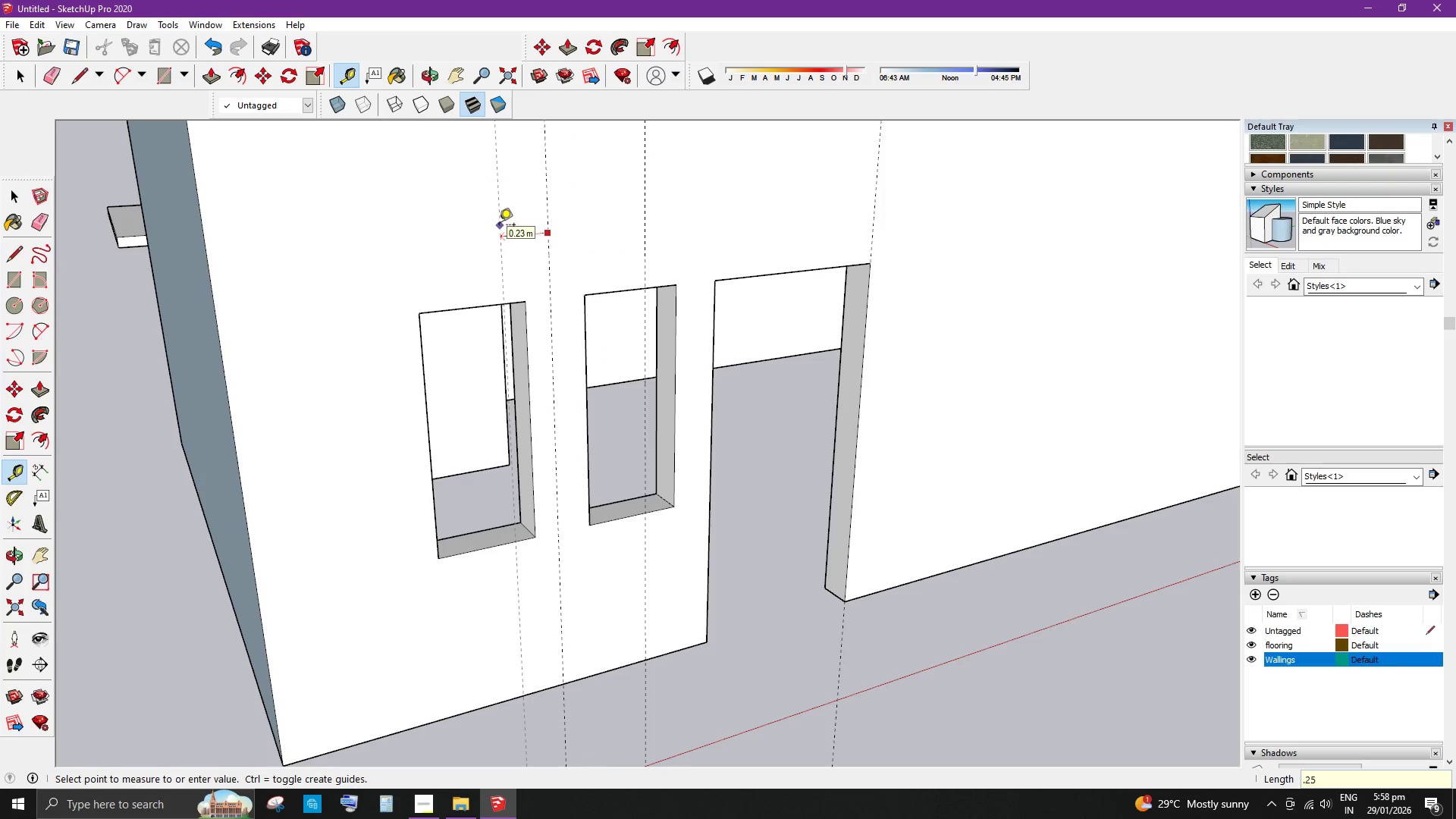 
key(Numpad5)
 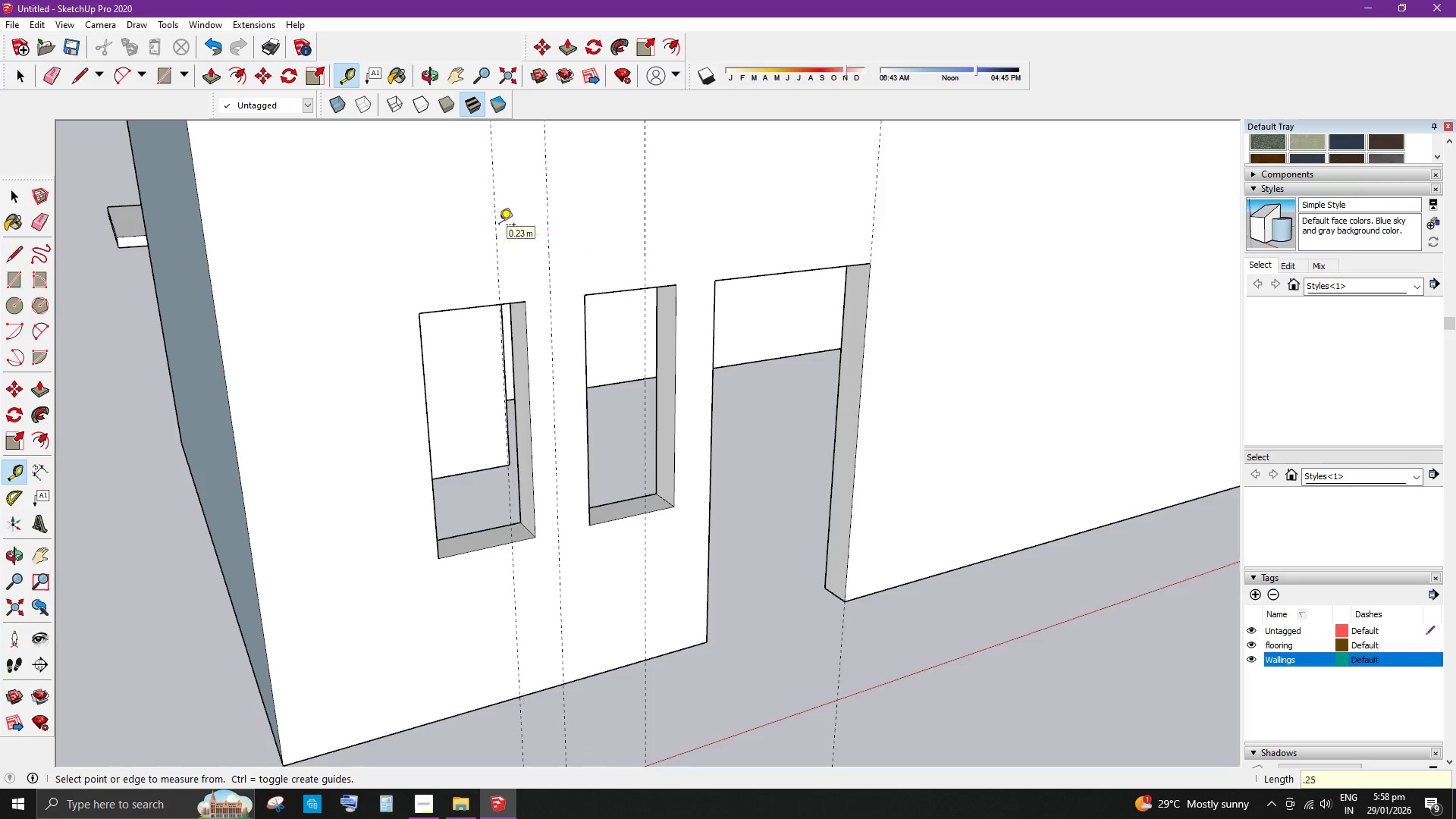 
key(Enter)
 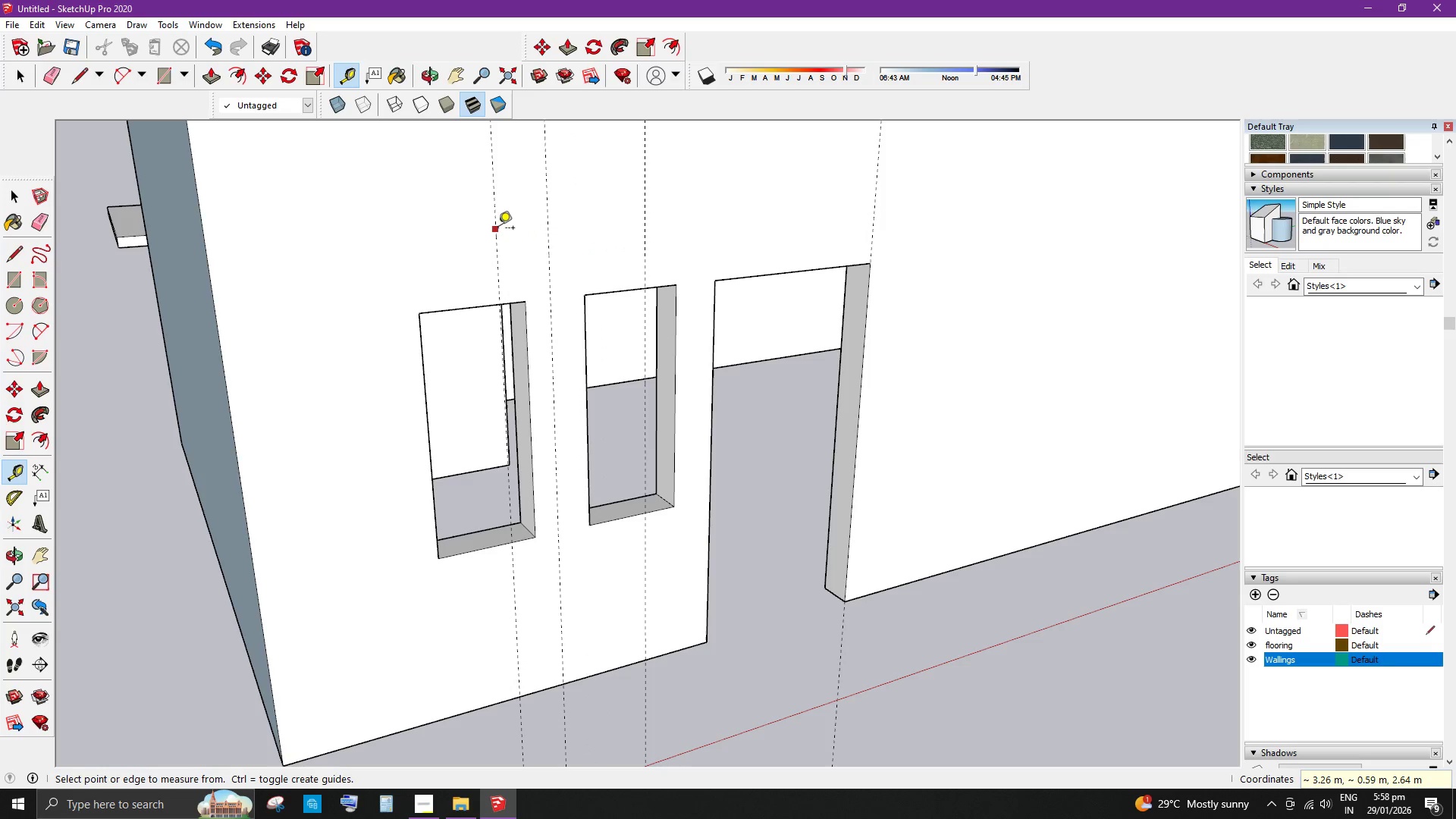 
left_click([496, 229])
 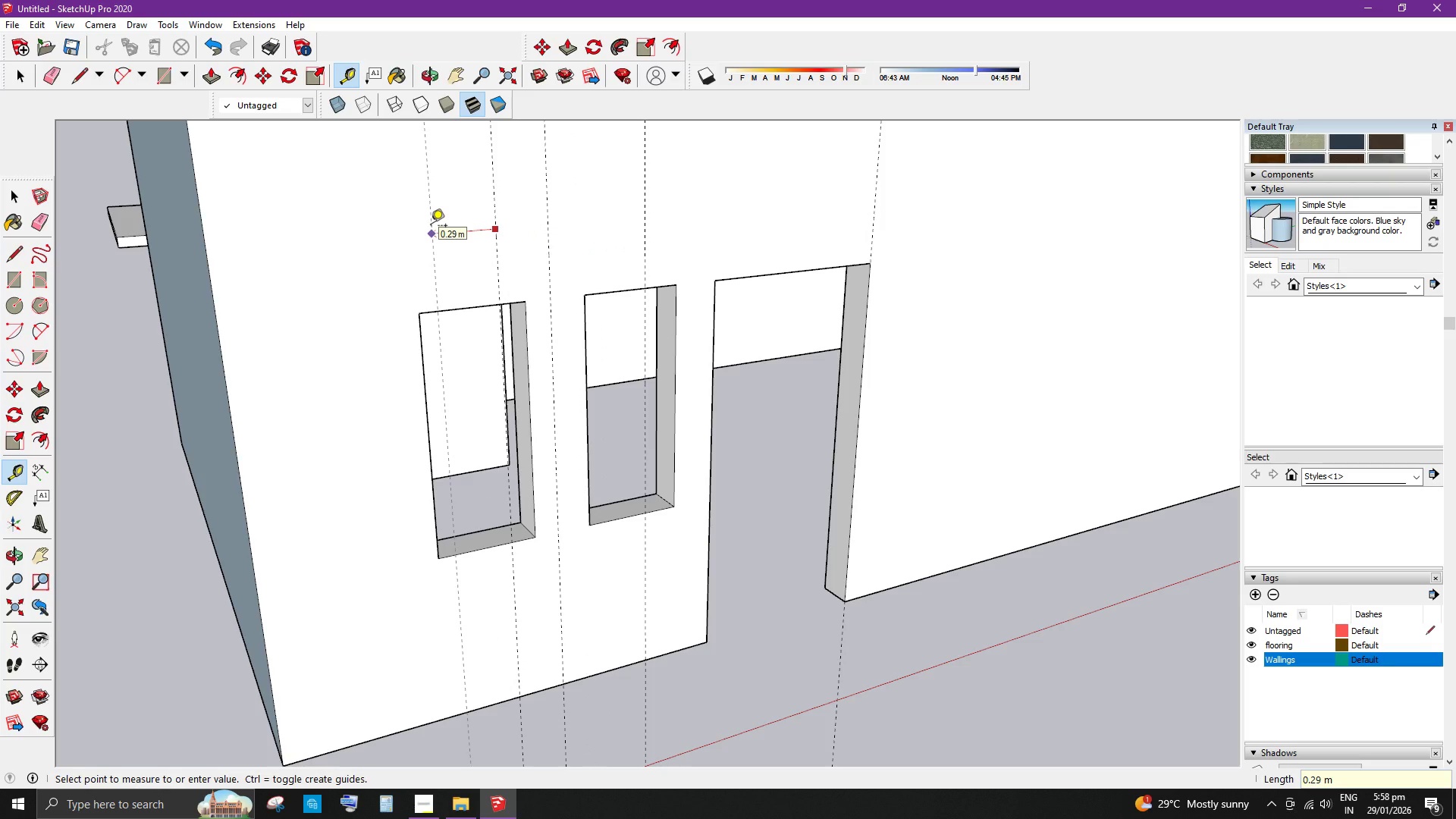 
key(NumpadDecimal)
 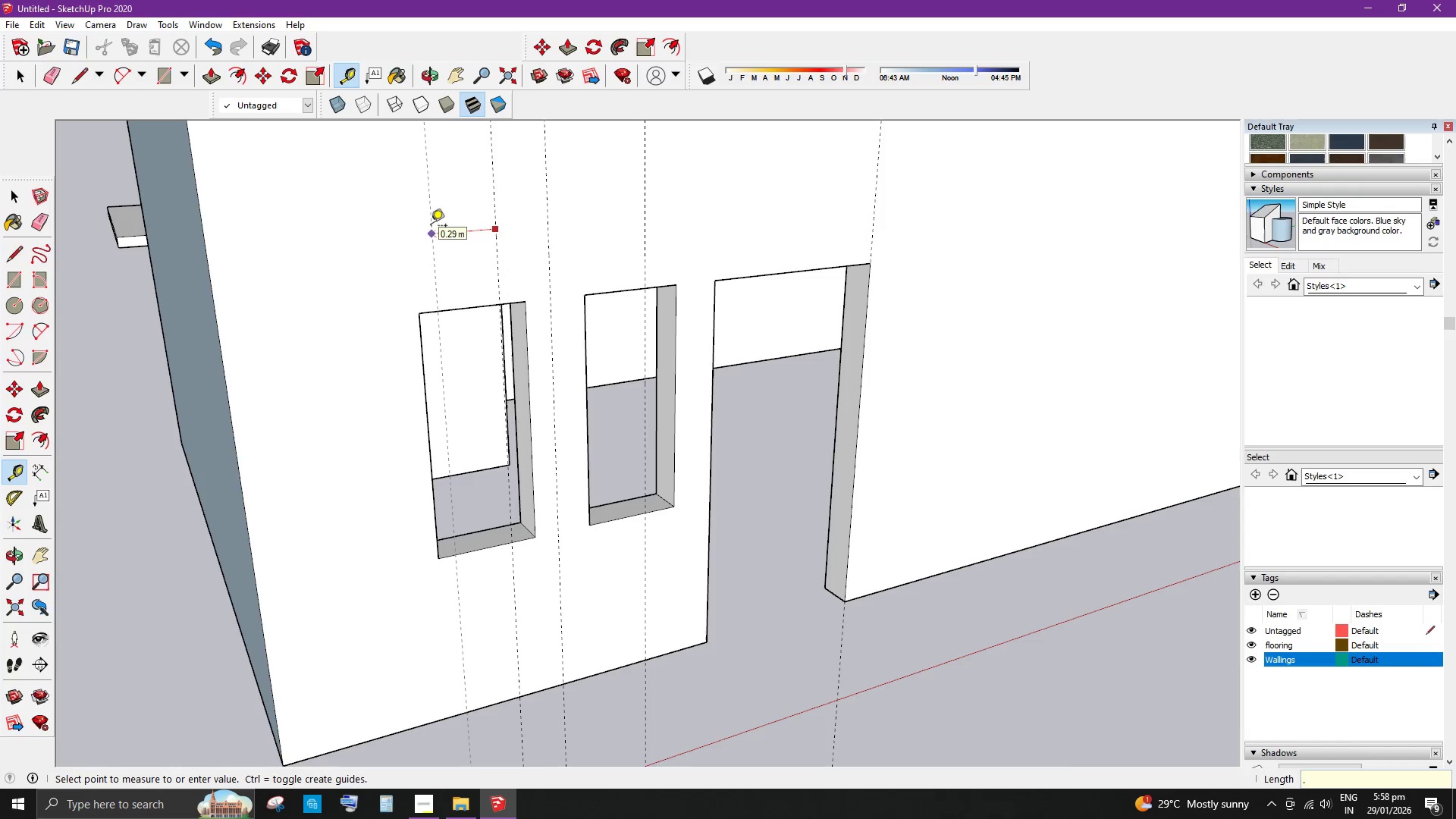 
key(Numpad5)
 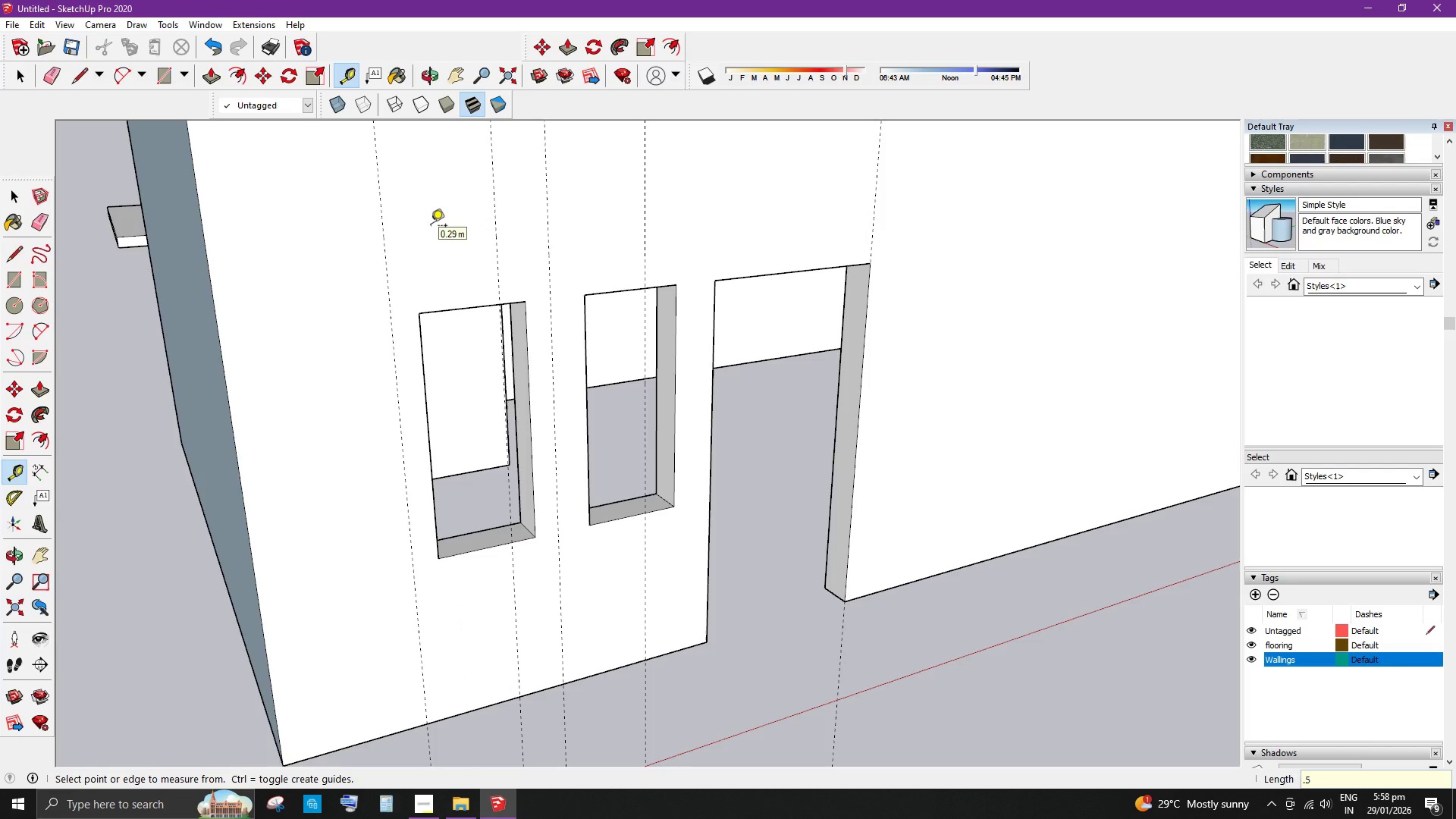 
key(Enter)
 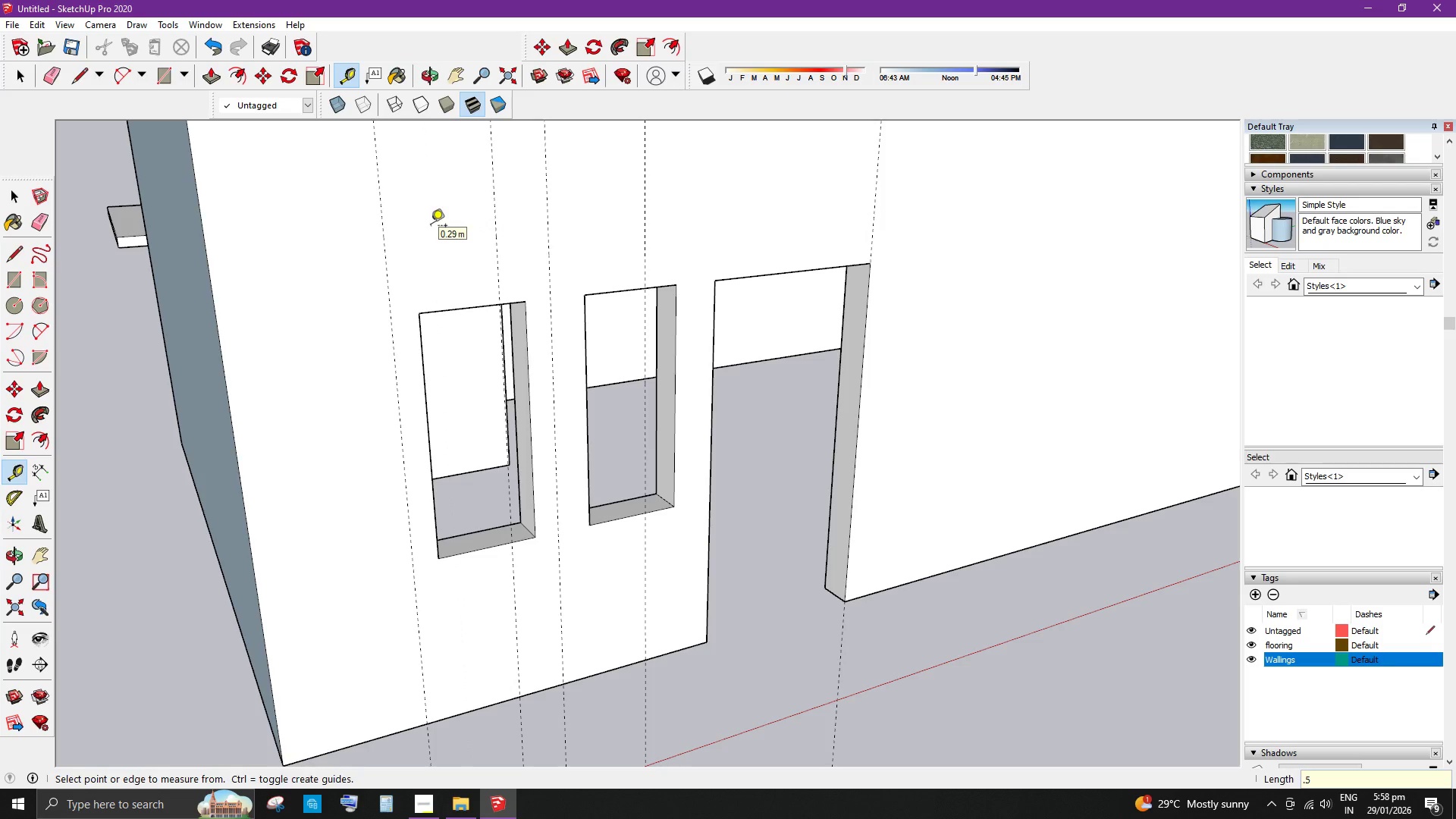 
key(Space)
 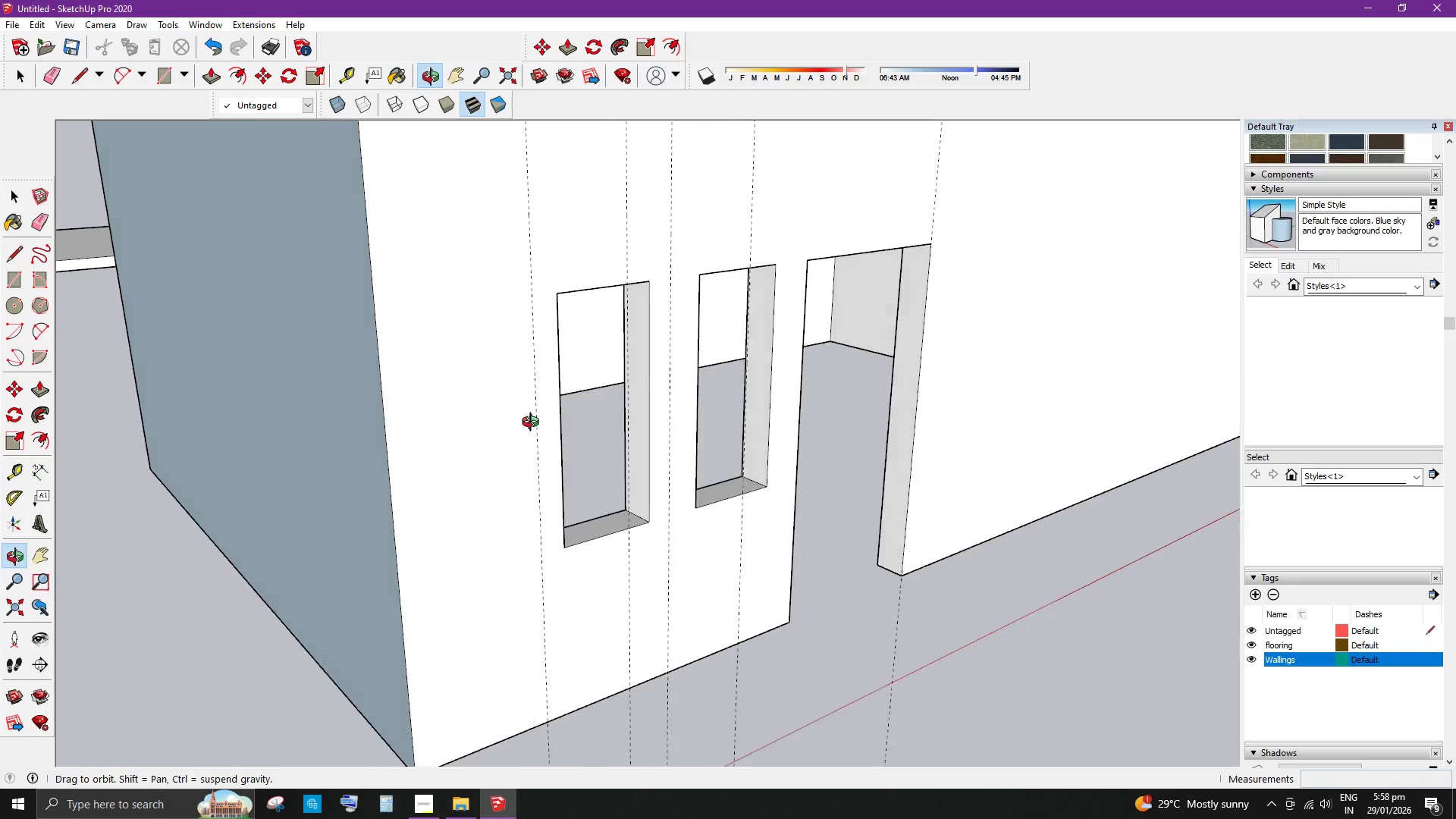 
left_click([790, 386])
 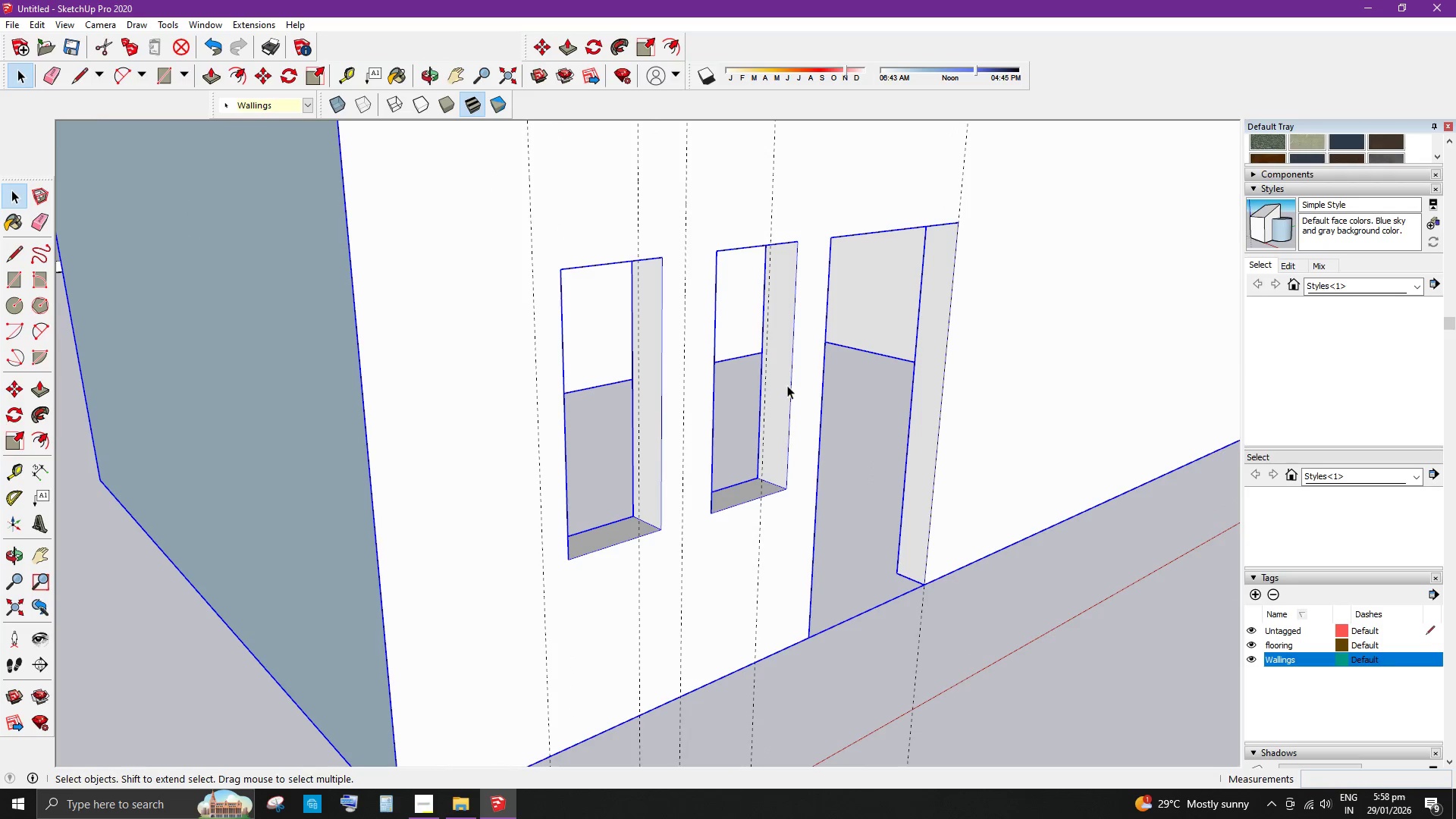 
scroll: coordinate [777, 394], scroll_direction: up, amount: 1.0
 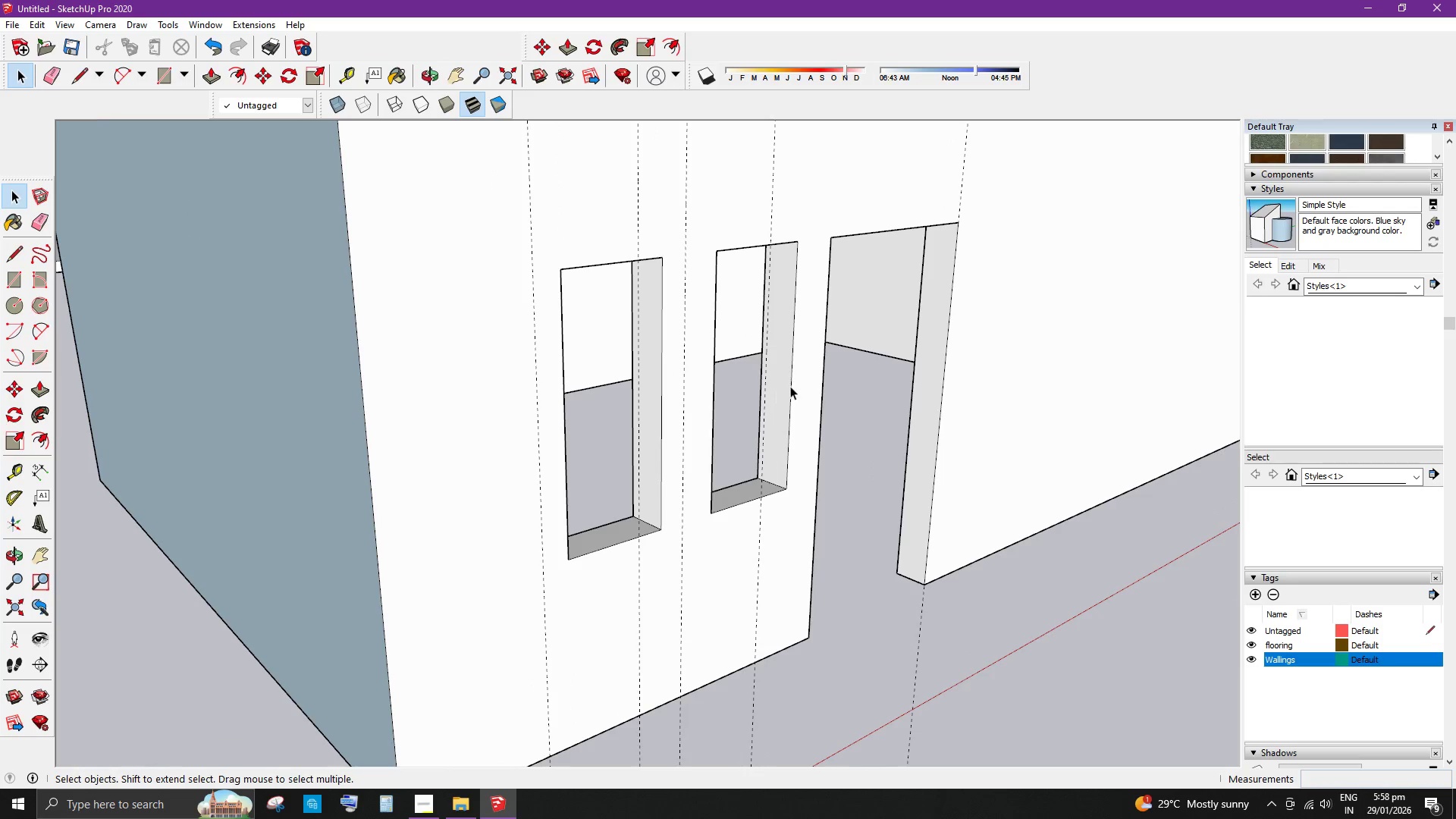 
double_click([780, 384])
 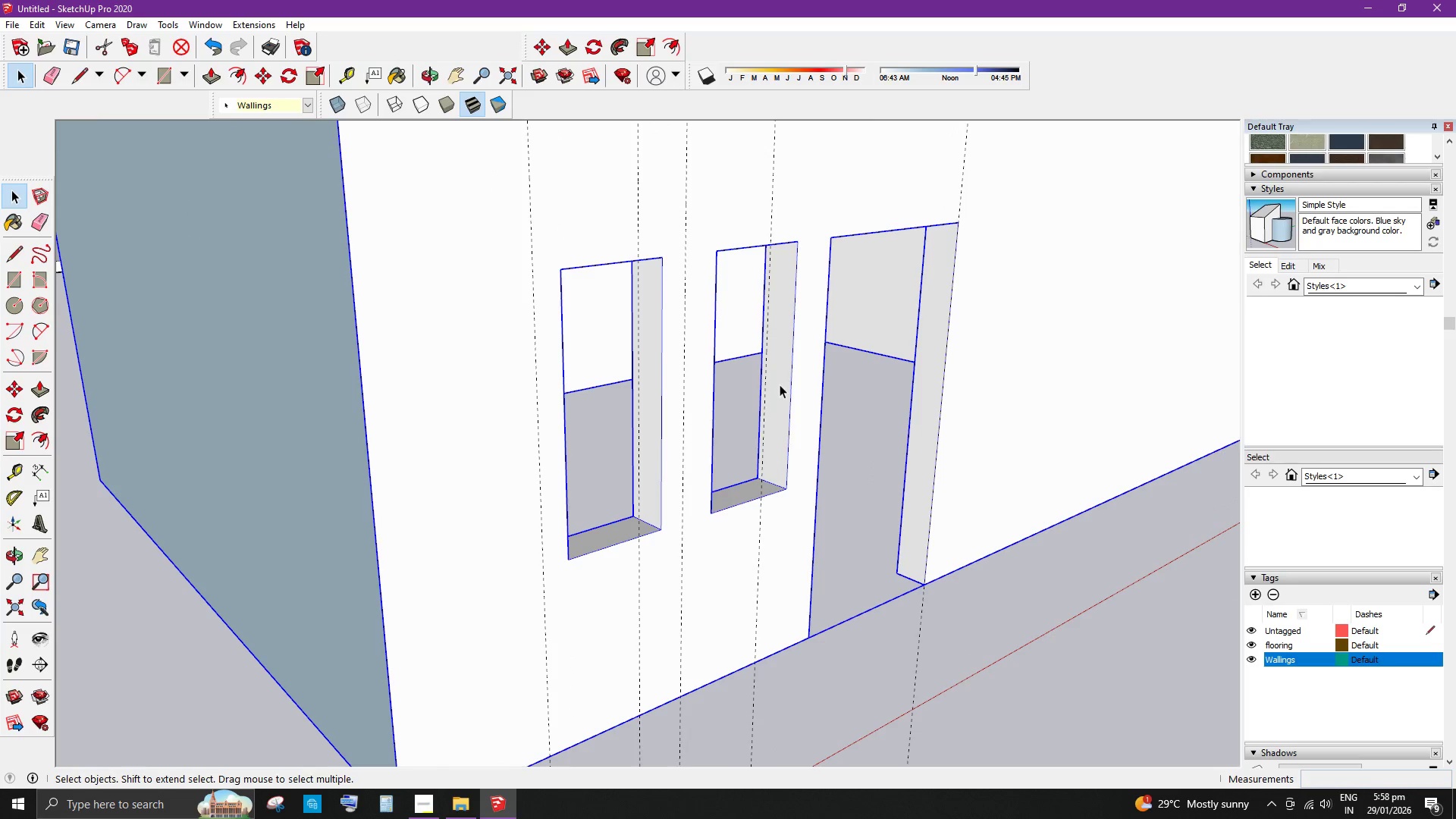 
triple_click([780, 384])
 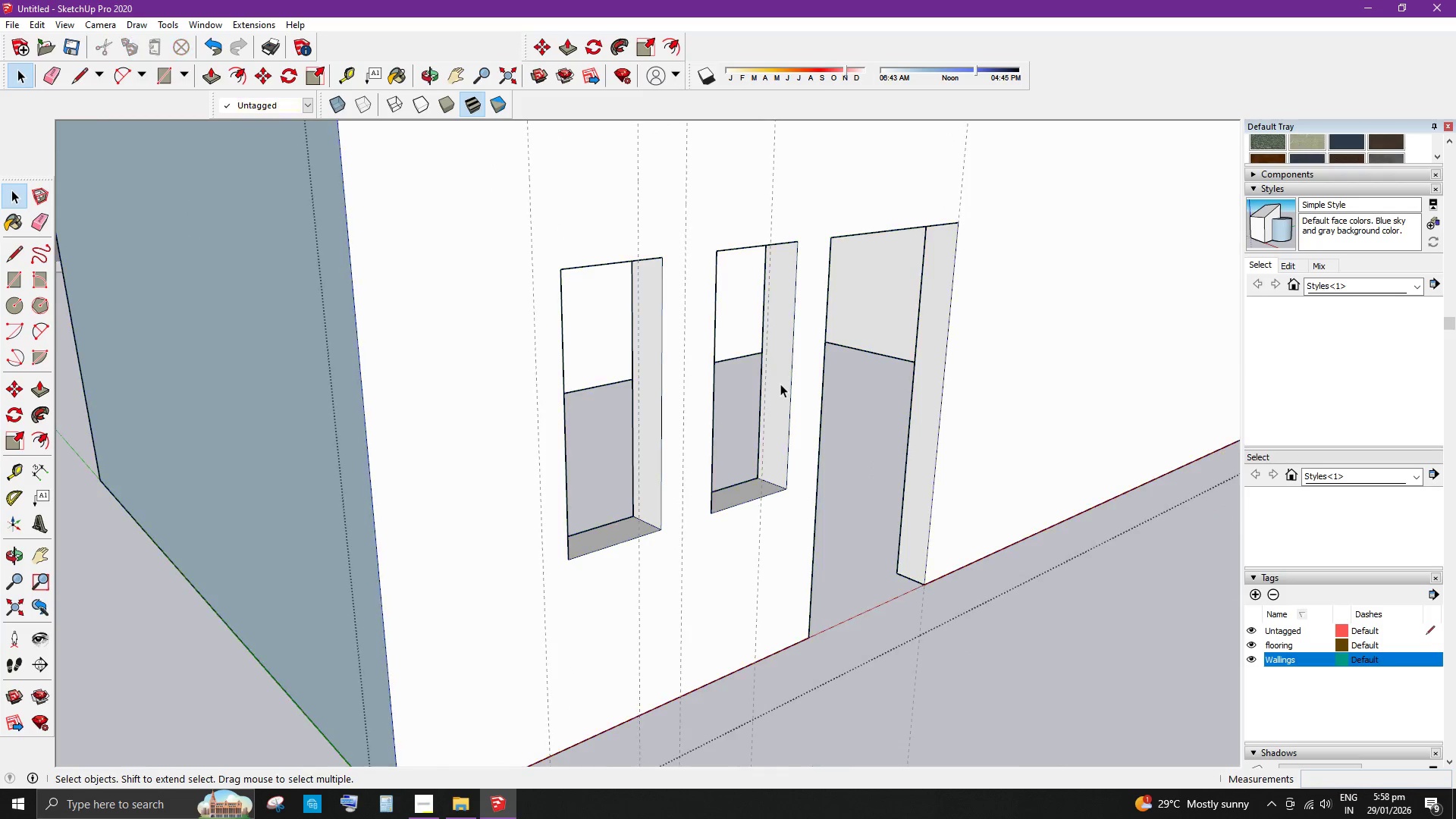 
triple_click([780, 384])
 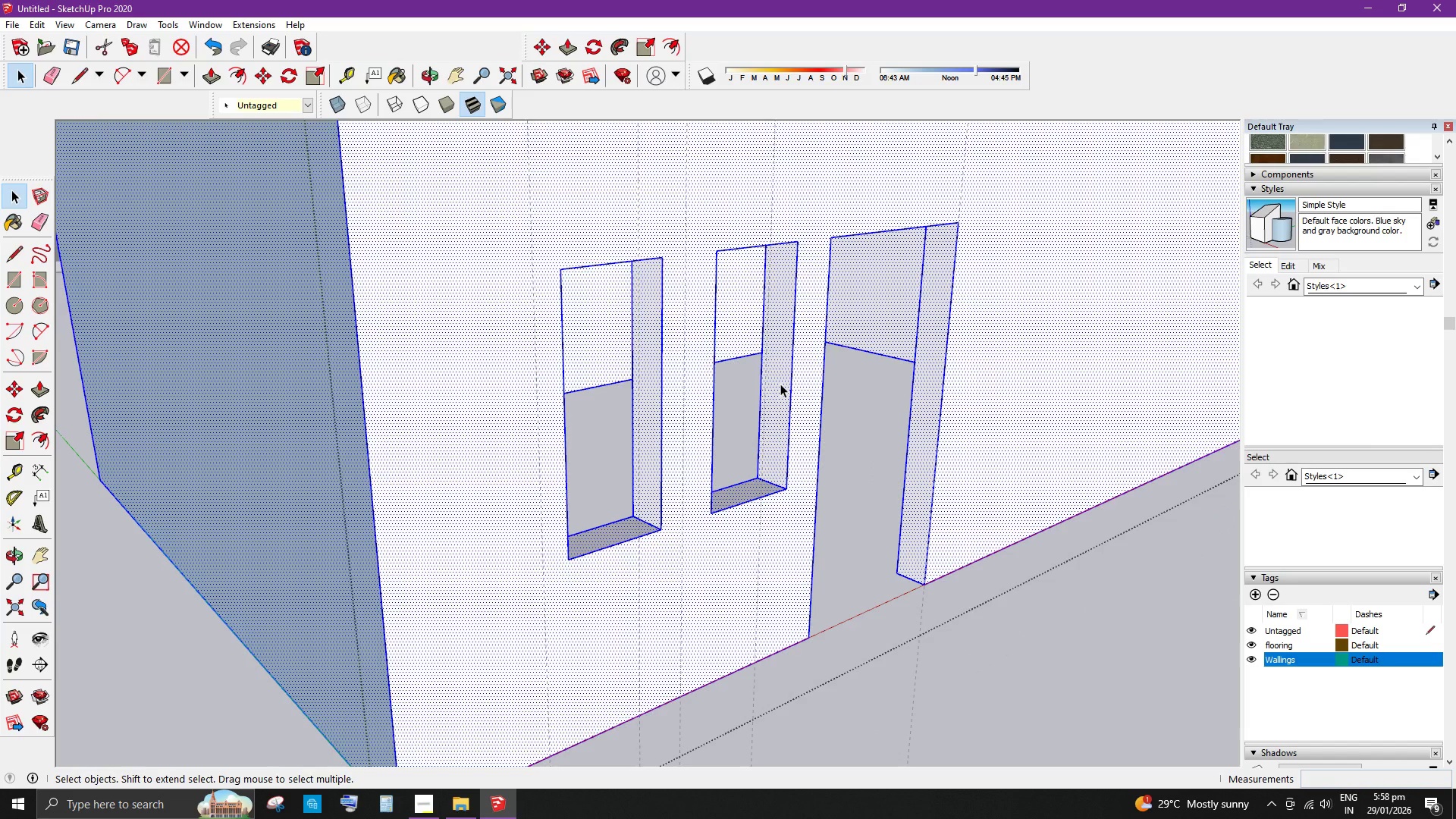 
triple_click([780, 384])
 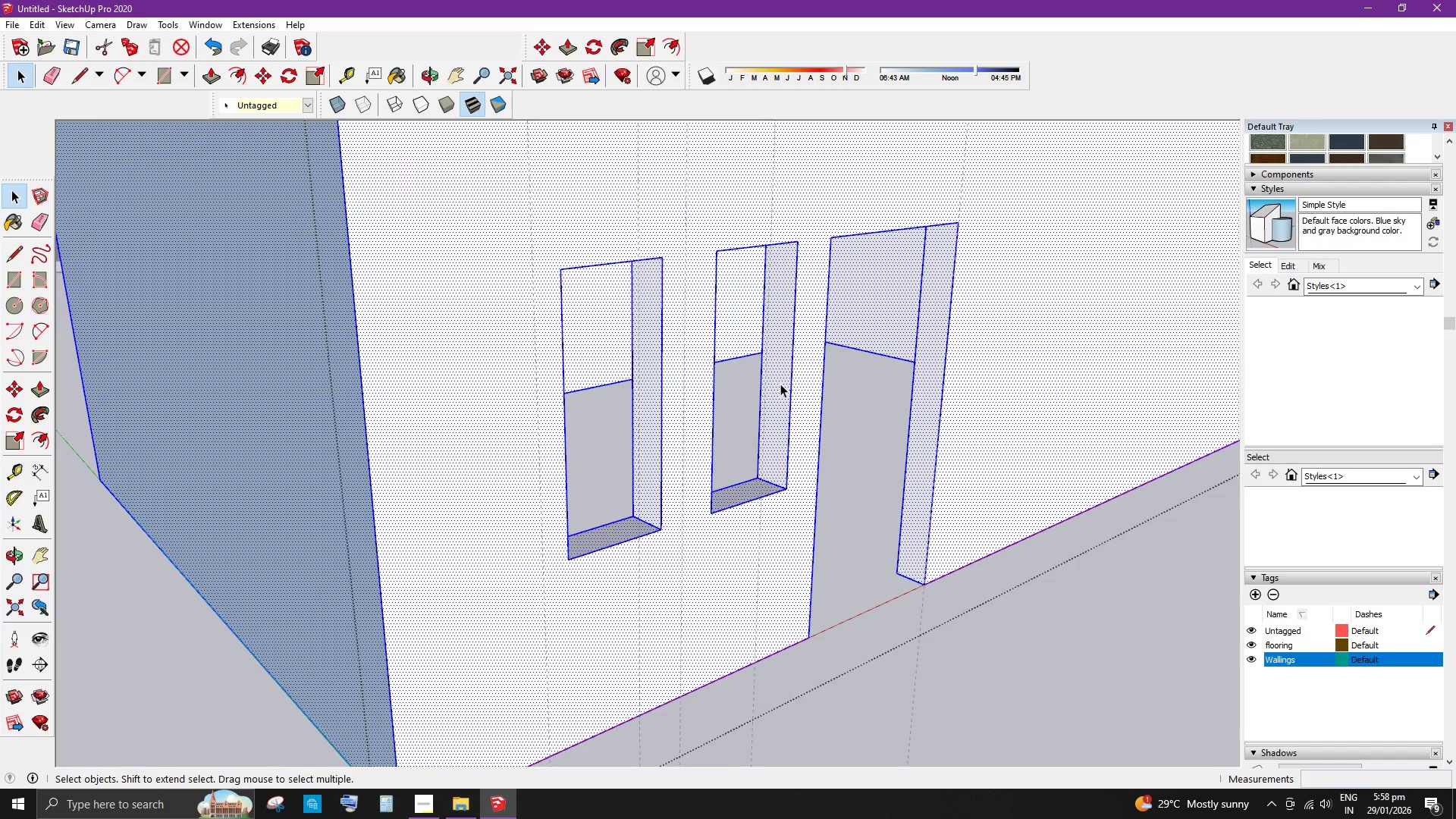 
triple_click([780, 384])
 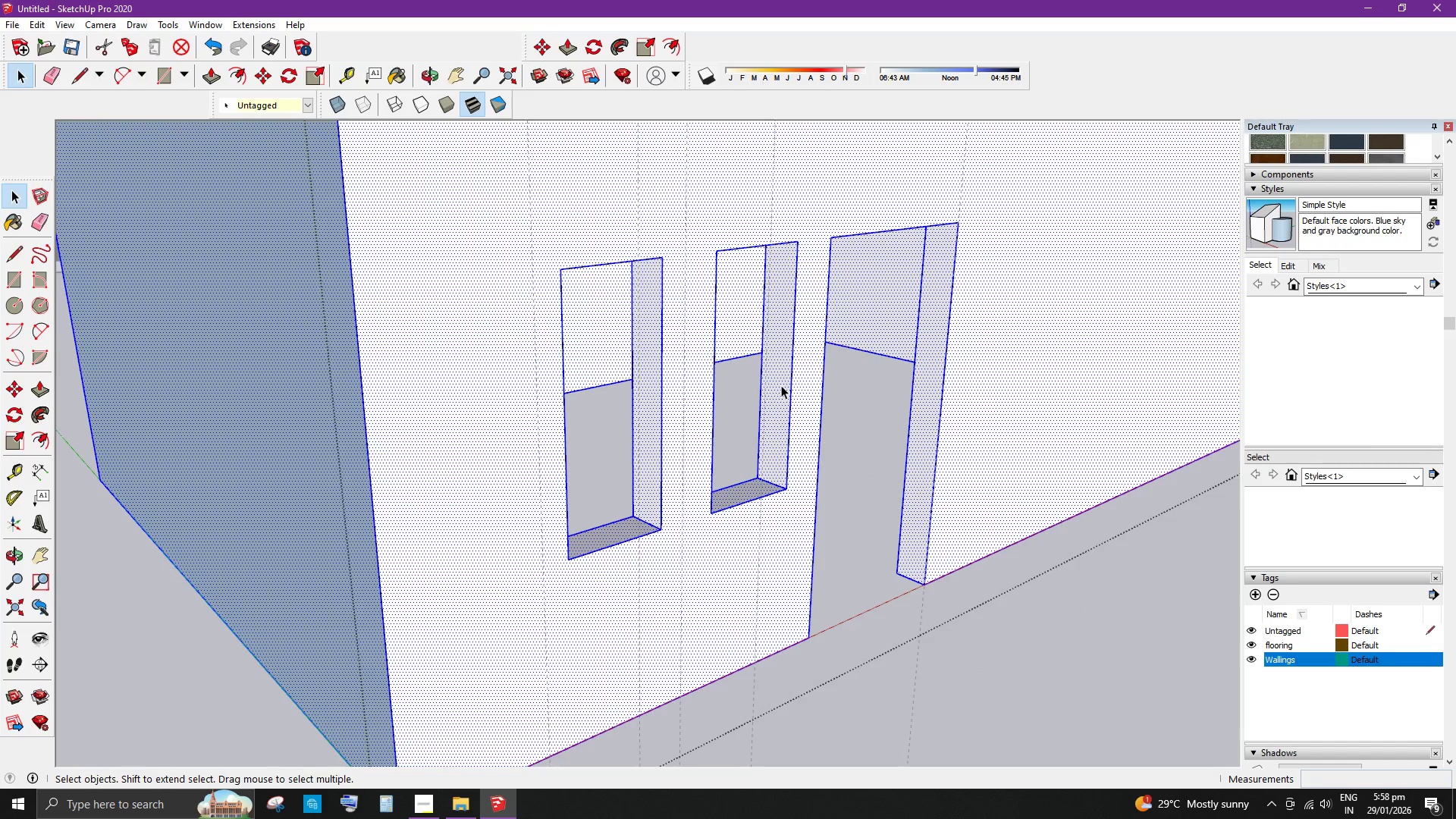 
triple_click([781, 385])
 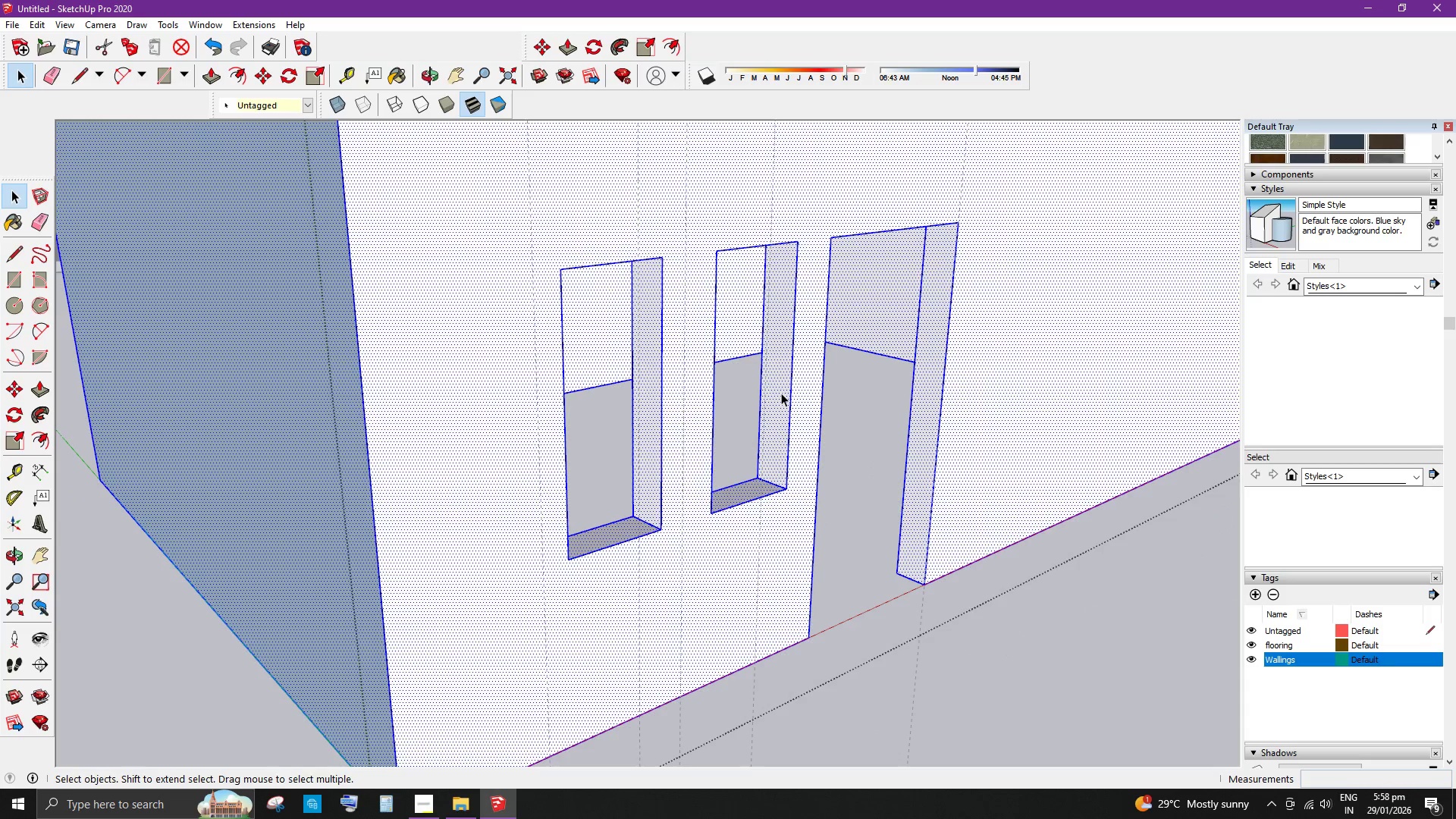 
triple_click([781, 393])
 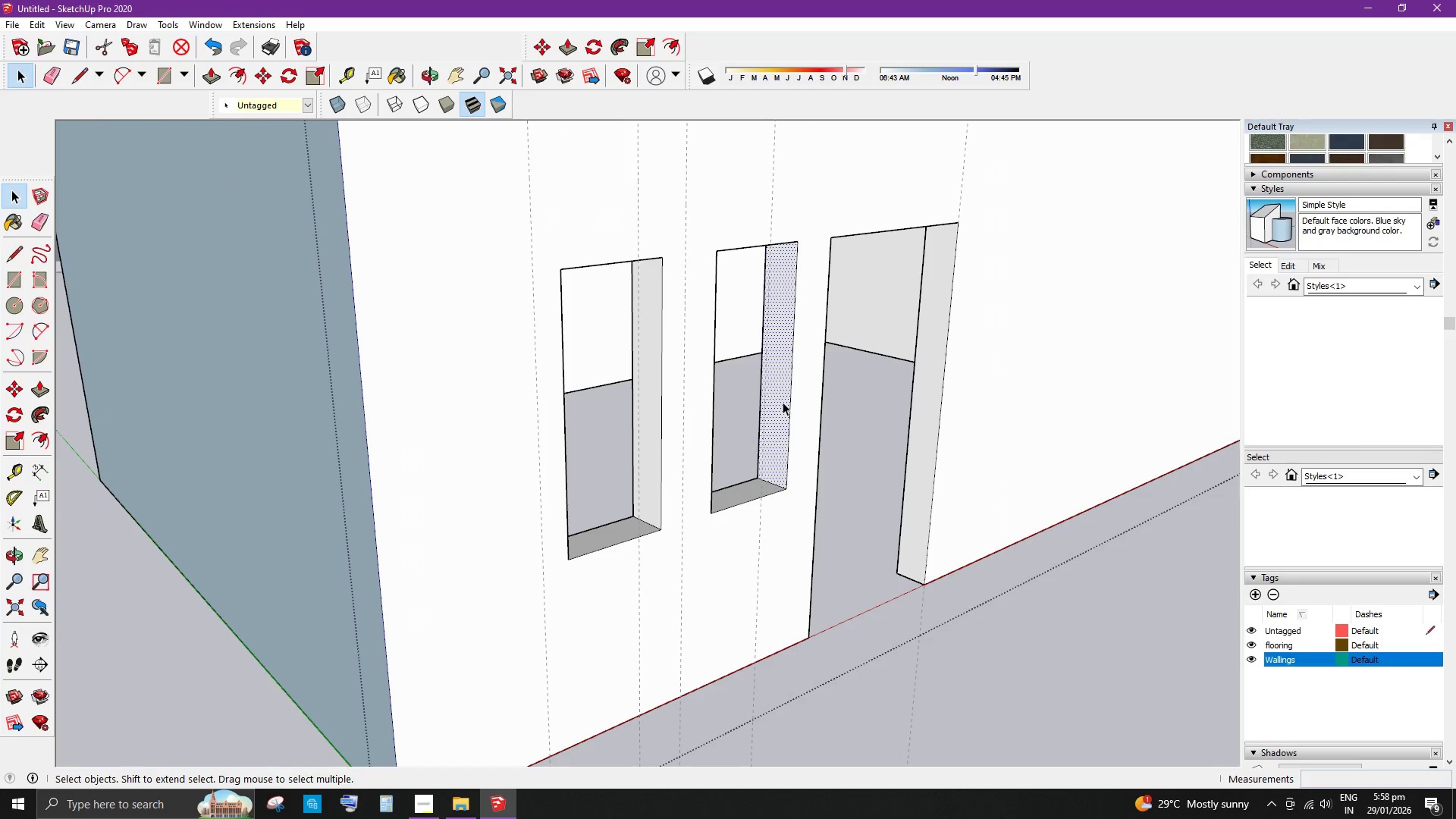 
key(P)
 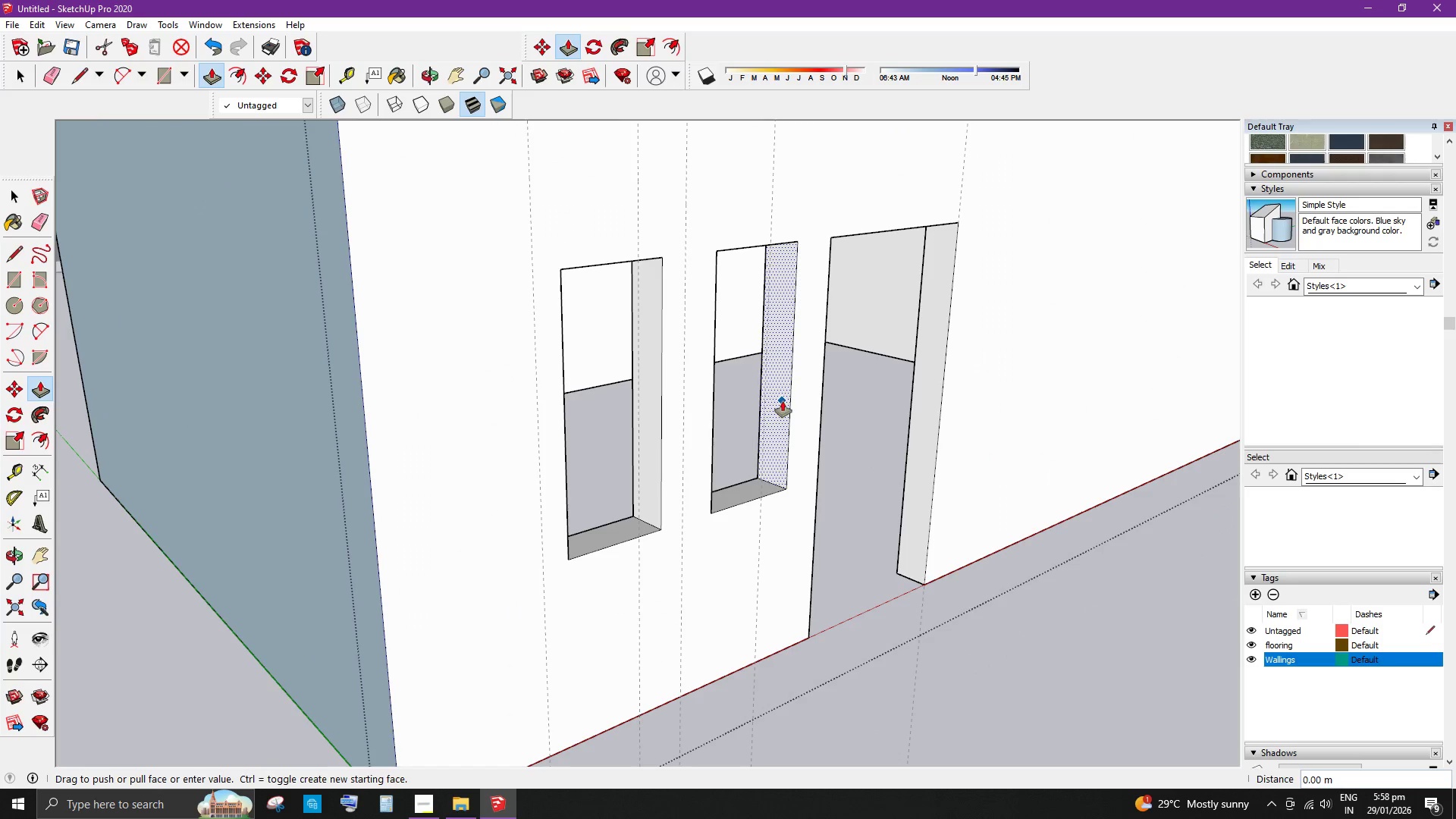 
left_click_drag(start_coordinate=[783, 401], to_coordinate=[765, 398])
 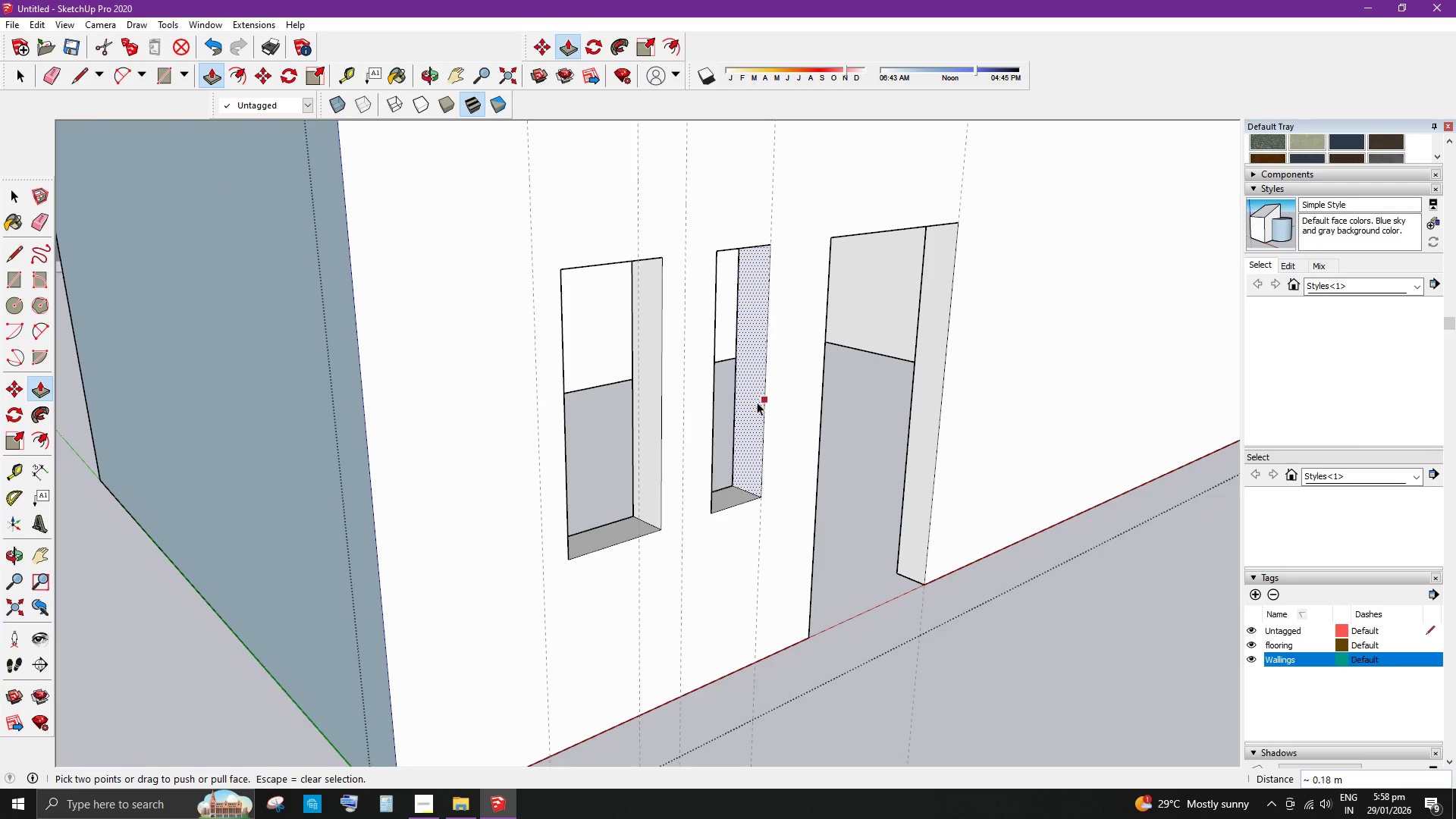 
key(Space)
 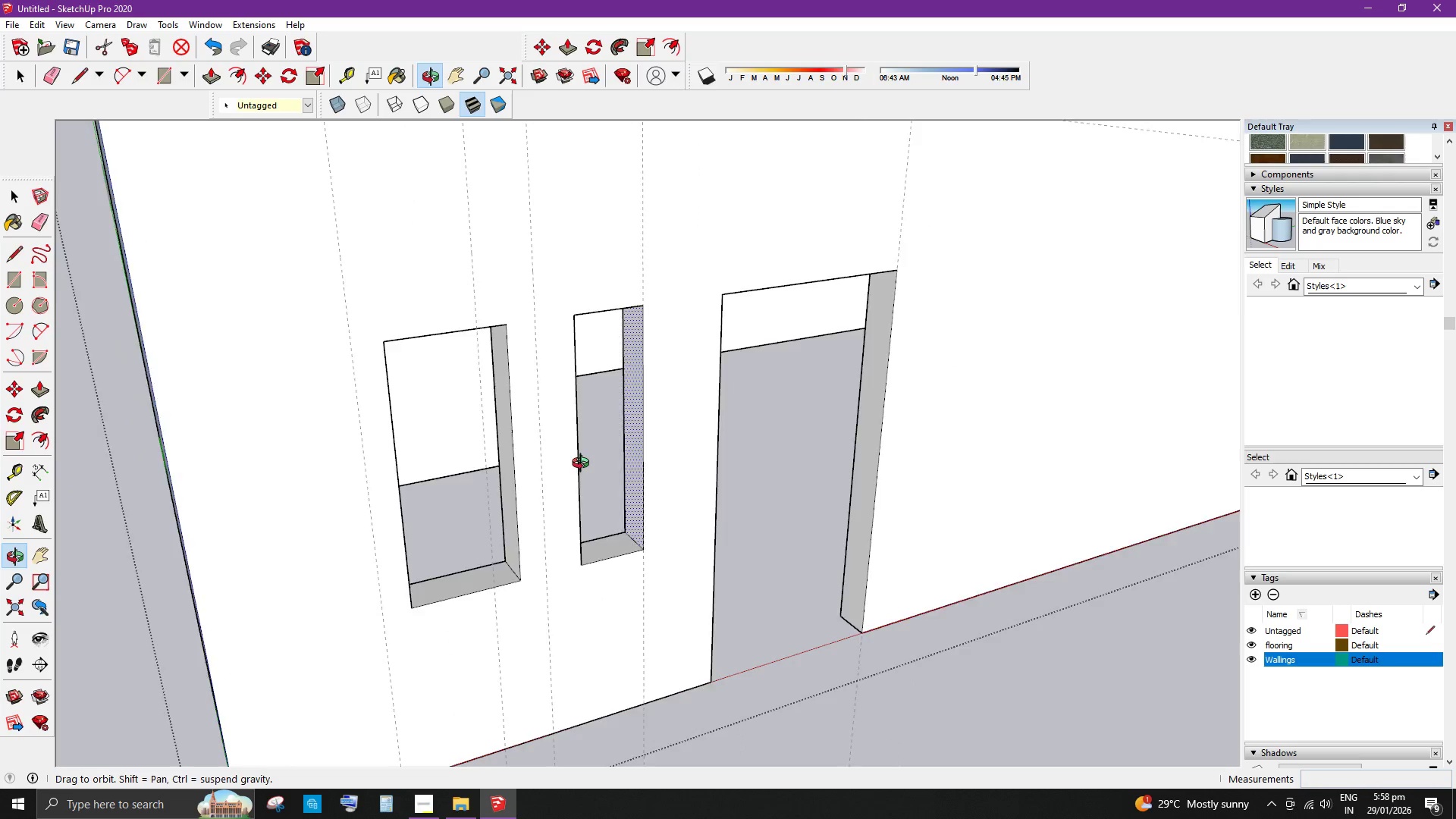 
scroll: coordinate [459, 479], scroll_direction: up, amount: 3.0
 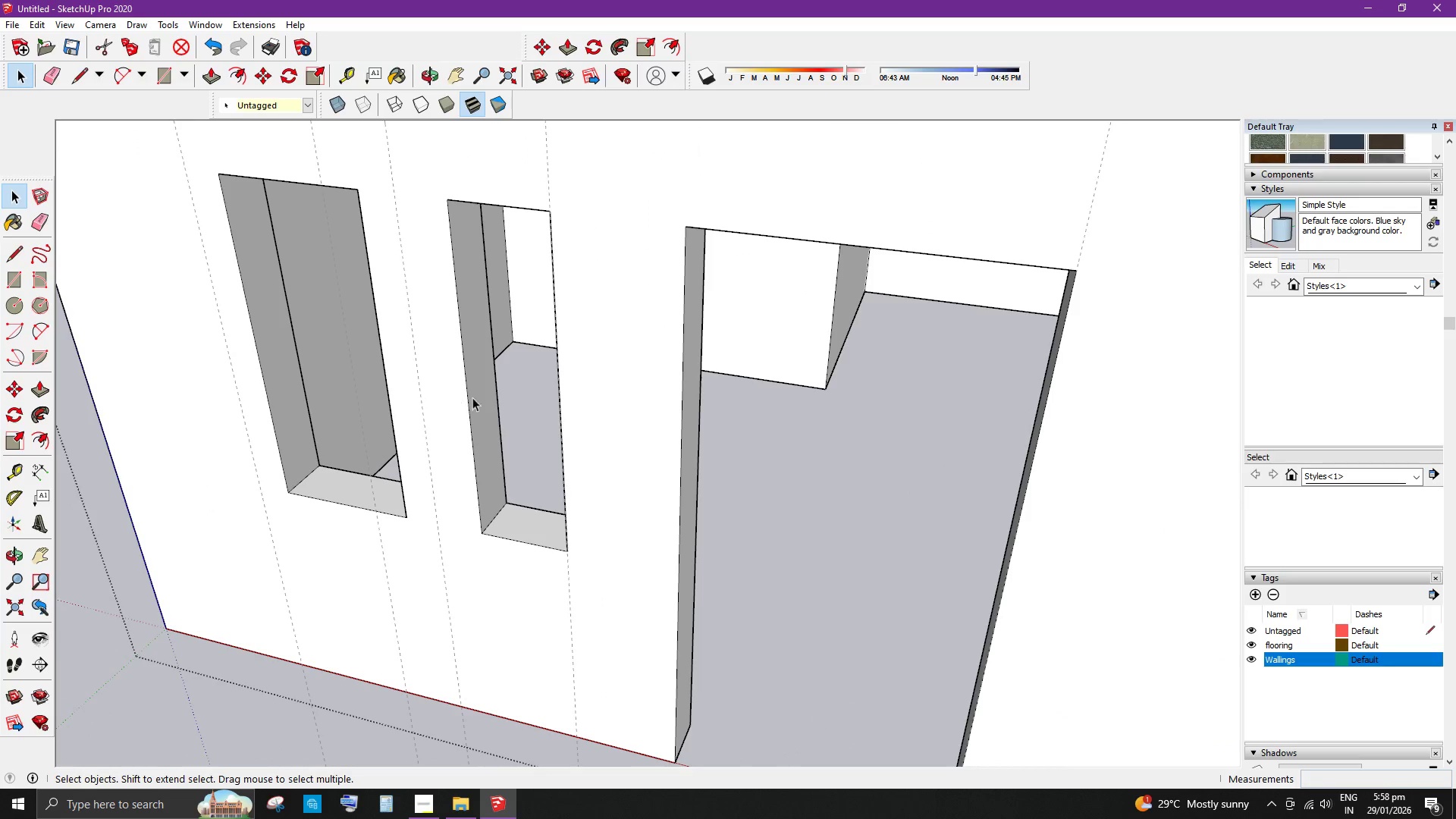 
left_click([484, 400])
 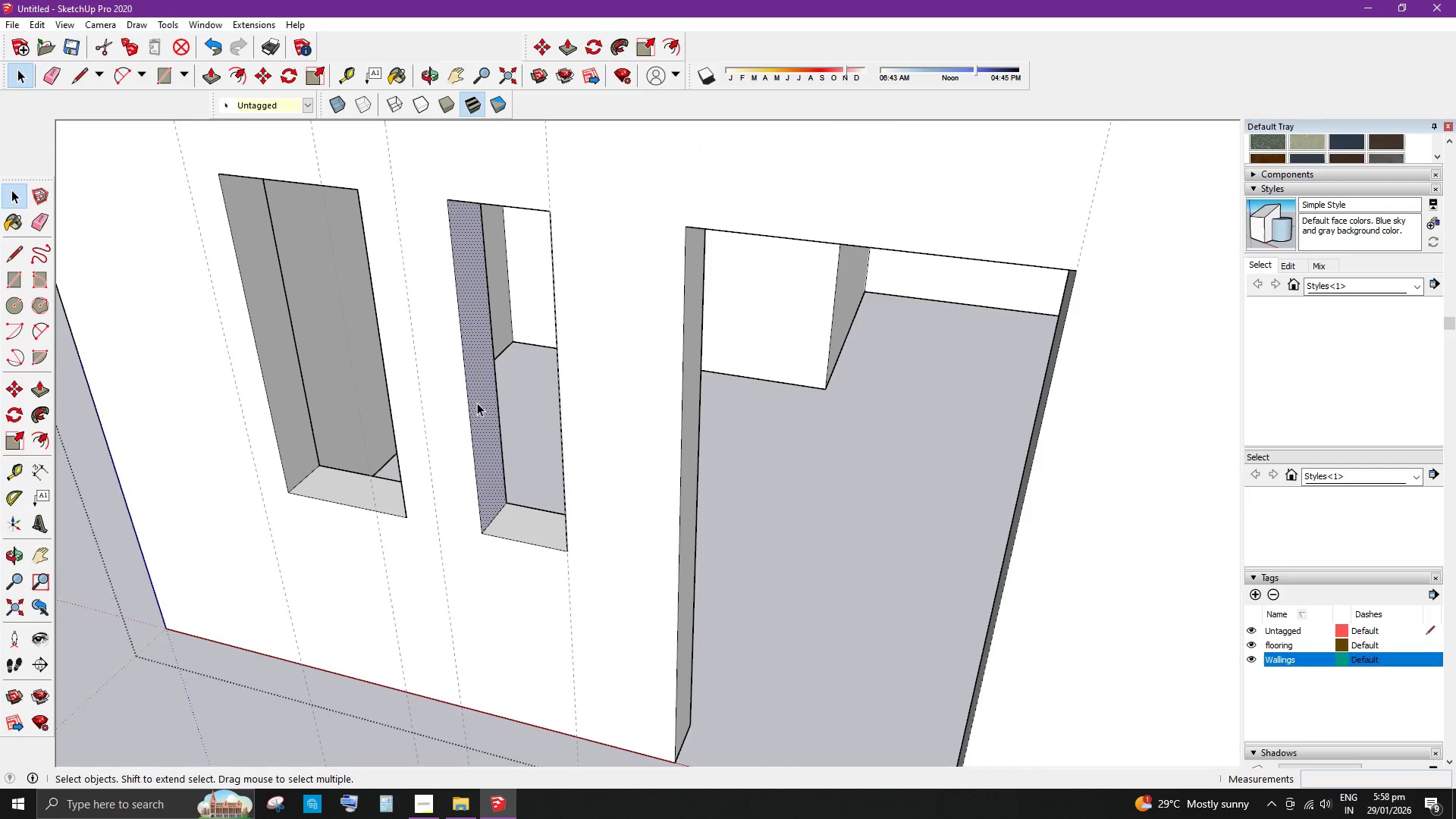 
key(P)
 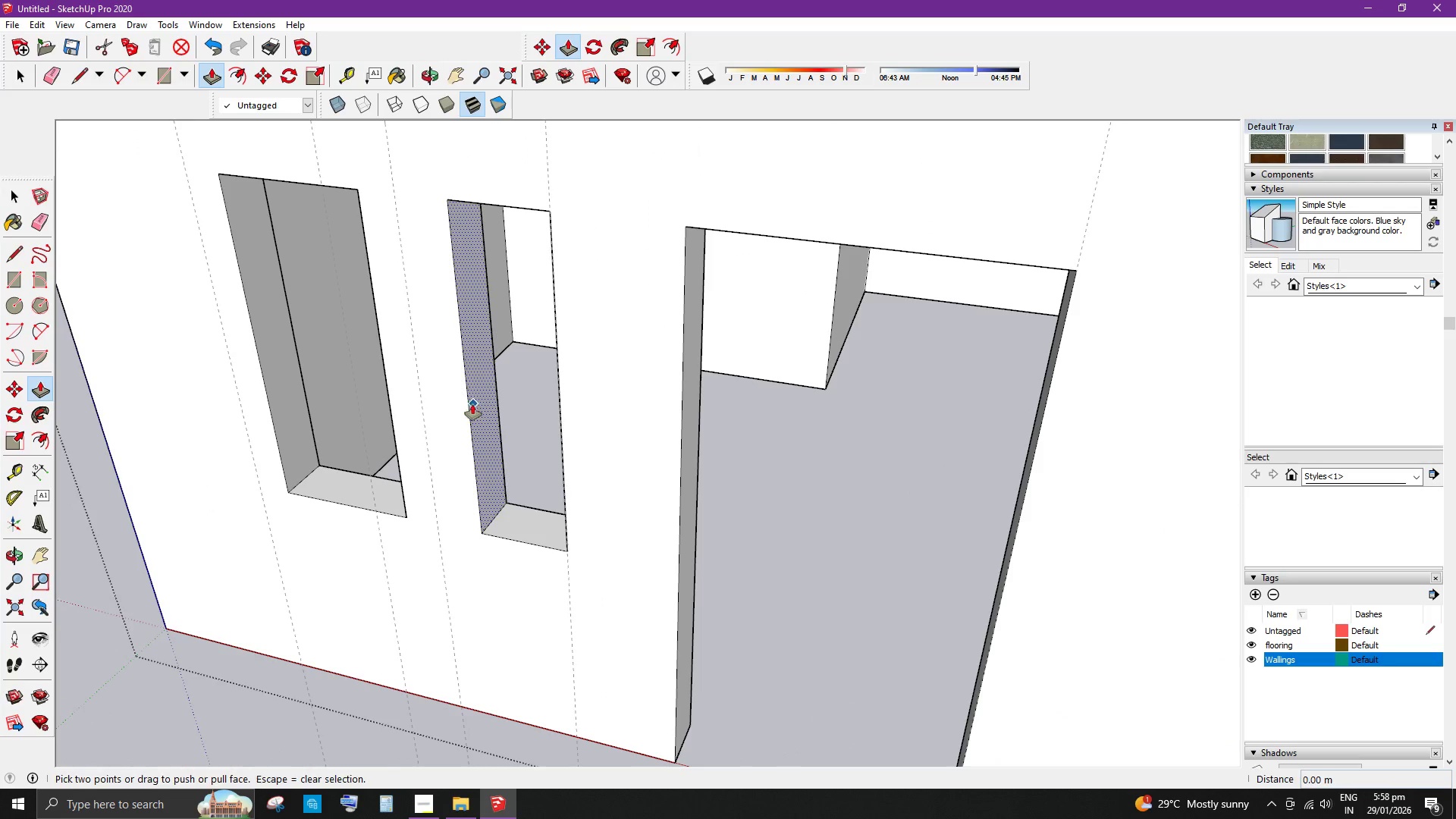 
left_click_drag(start_coordinate=[472, 404], to_coordinate=[434, 428])
 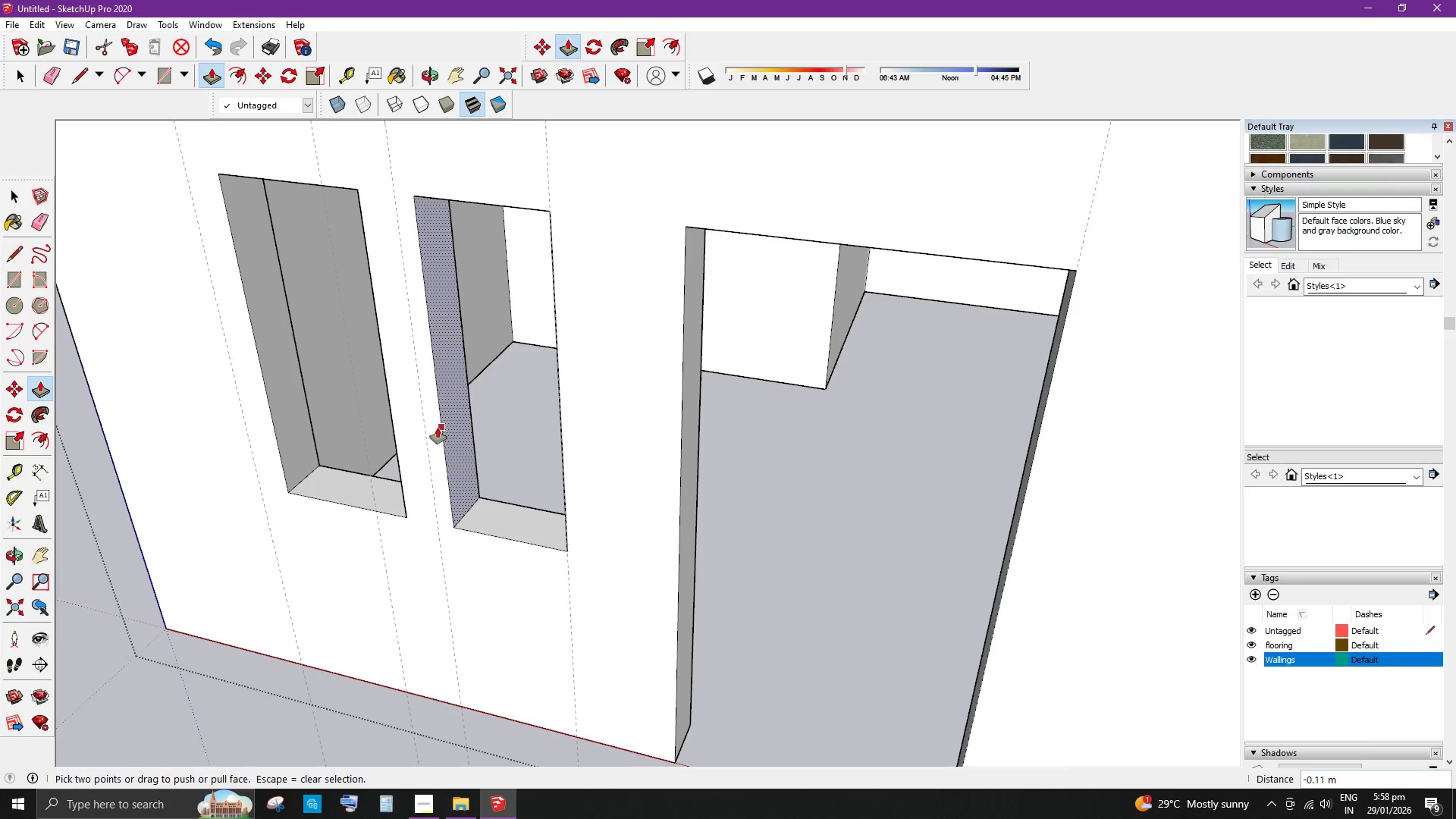 
key(Space)
 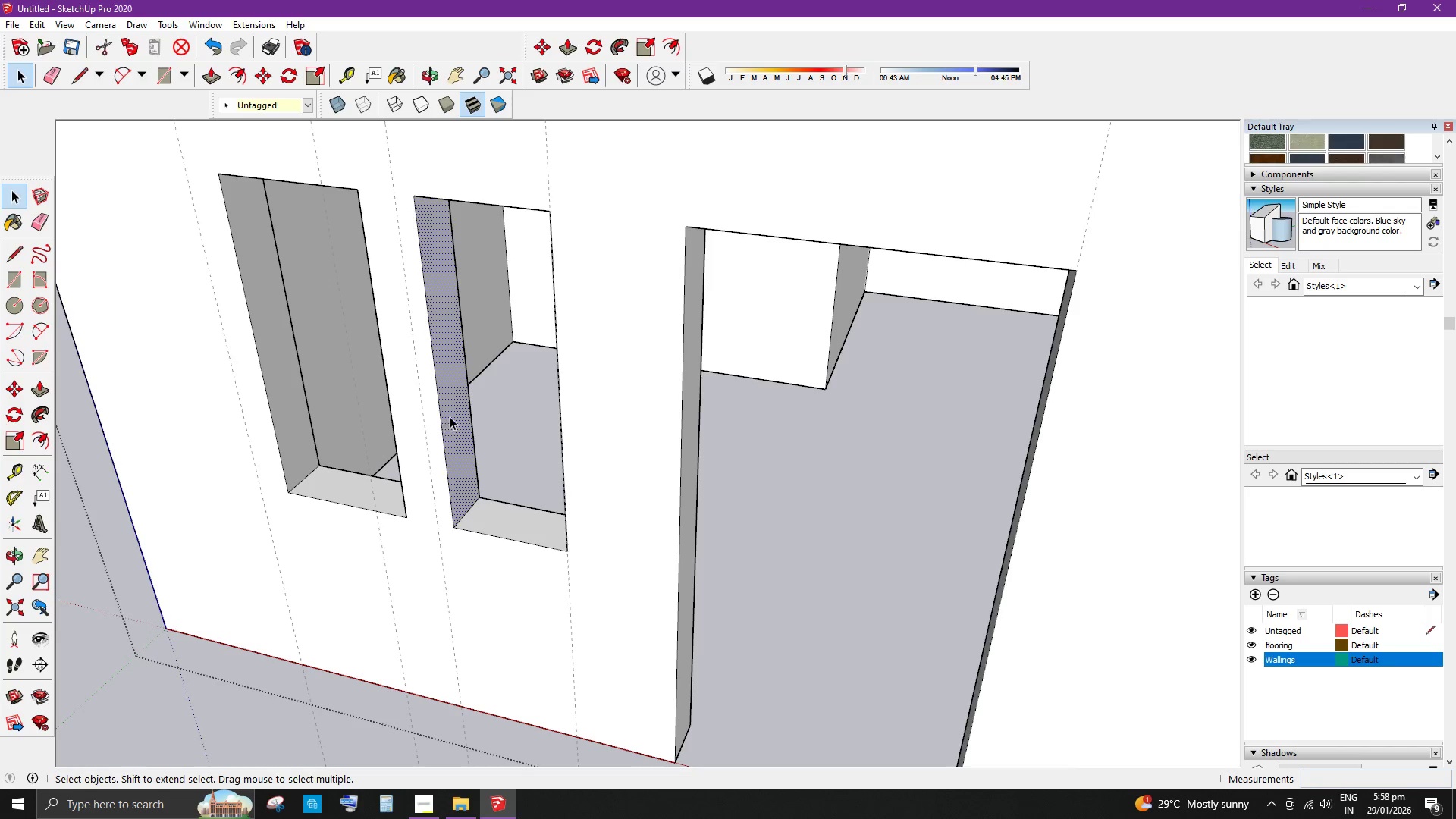 
key(P)
 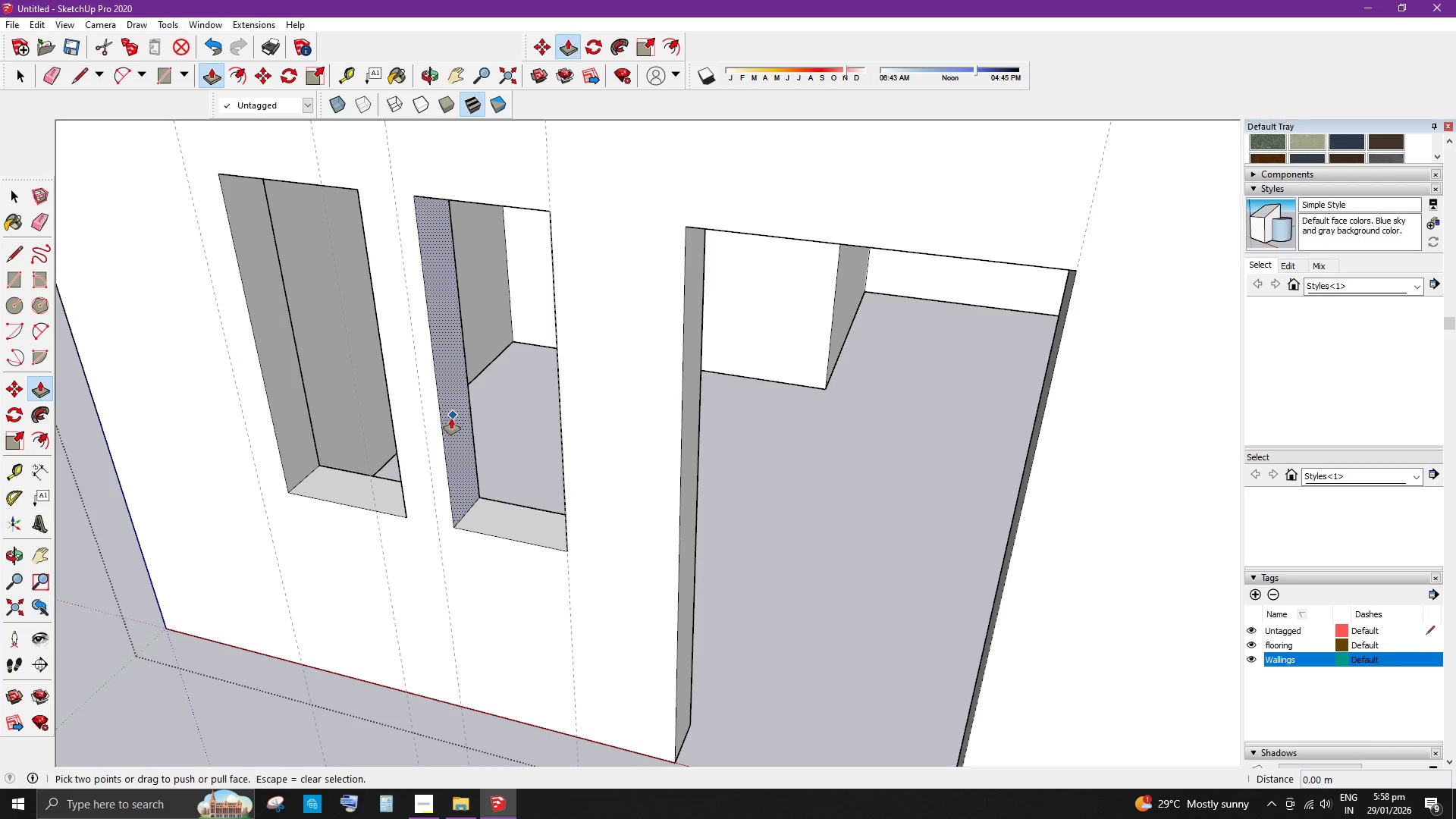 
left_click_drag(start_coordinate=[453, 415], to_coordinate=[428, 444])
 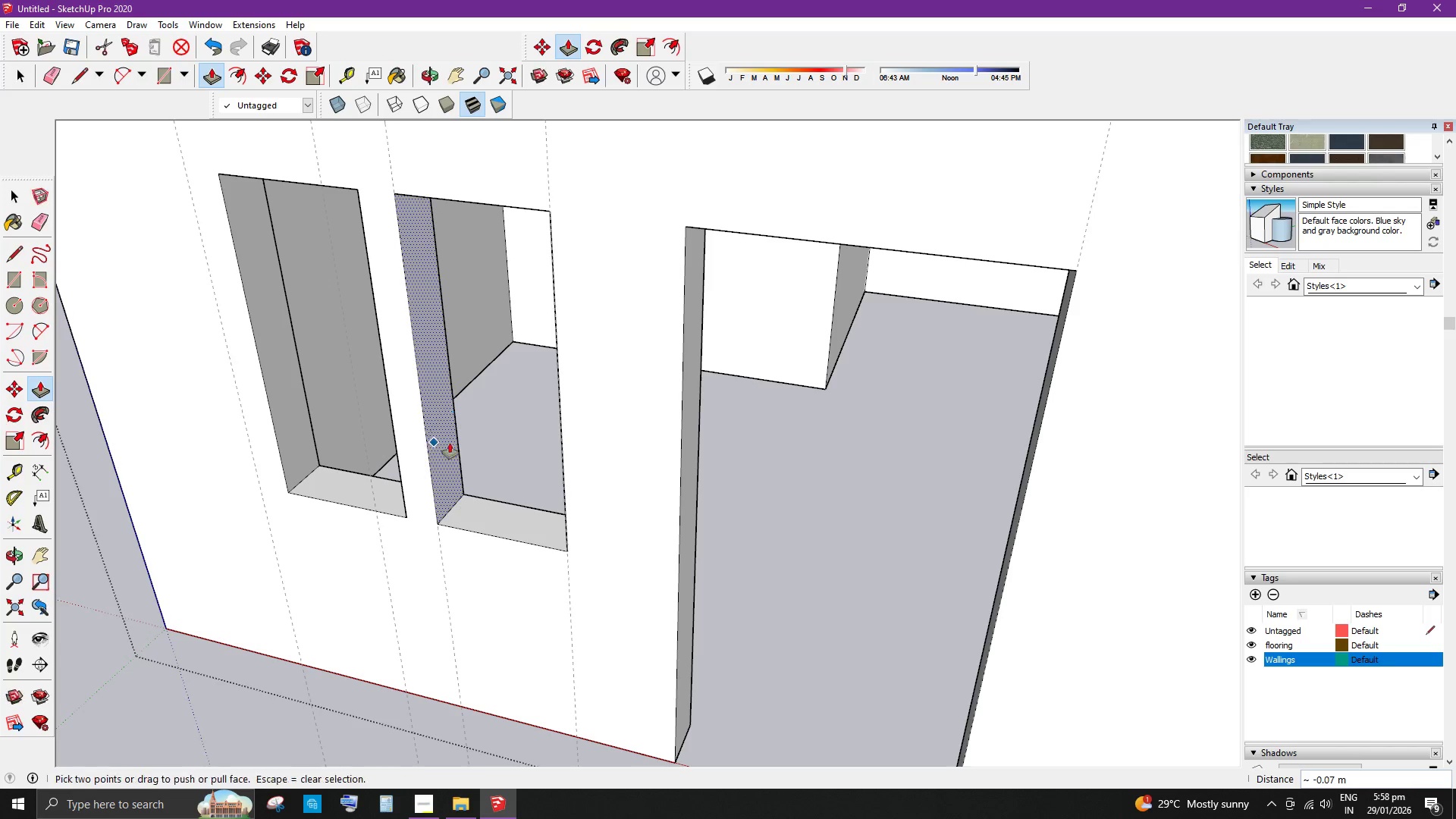 
key(Space)
 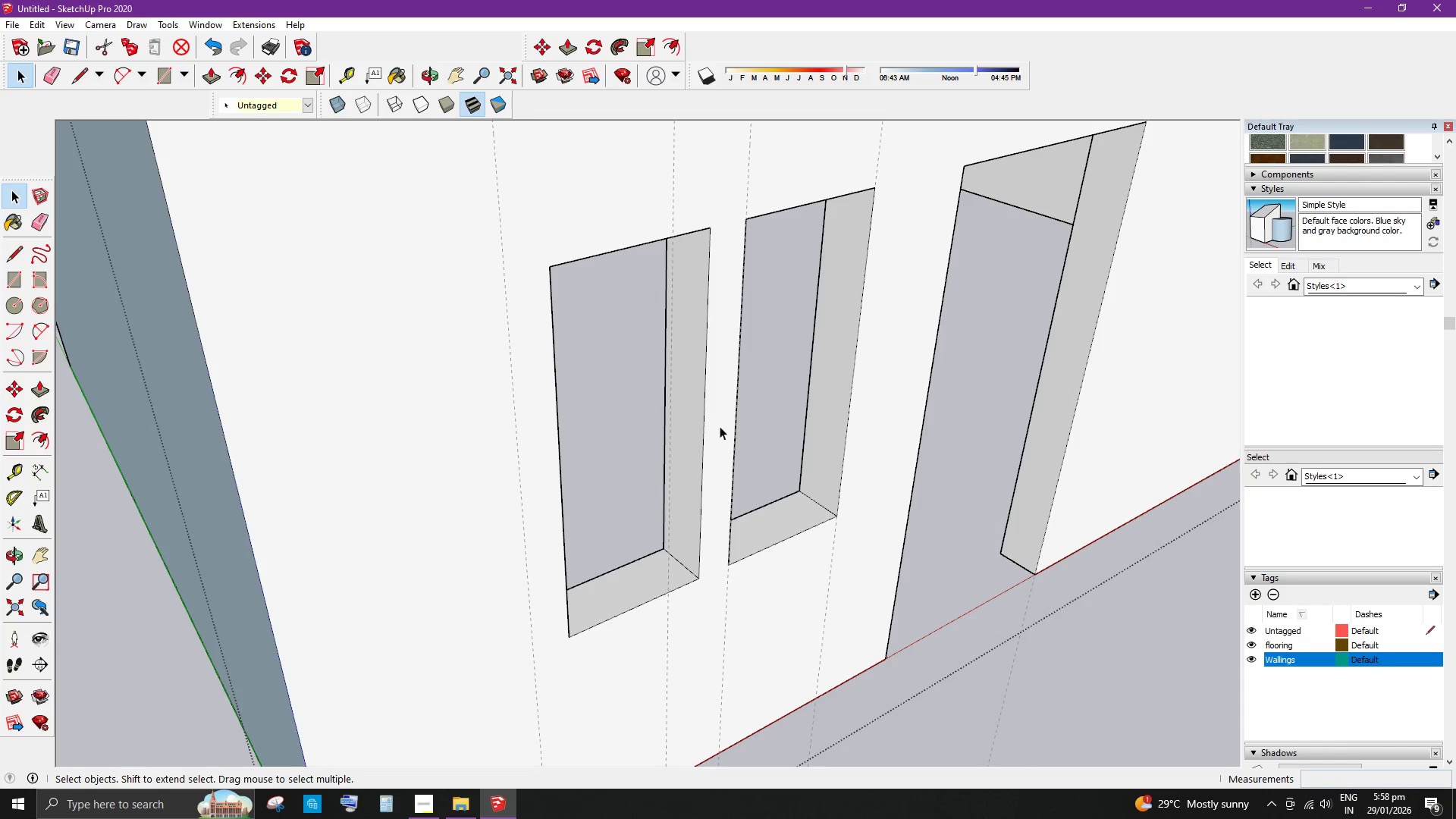 
left_click([695, 420])
 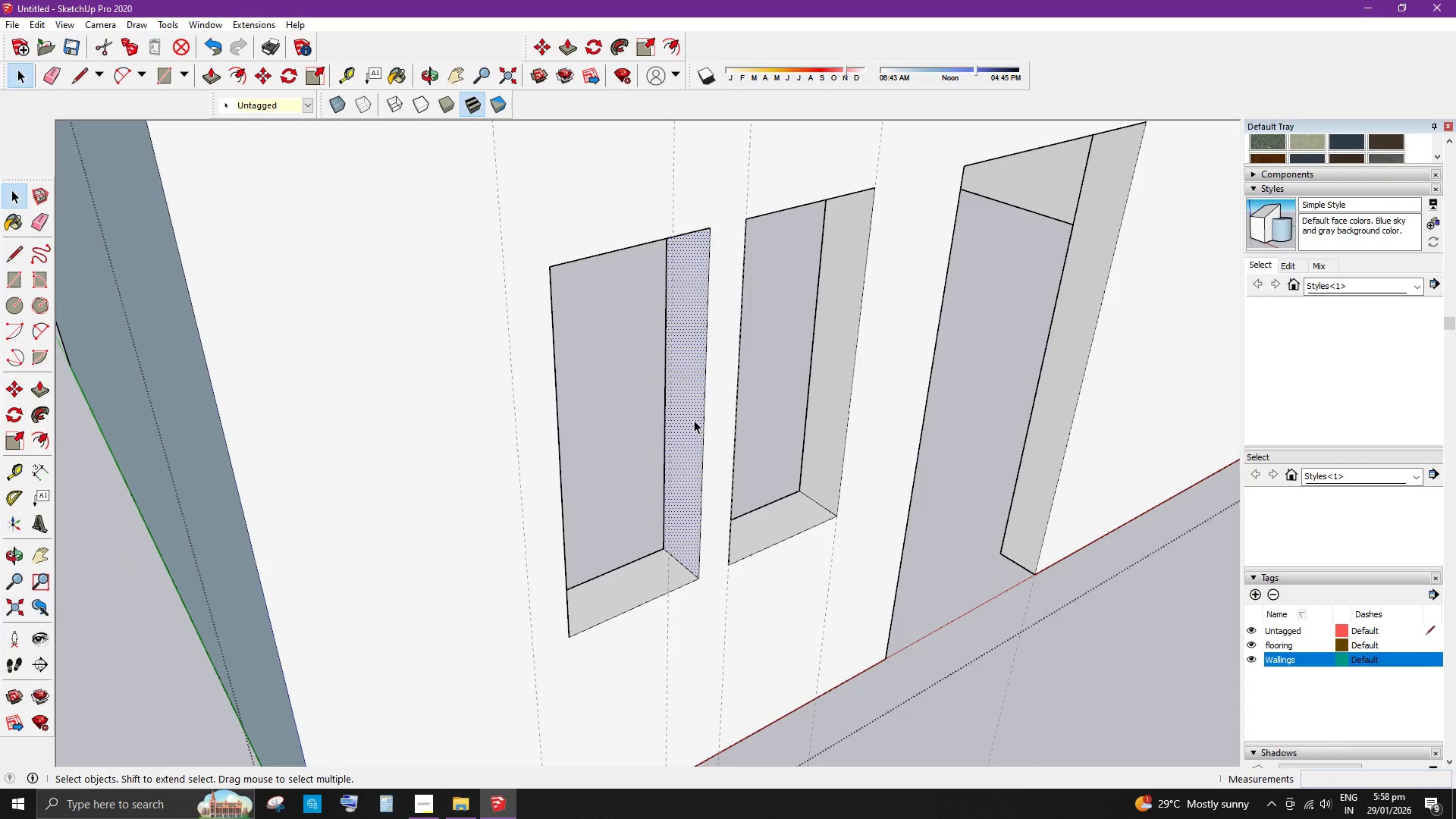 
key(P)
 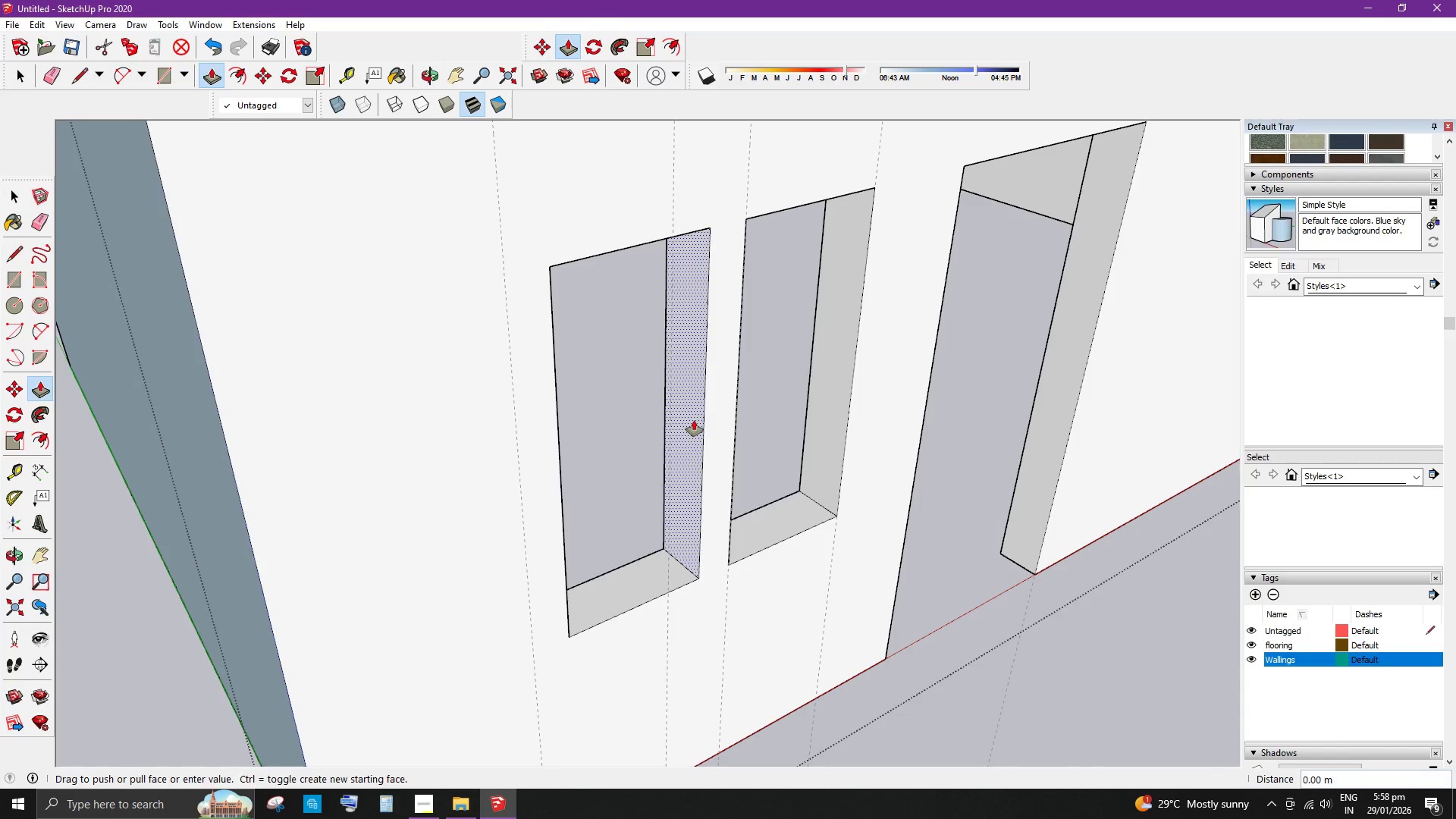 
left_click_drag(start_coordinate=[694, 420], to_coordinate=[670, 477])
 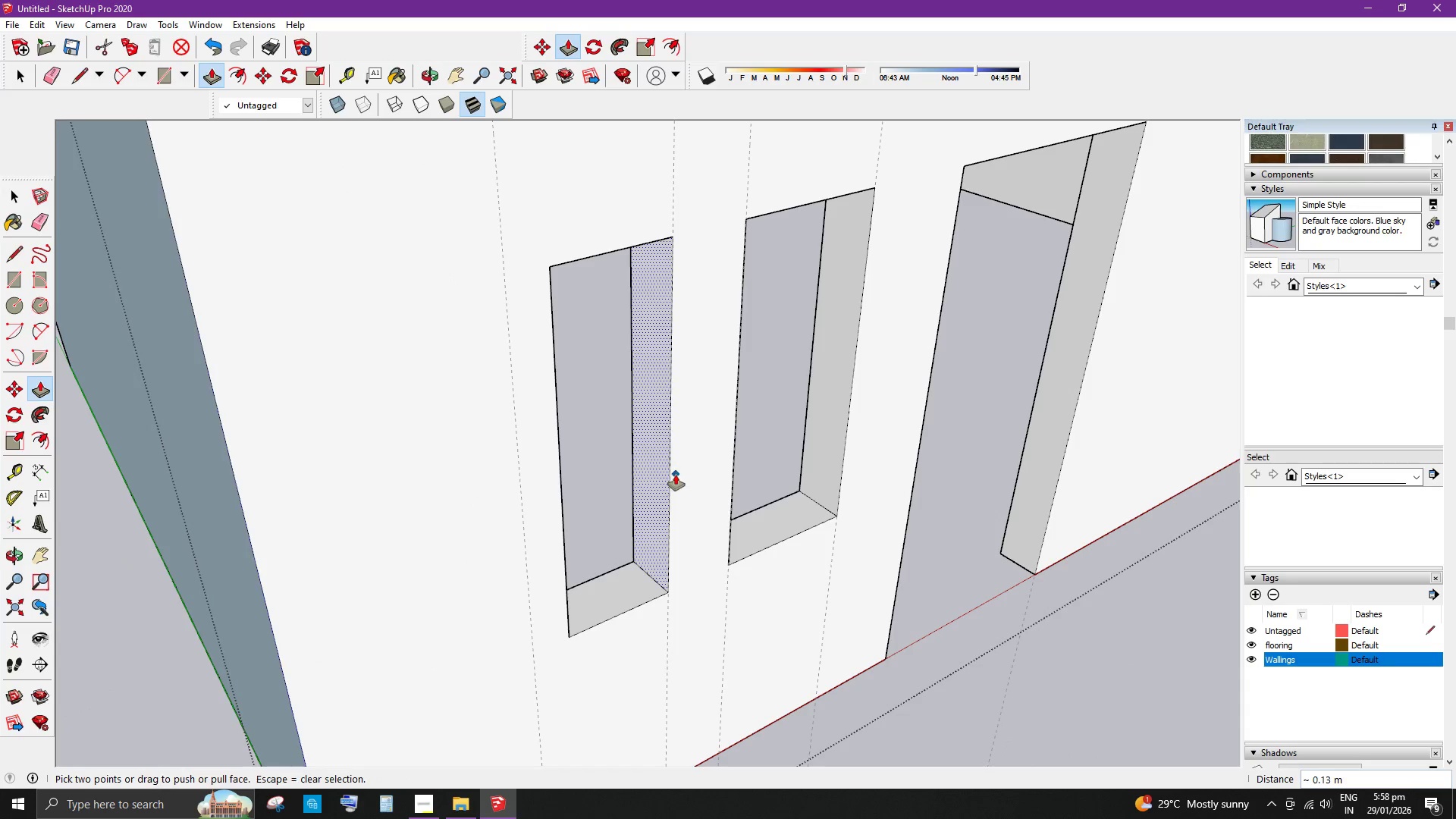 
key(Space)
 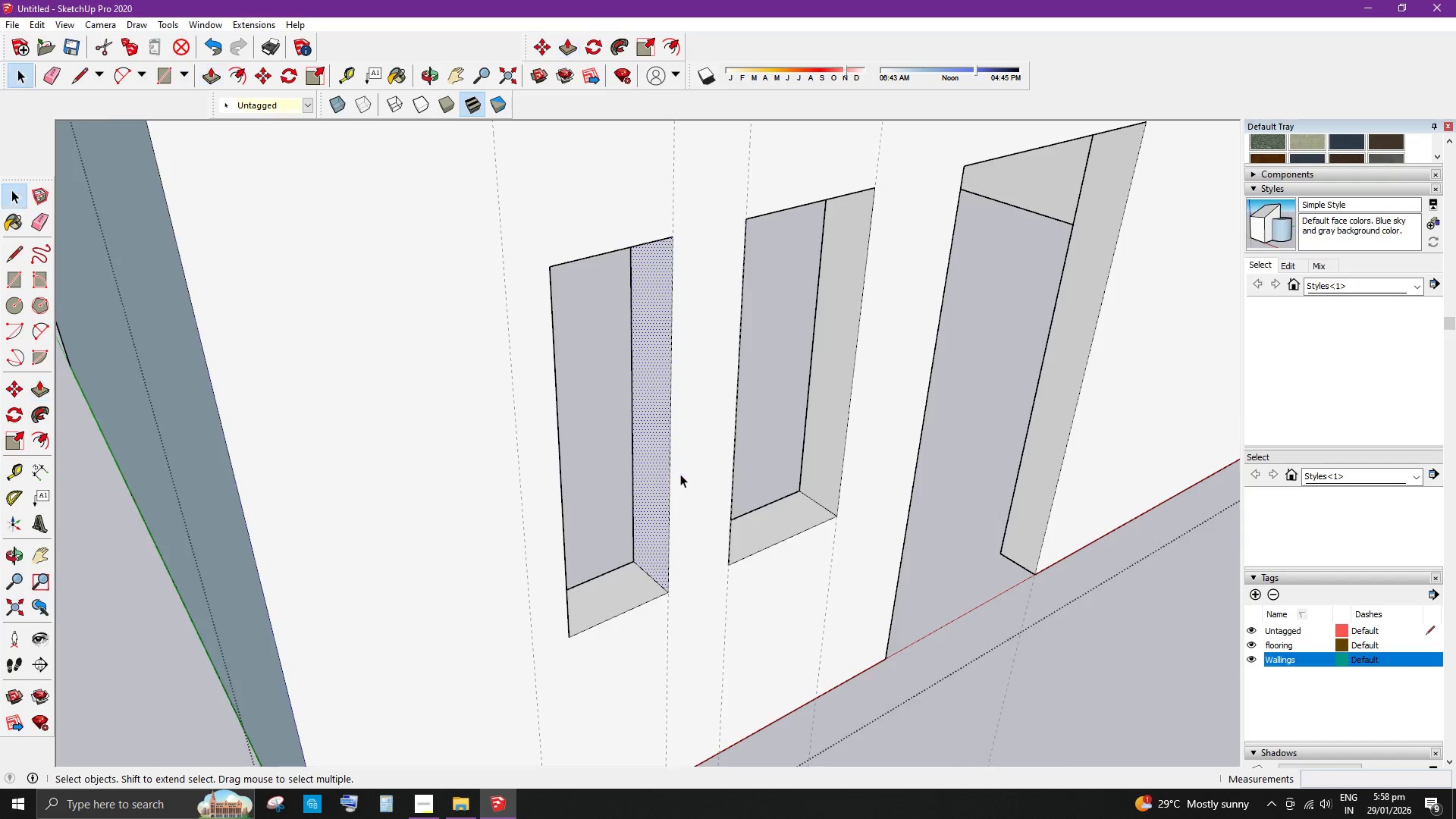 
scroll: coordinate [689, 477], scroll_direction: down, amount: 4.0
 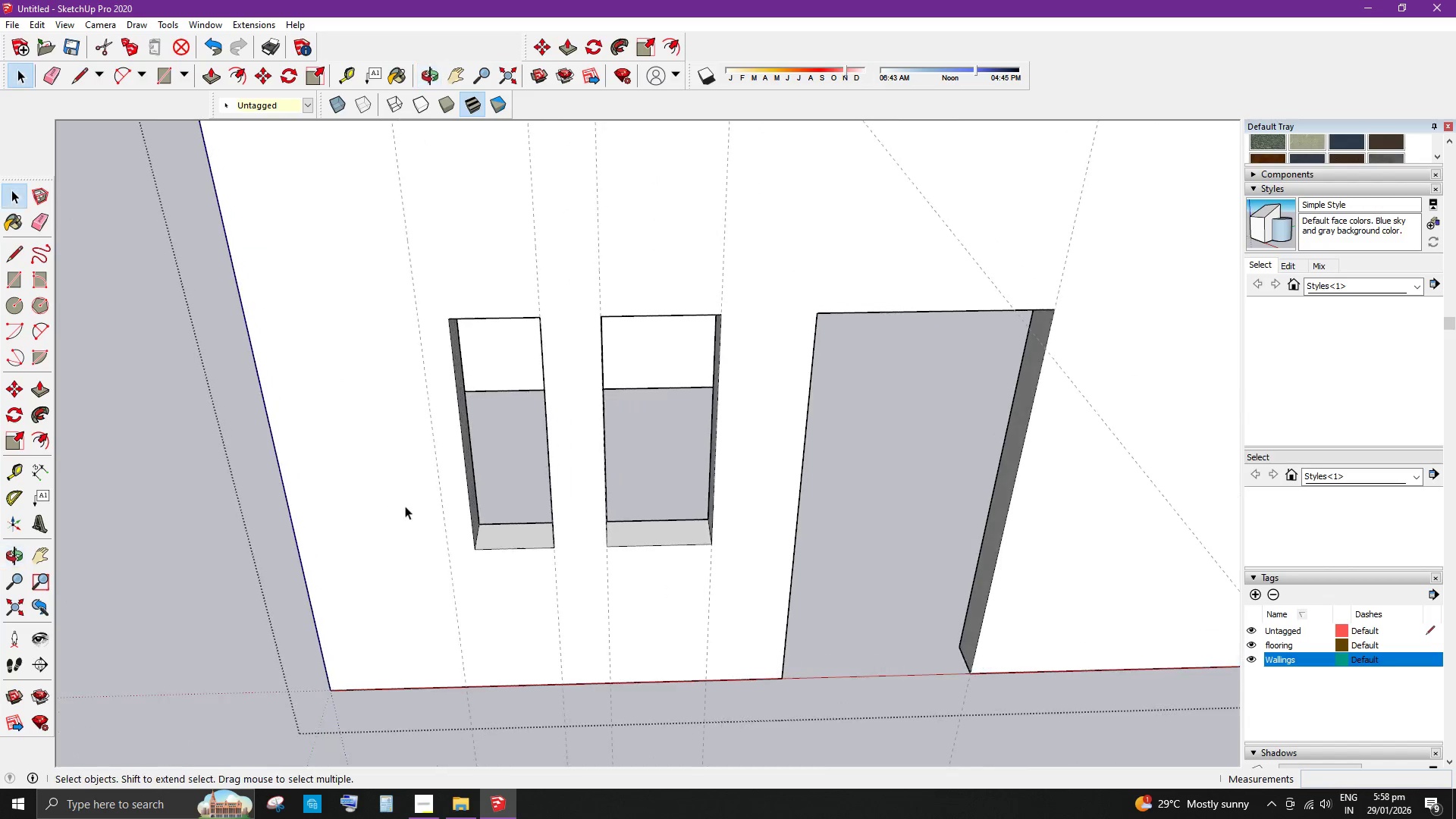 
left_click([468, 484])
 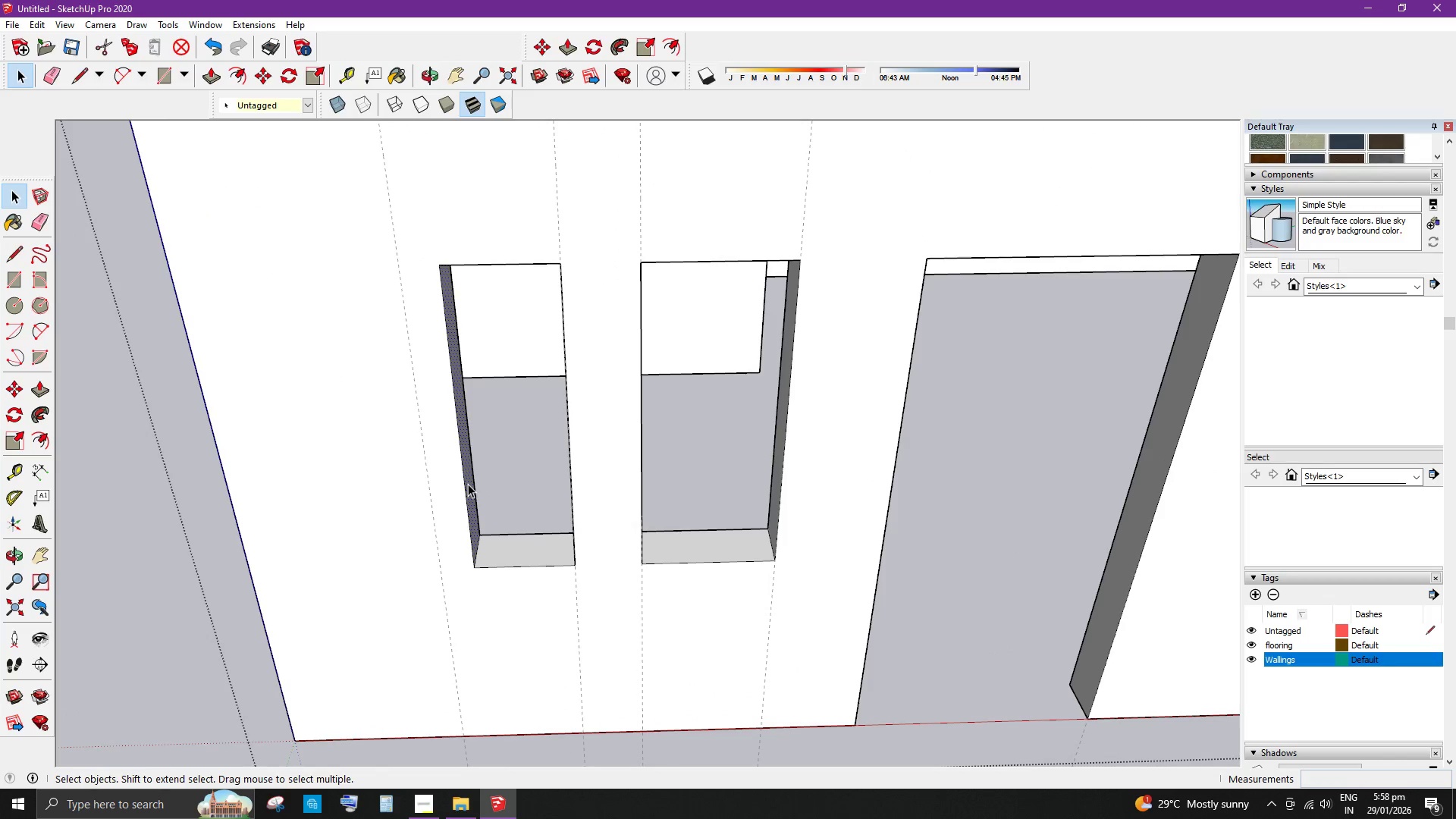 
scroll: coordinate [477, 483], scroll_direction: up, amount: 2.0
 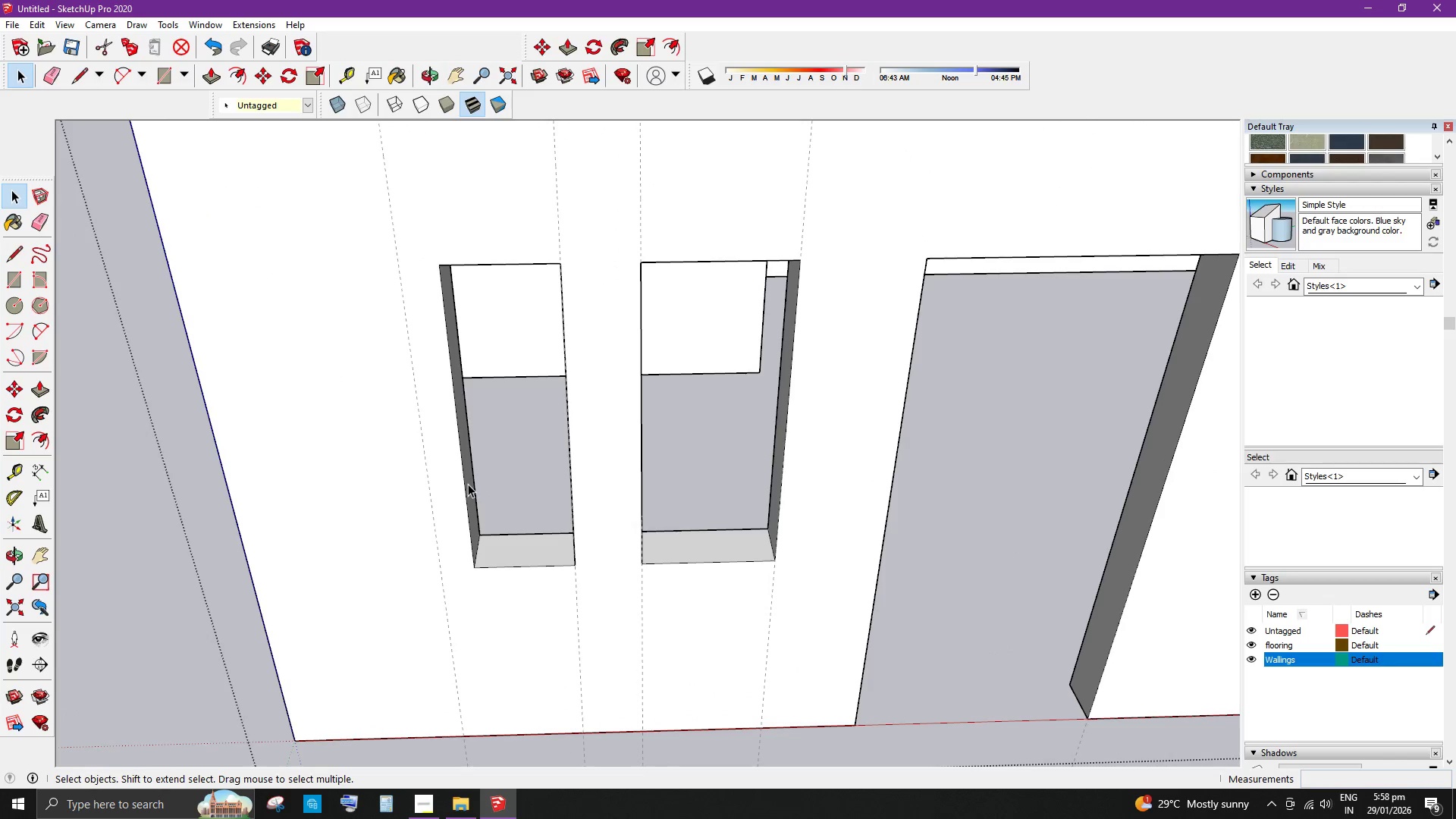 
key(P)
 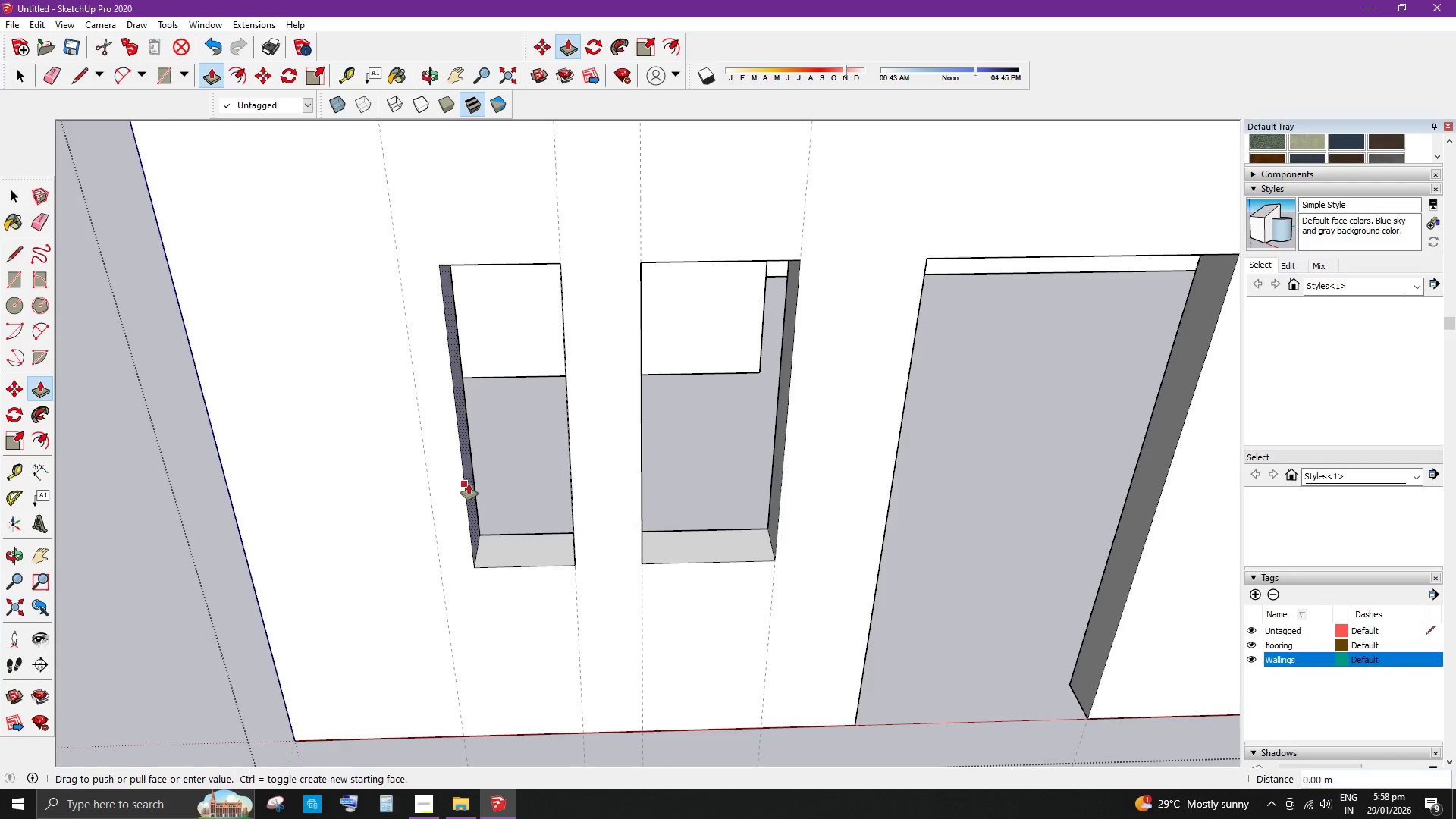 
left_click_drag(start_coordinate=[469, 484], to_coordinate=[434, 506])
 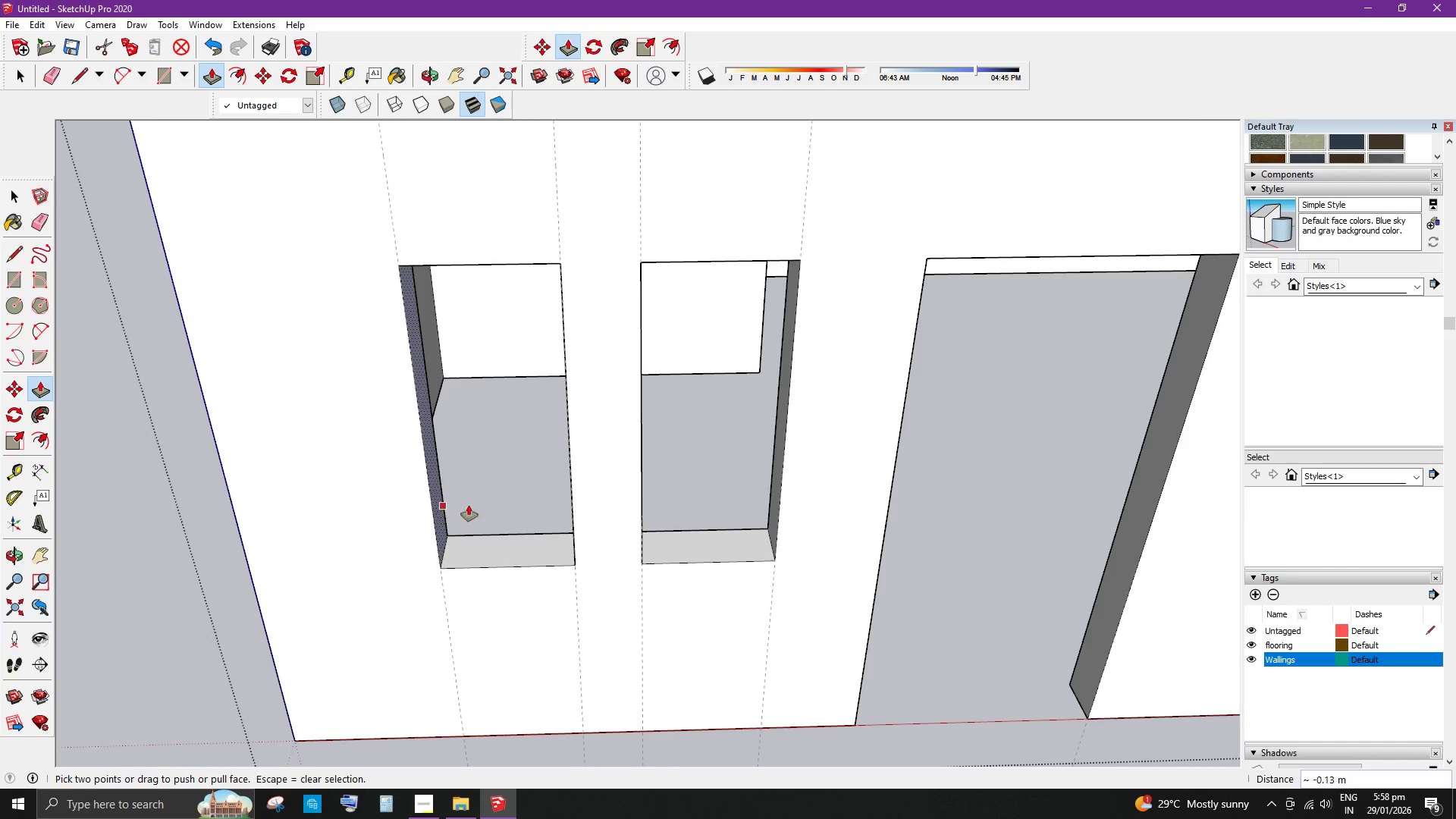 
key(Space)
 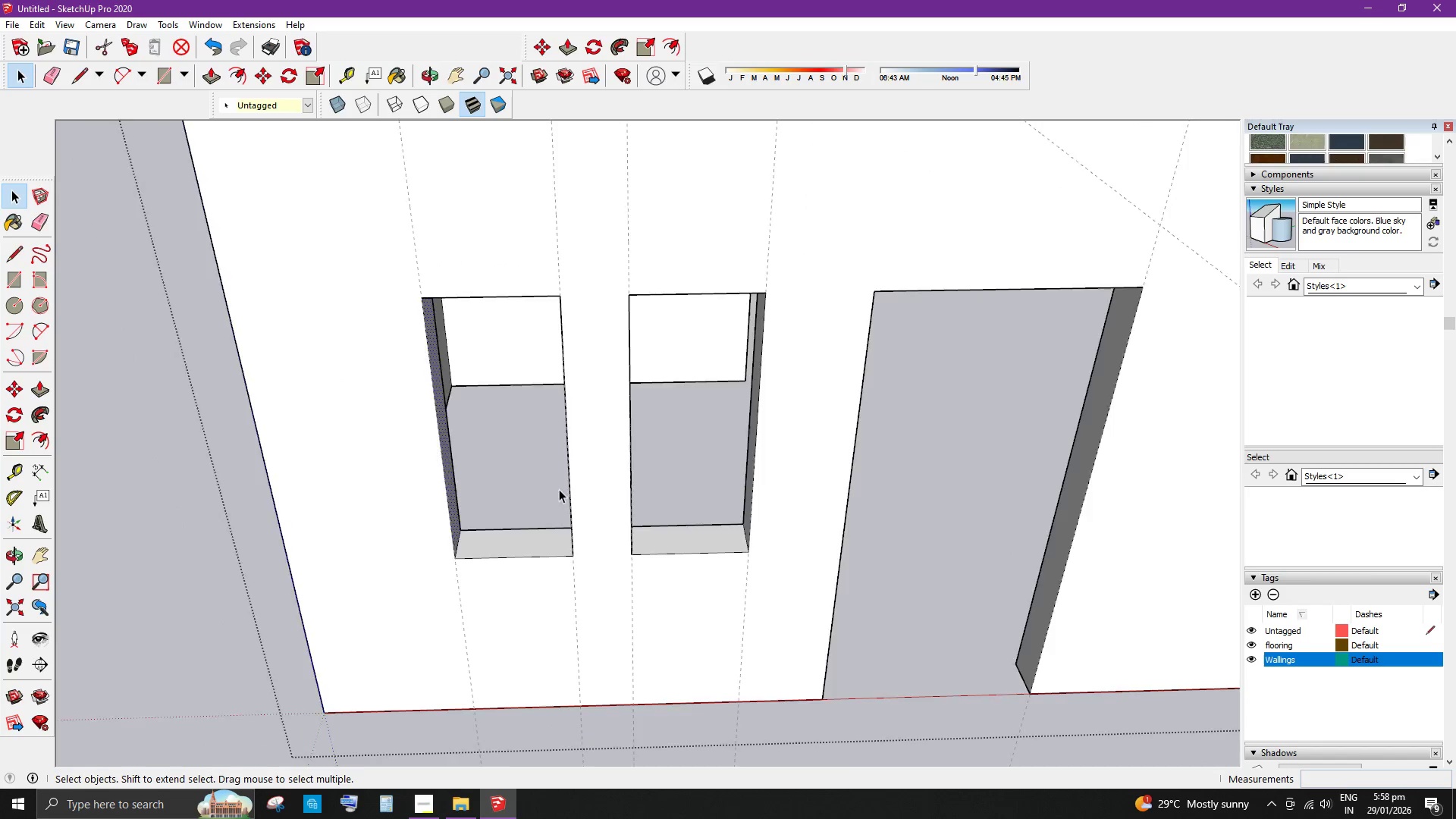 
scroll: coordinate [576, 488], scroll_direction: down, amount: 7.0
 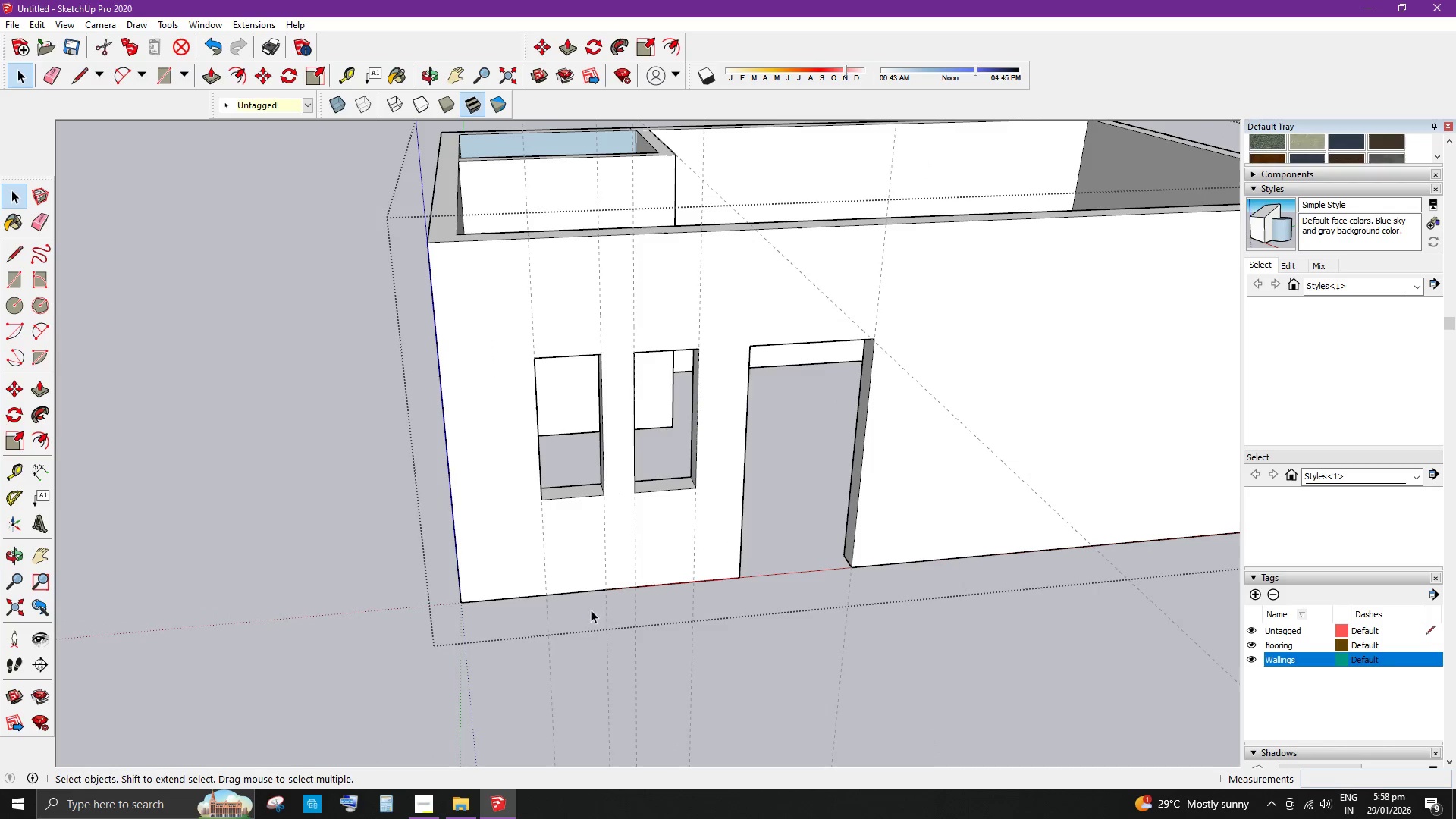 
left_click([469, 681])
 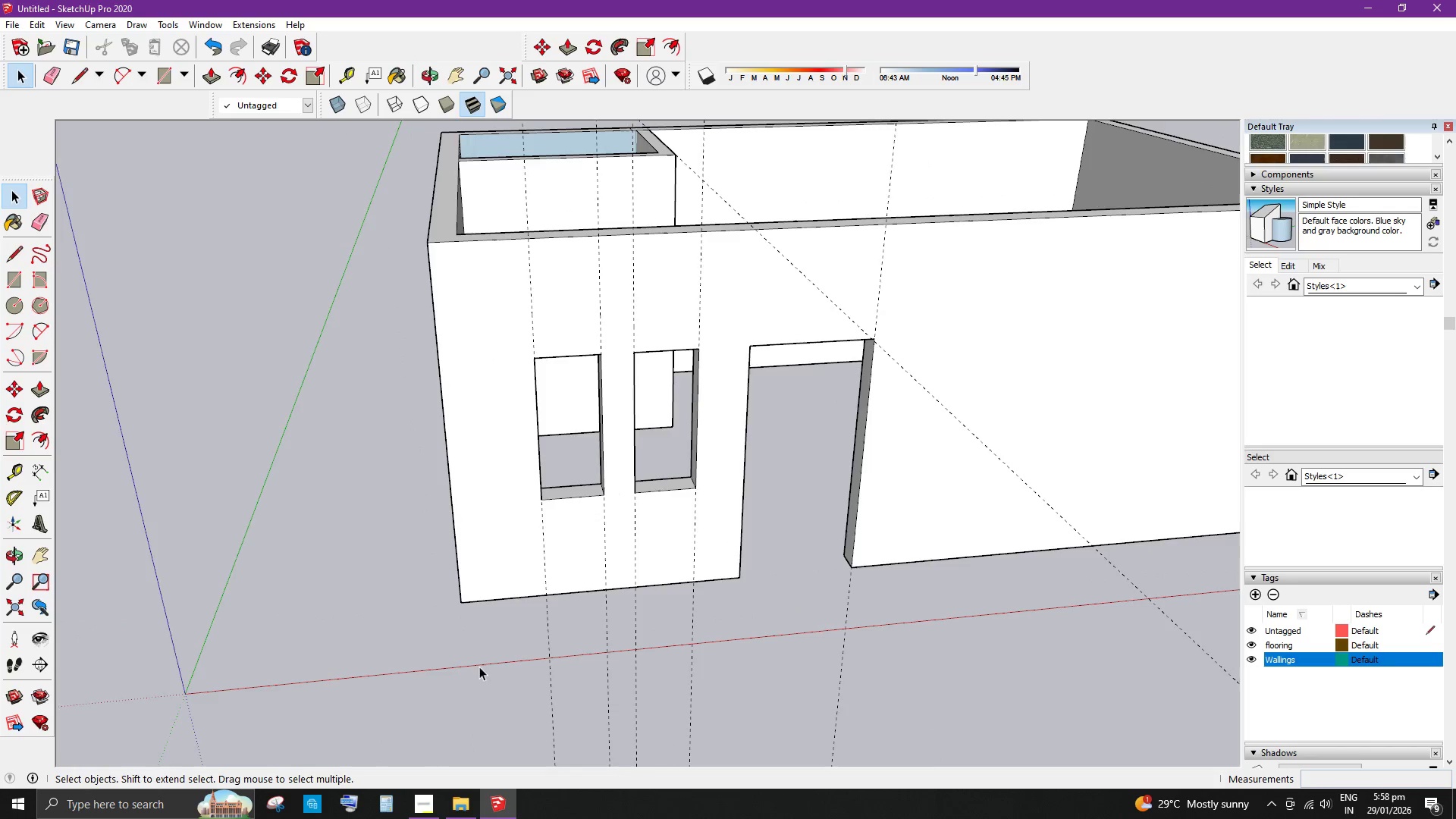 
scroll: coordinate [489, 657], scroll_direction: down, amount: 4.0
 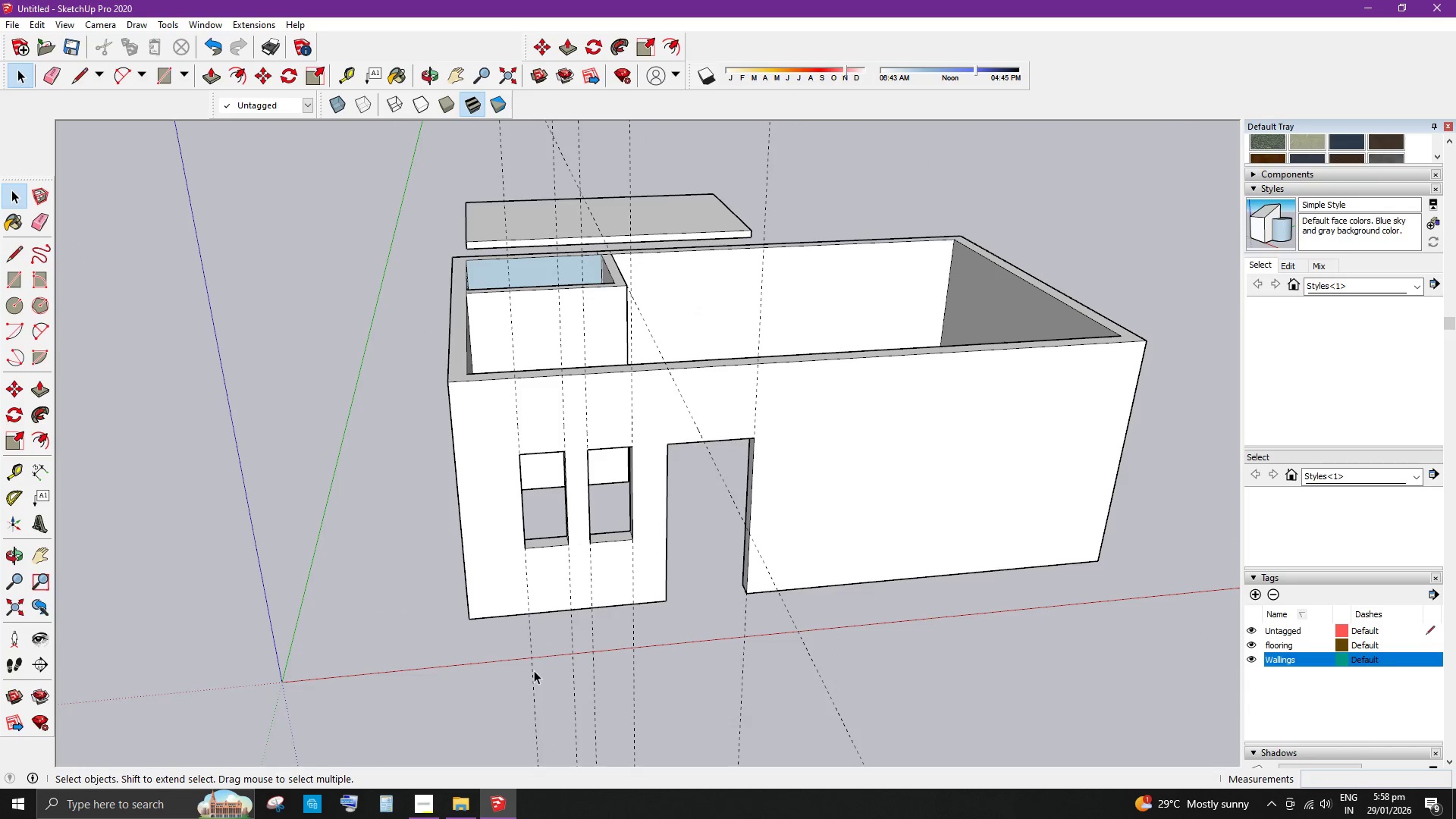 
key(E)
 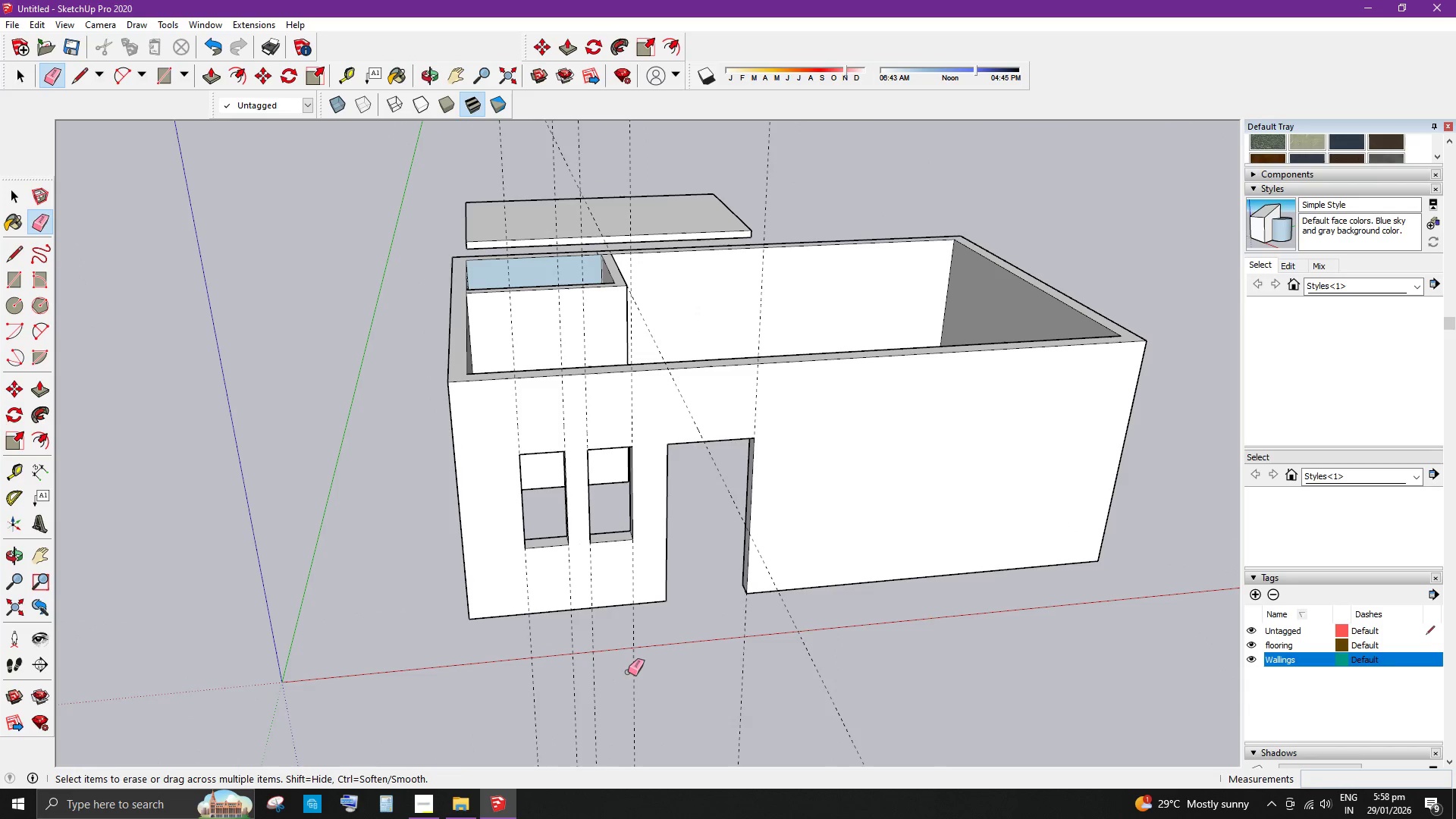 
left_click_drag(start_coordinate=[628, 672], to_coordinate=[557, 680])
 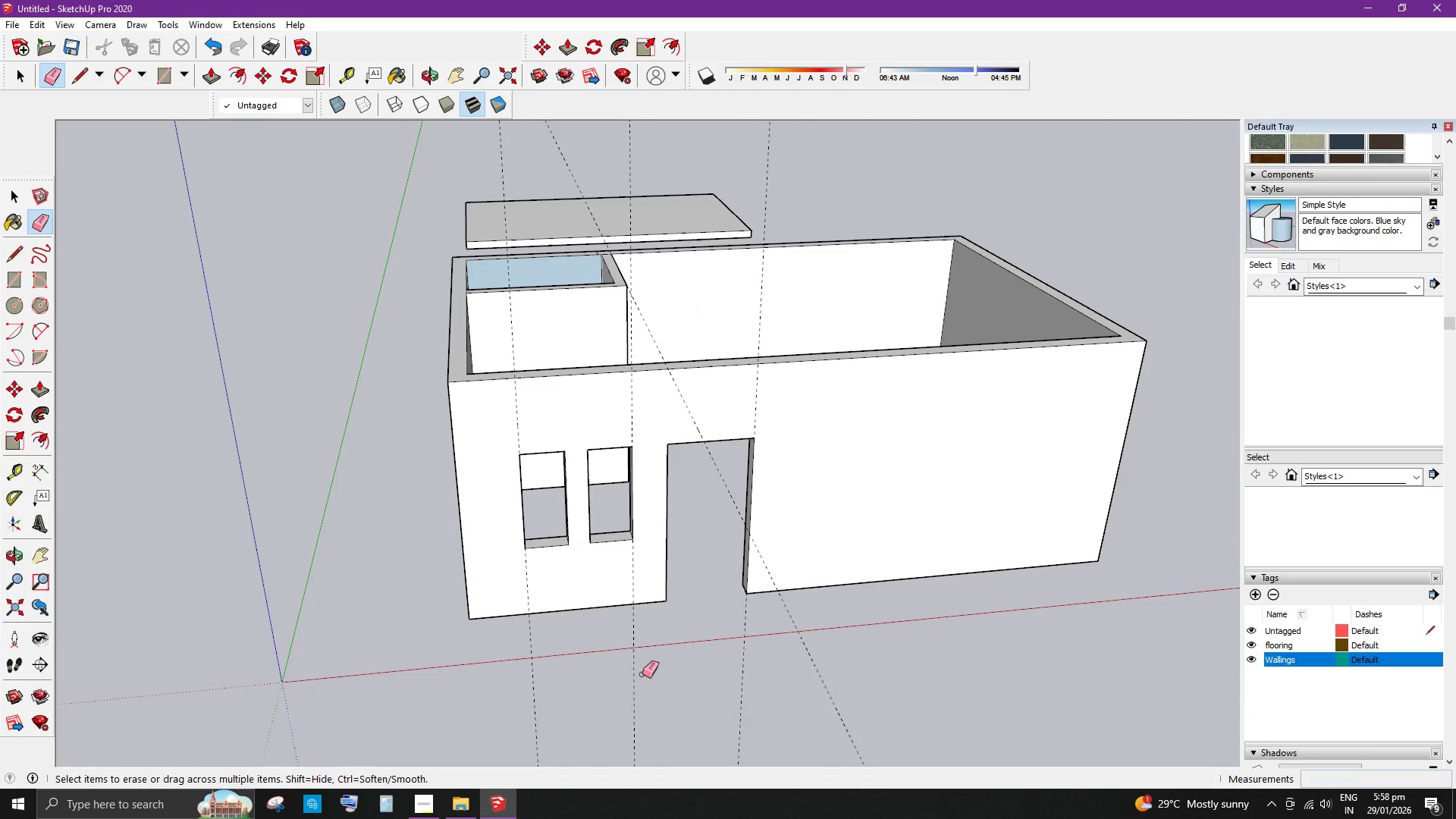 
left_click_drag(start_coordinate=[643, 674], to_coordinate=[617, 680])
 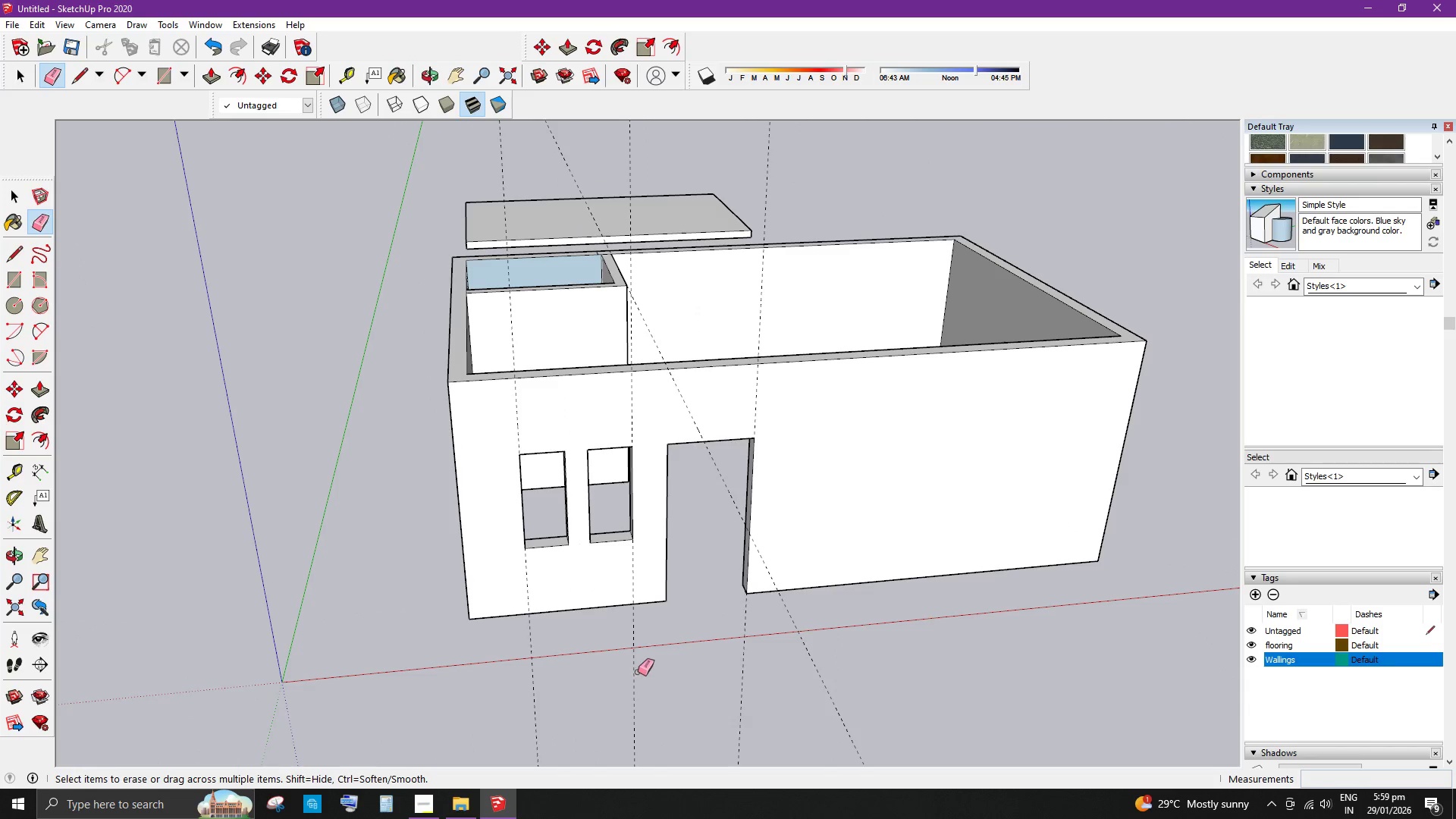 
left_click_drag(start_coordinate=[638, 672], to_coordinate=[629, 676])
 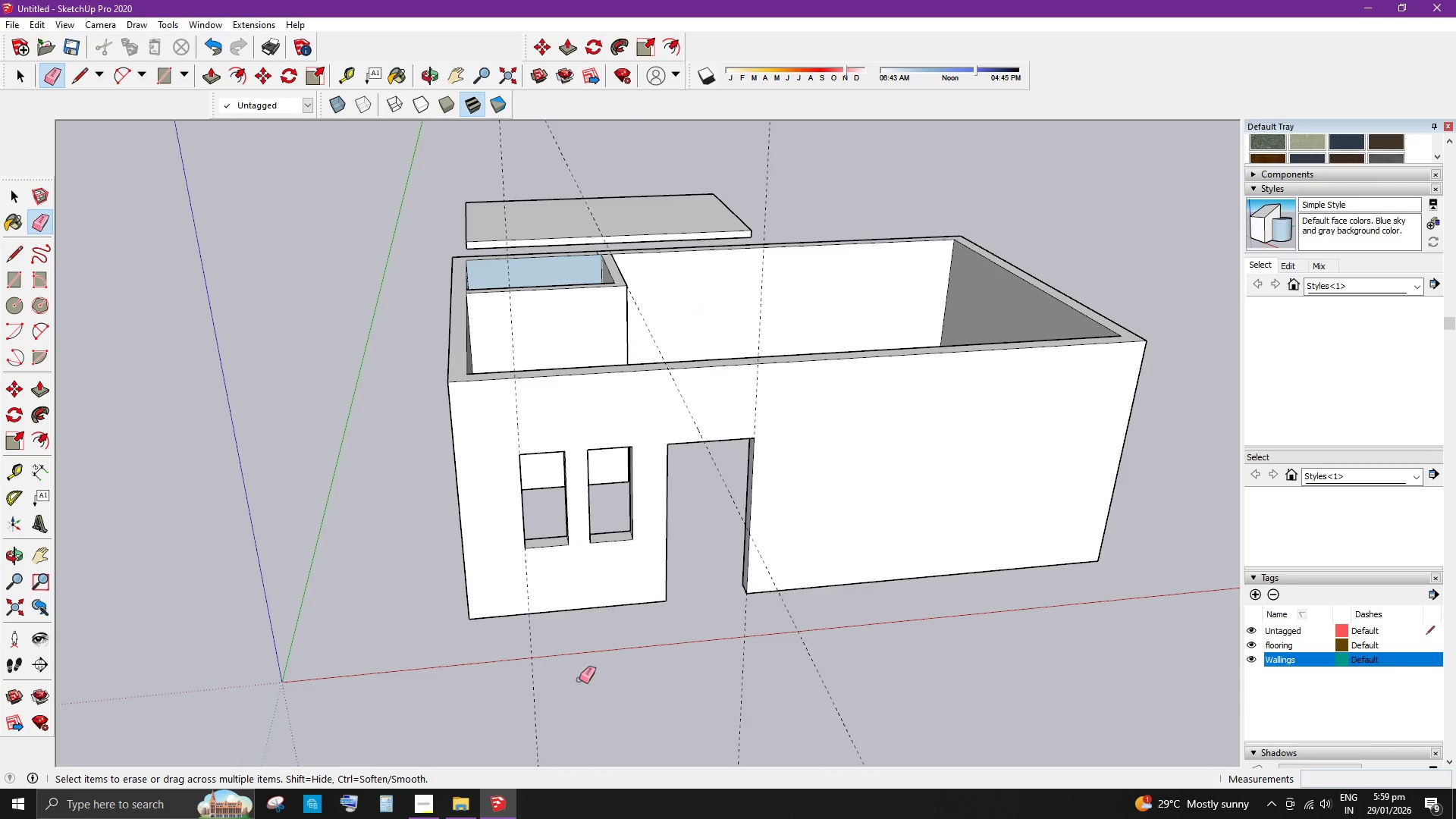 
left_click_drag(start_coordinate=[579, 679], to_coordinate=[535, 687])
 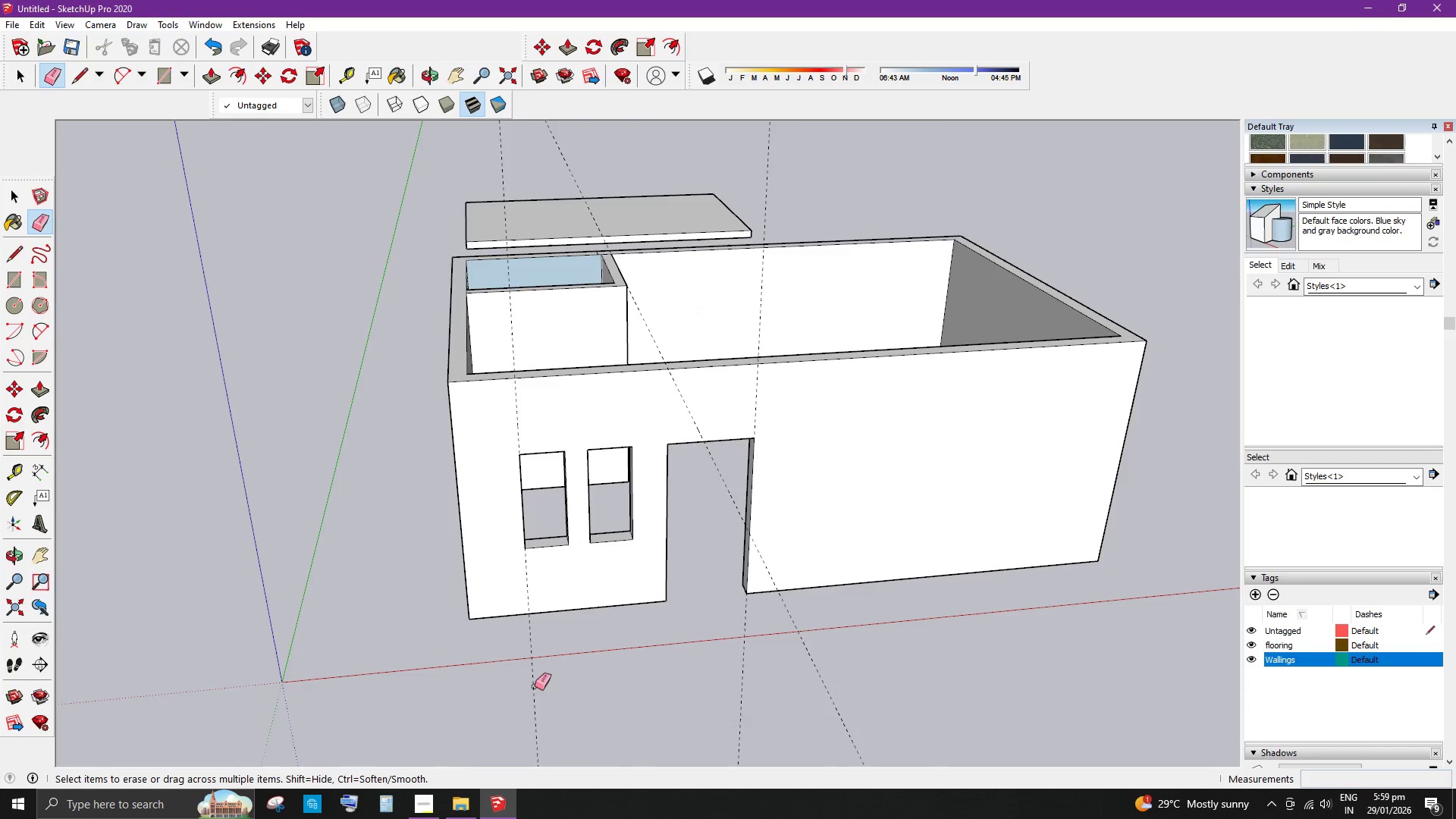 
left_click_drag(start_coordinate=[535, 686], to_coordinate=[527, 689])
 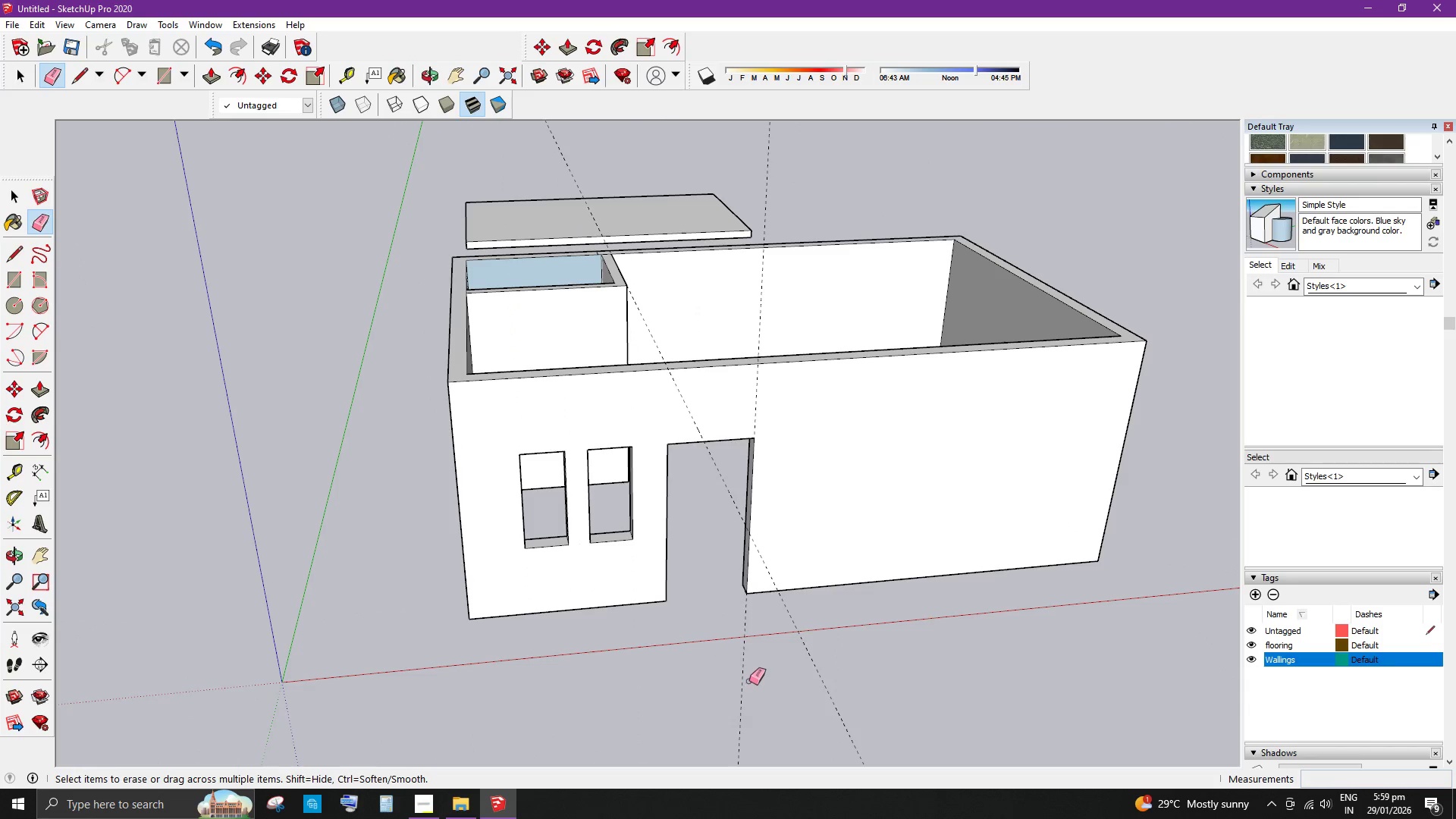 
left_click_drag(start_coordinate=[745, 679], to_coordinate=[734, 679])
 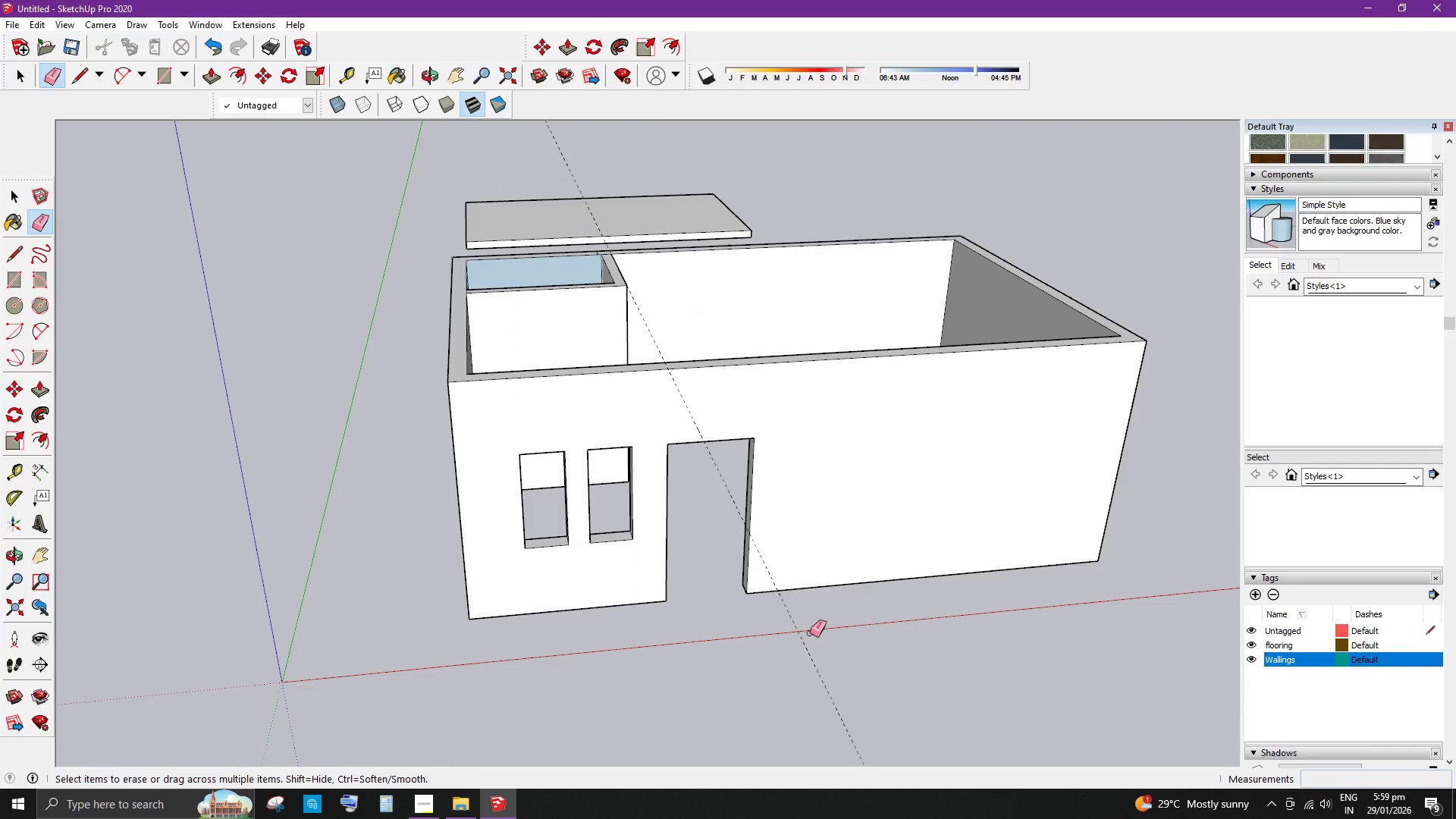 
left_click_drag(start_coordinate=[816, 632], to_coordinate=[803, 647])
 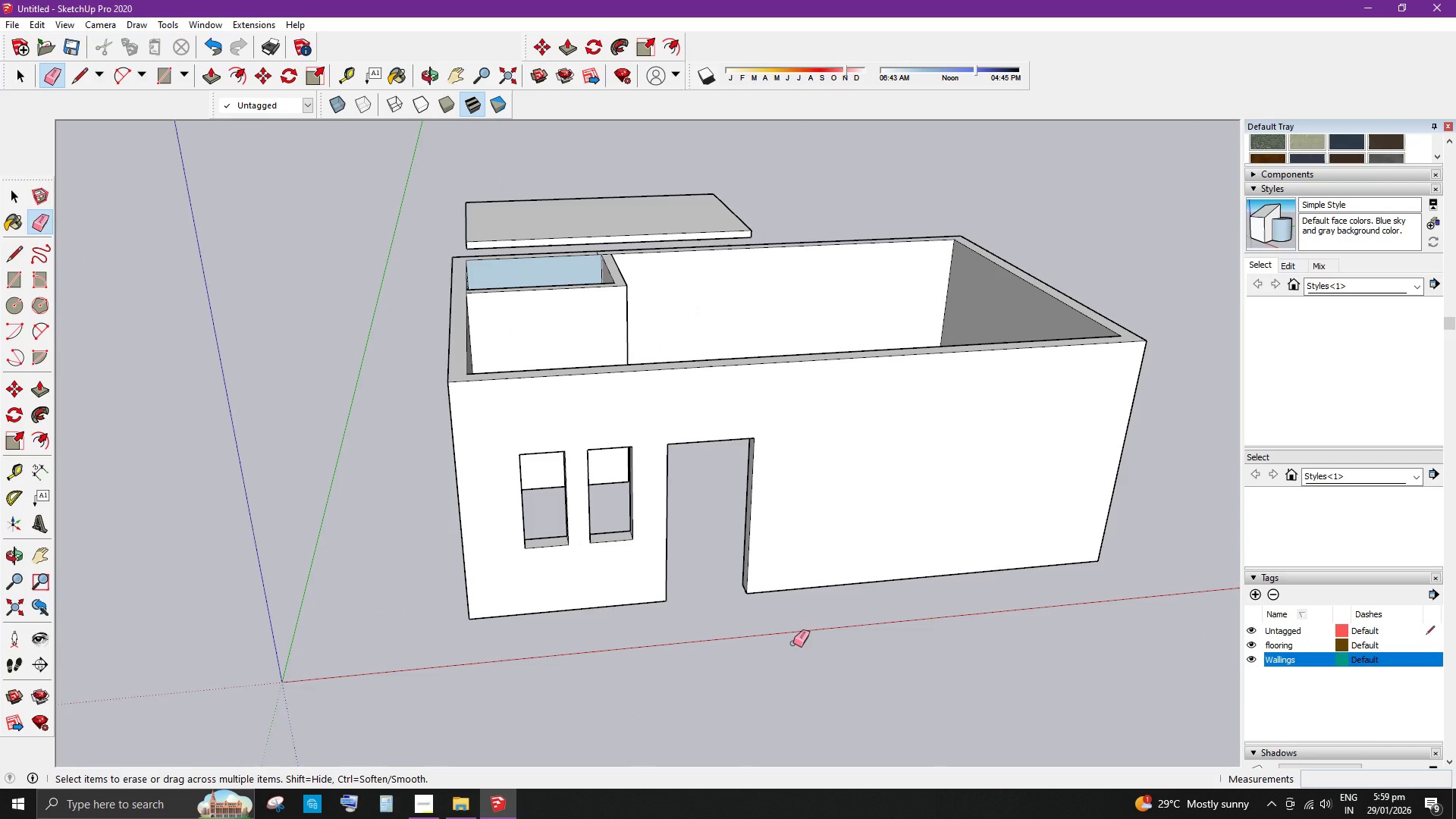 
wait(9.56)
 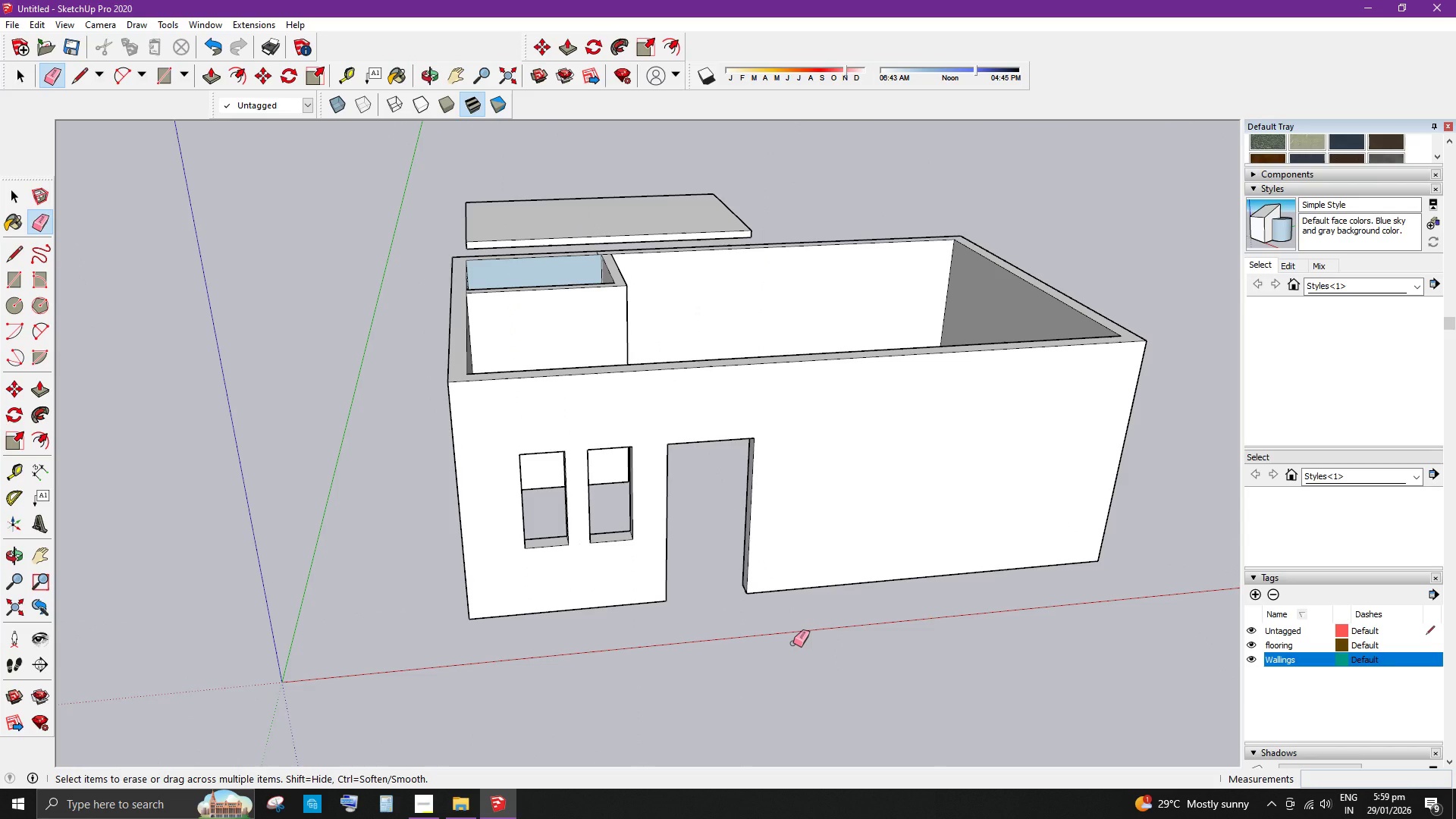 
scroll: coordinate [452, 568], scroll_direction: down, amount: 2.0
 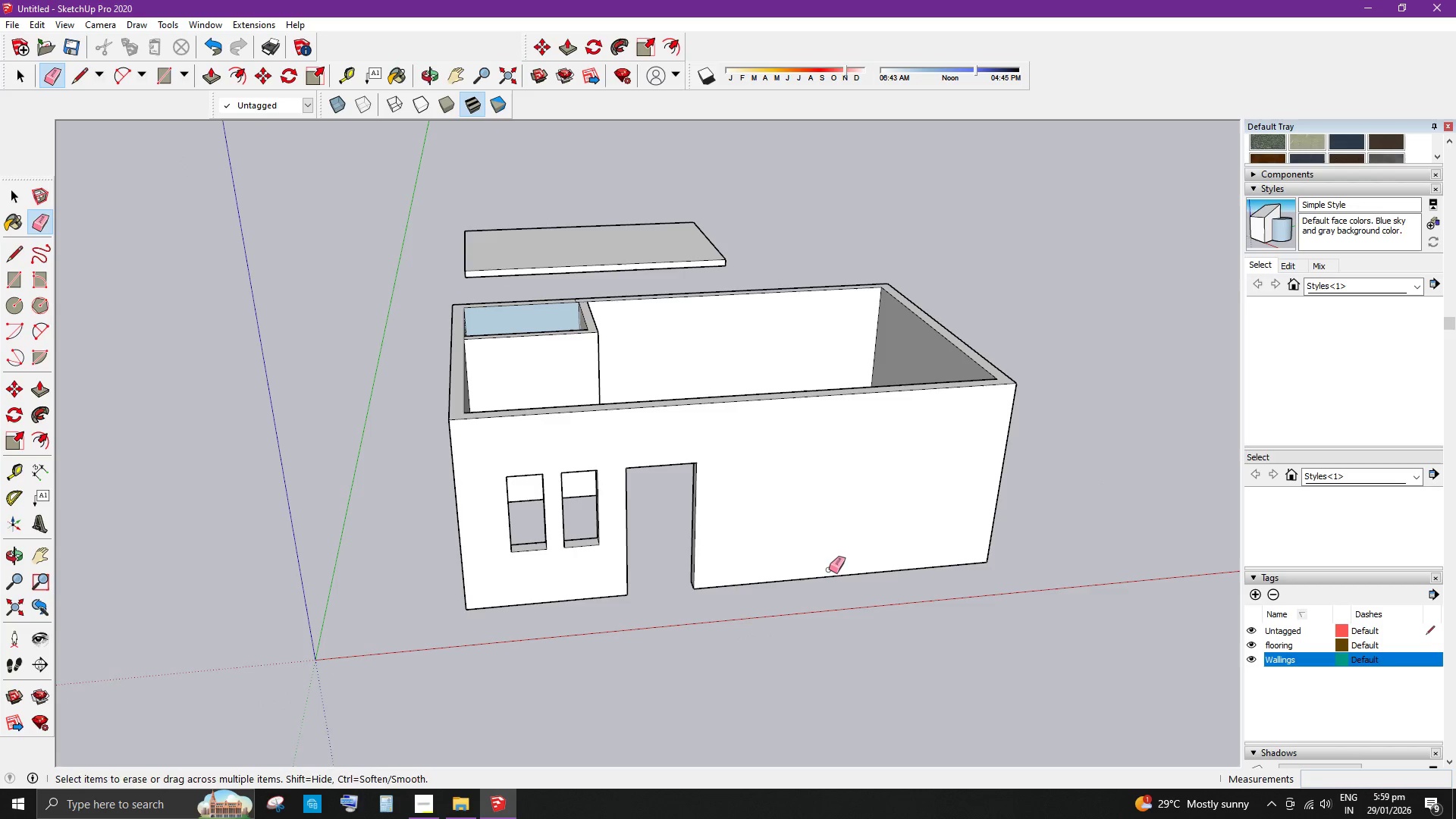 
key(Space)
 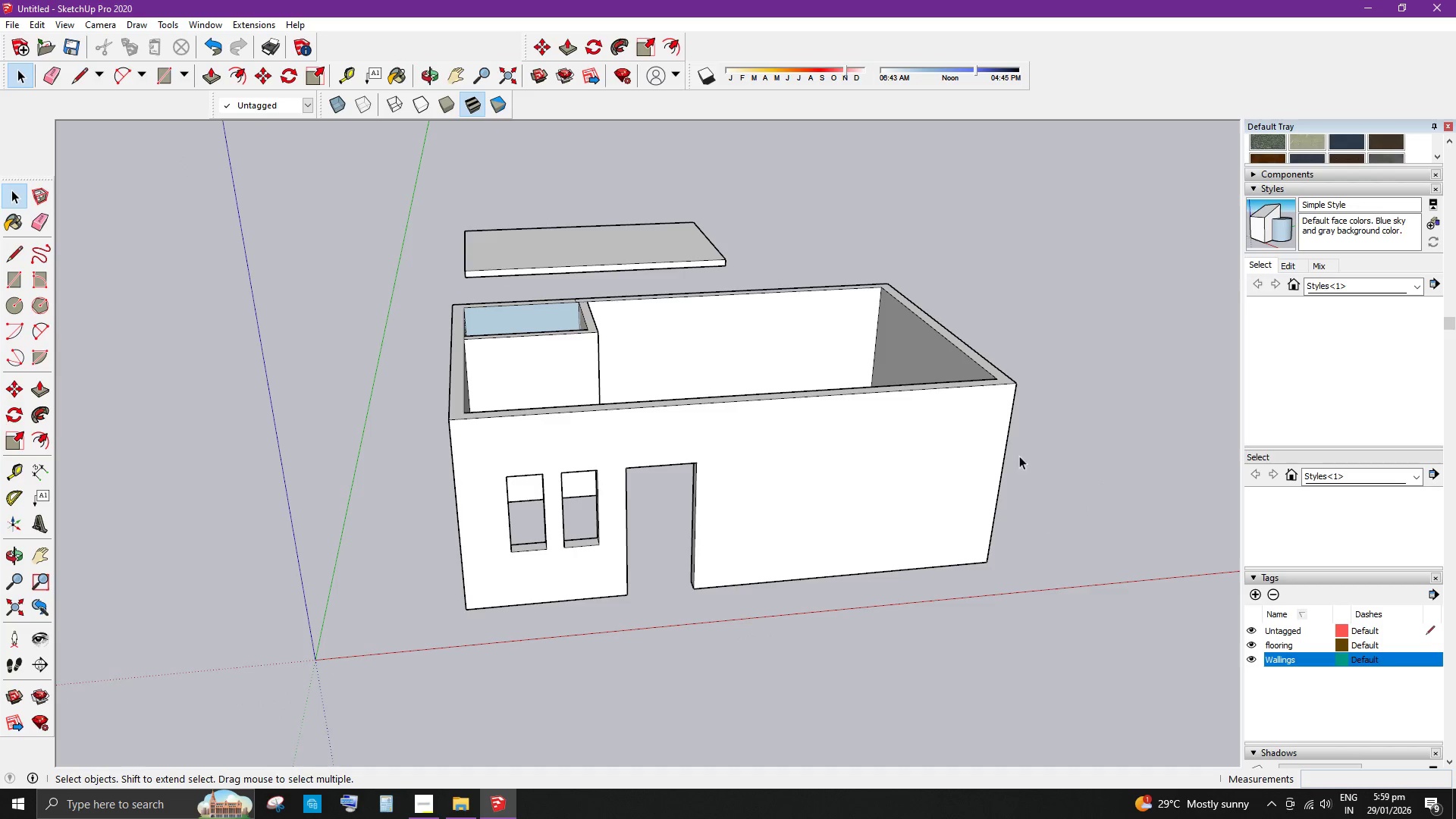 
scroll: coordinate [950, 387], scroll_direction: up, amount: 5.0
 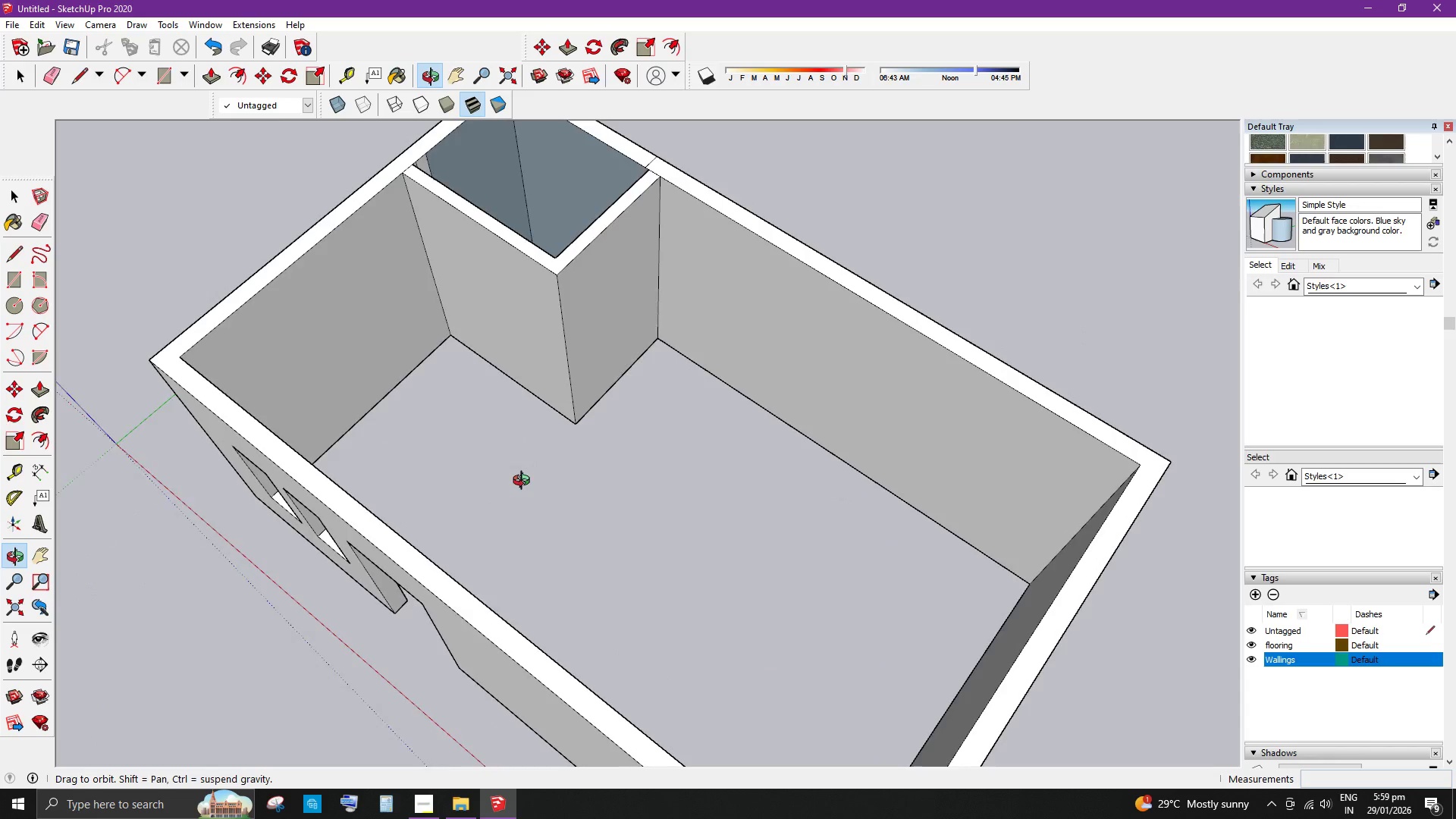 
scroll: coordinate [554, 367], scroll_direction: down, amount: 8.0
 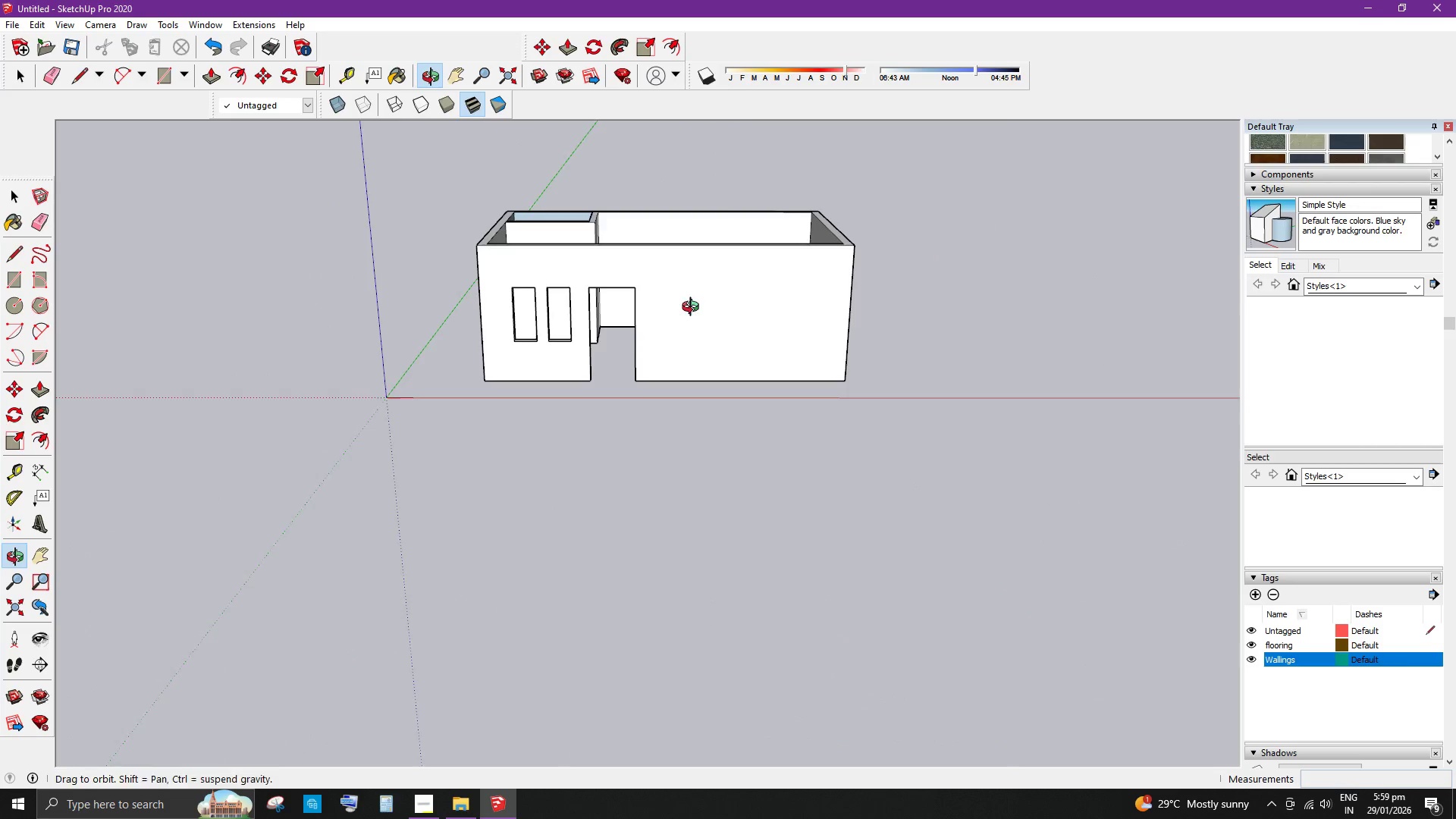 
scroll: coordinate [623, 317], scroll_direction: up, amount: 7.0
 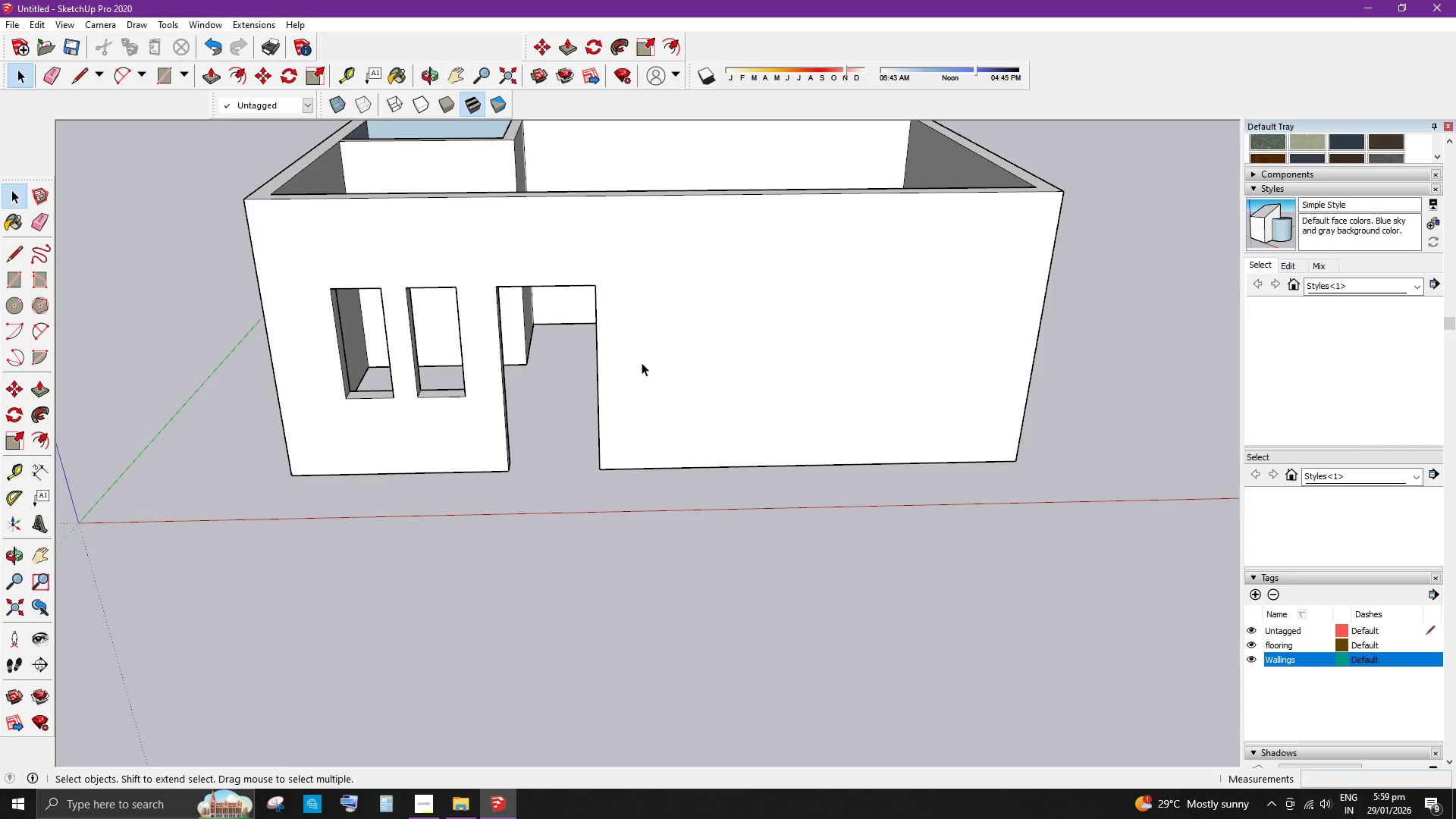 
type(yt)
 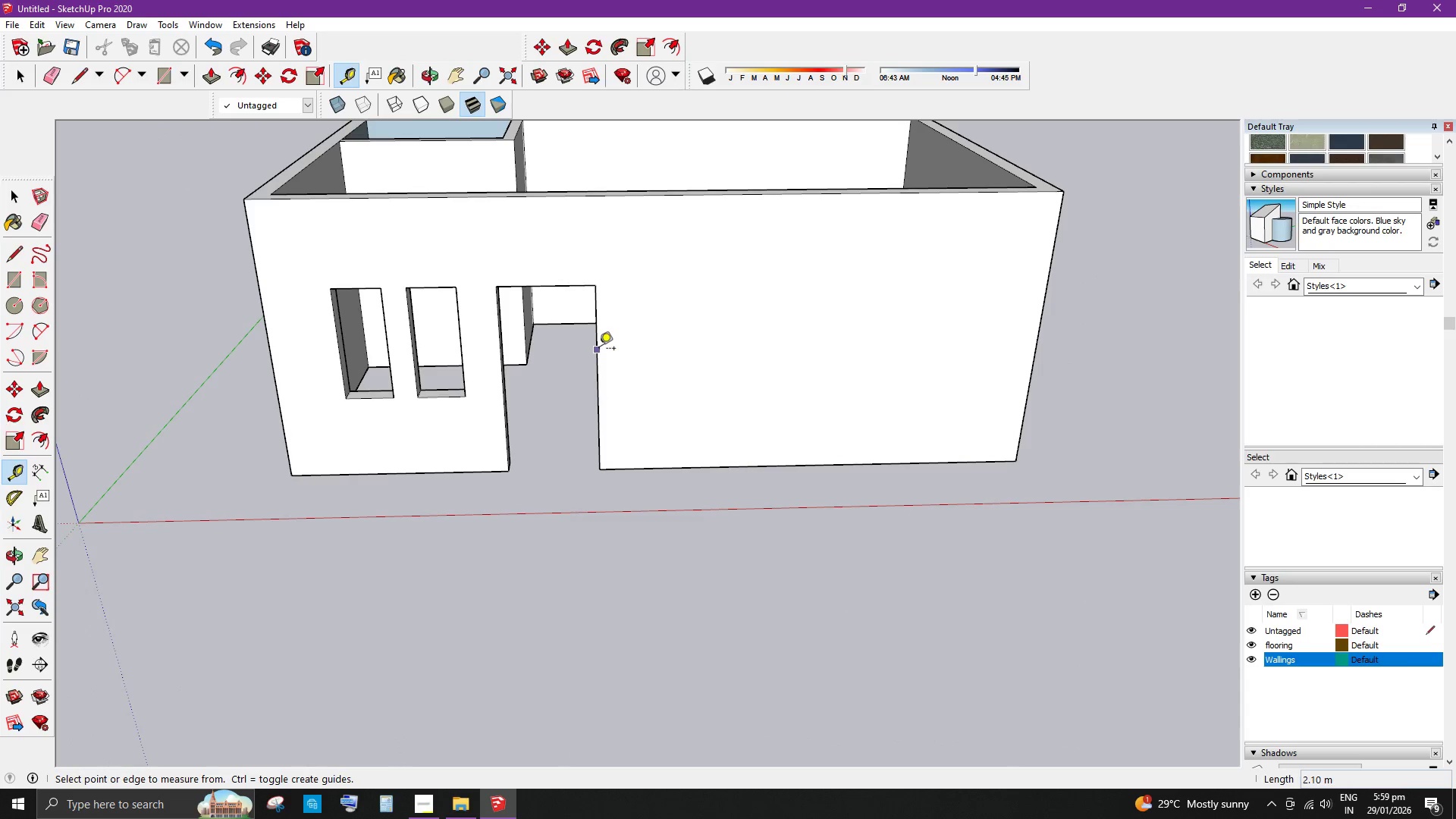 
left_click([599, 350])
 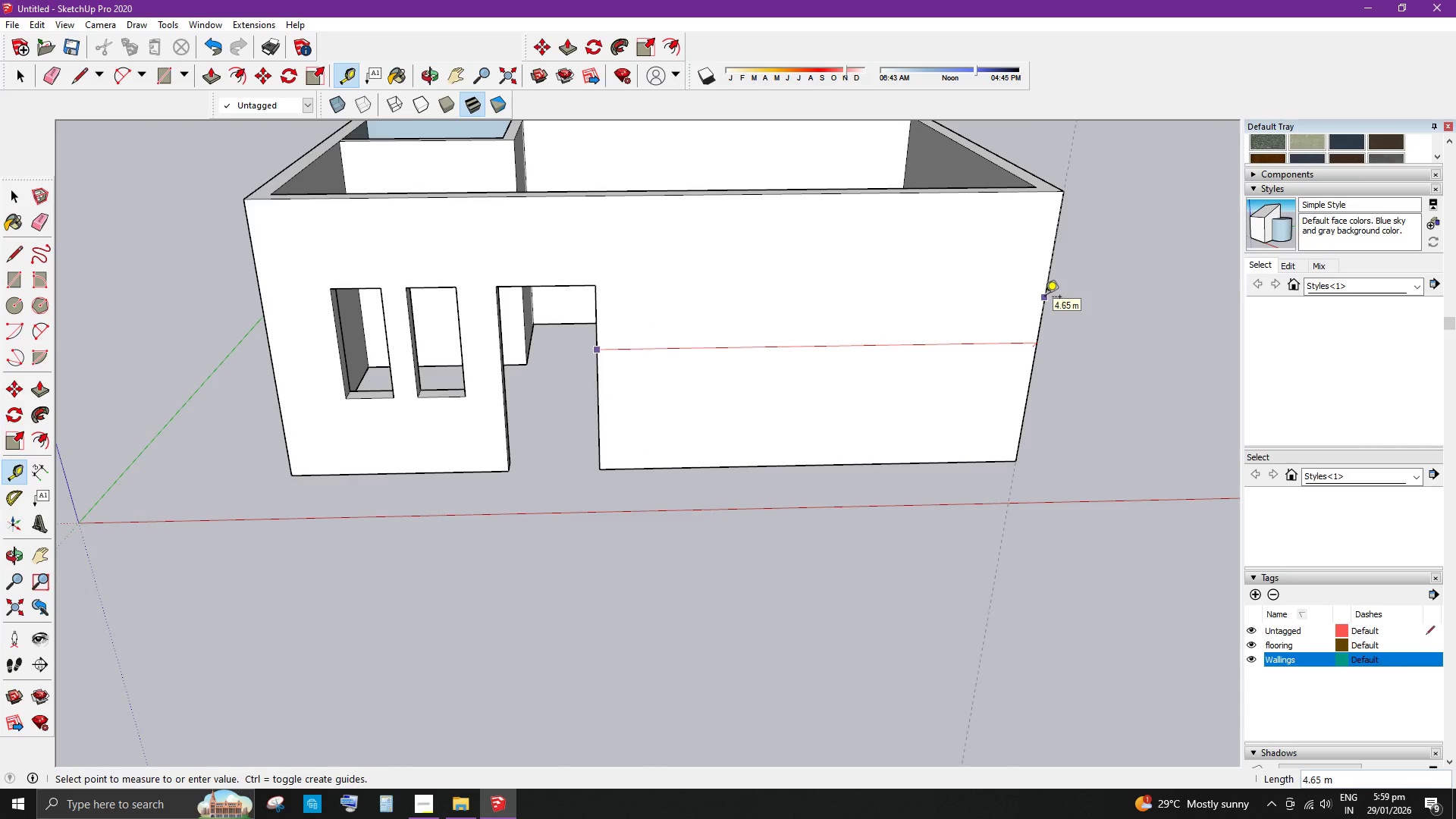 
wait(8.95)
 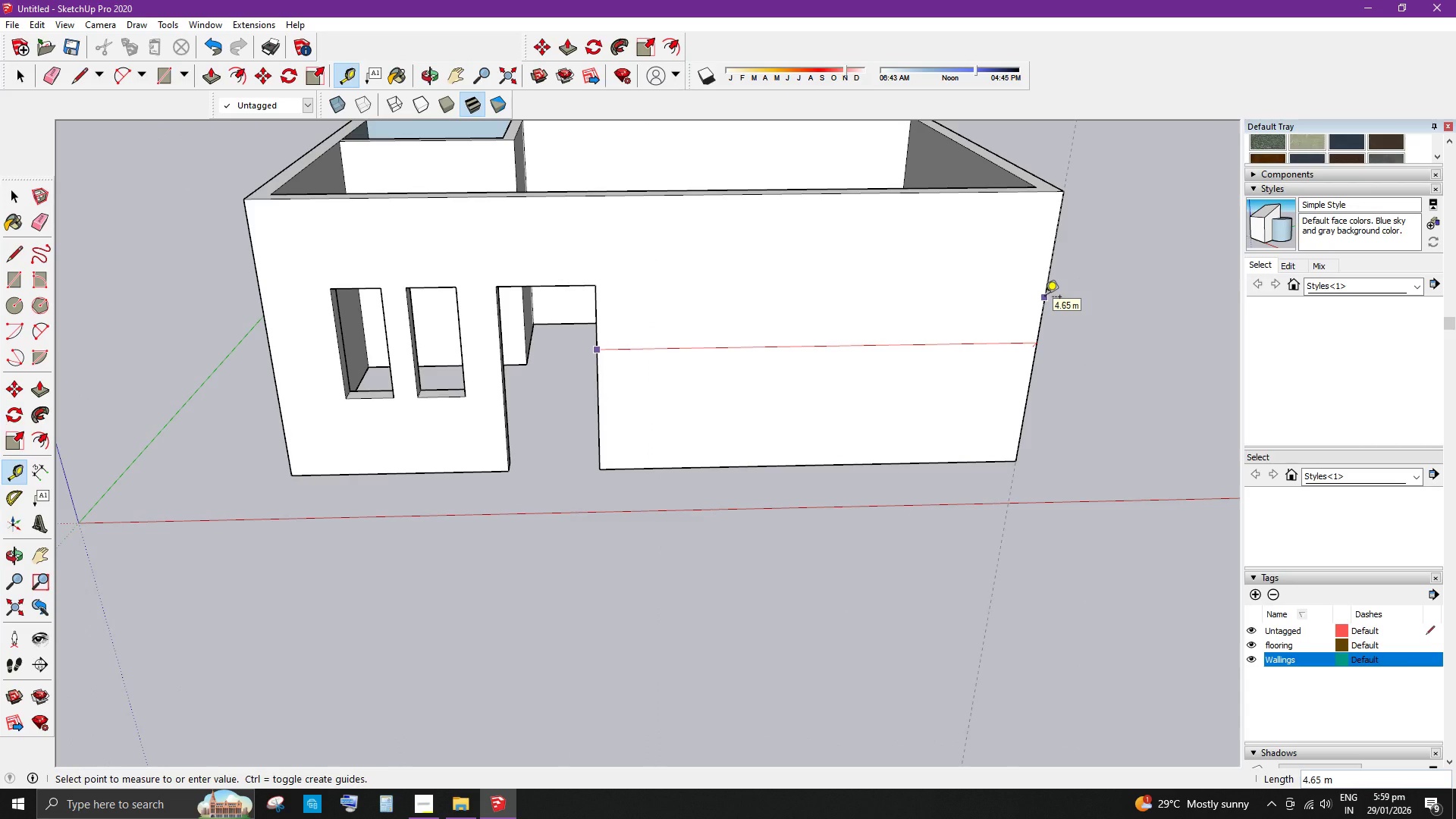 
type( tt t)
 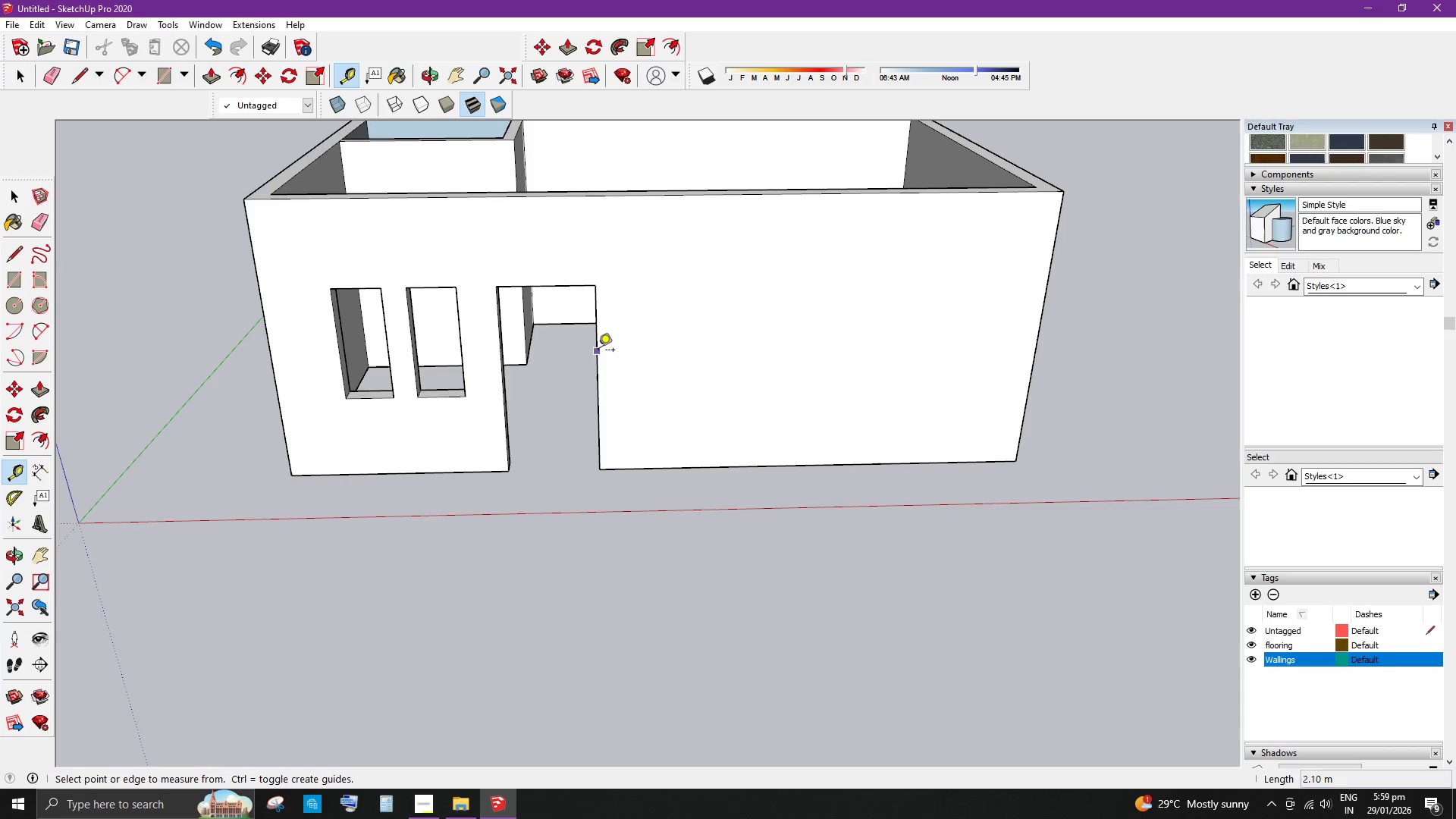 
left_click_drag(start_coordinate=[595, 333], to_coordinate=[608, 333])
 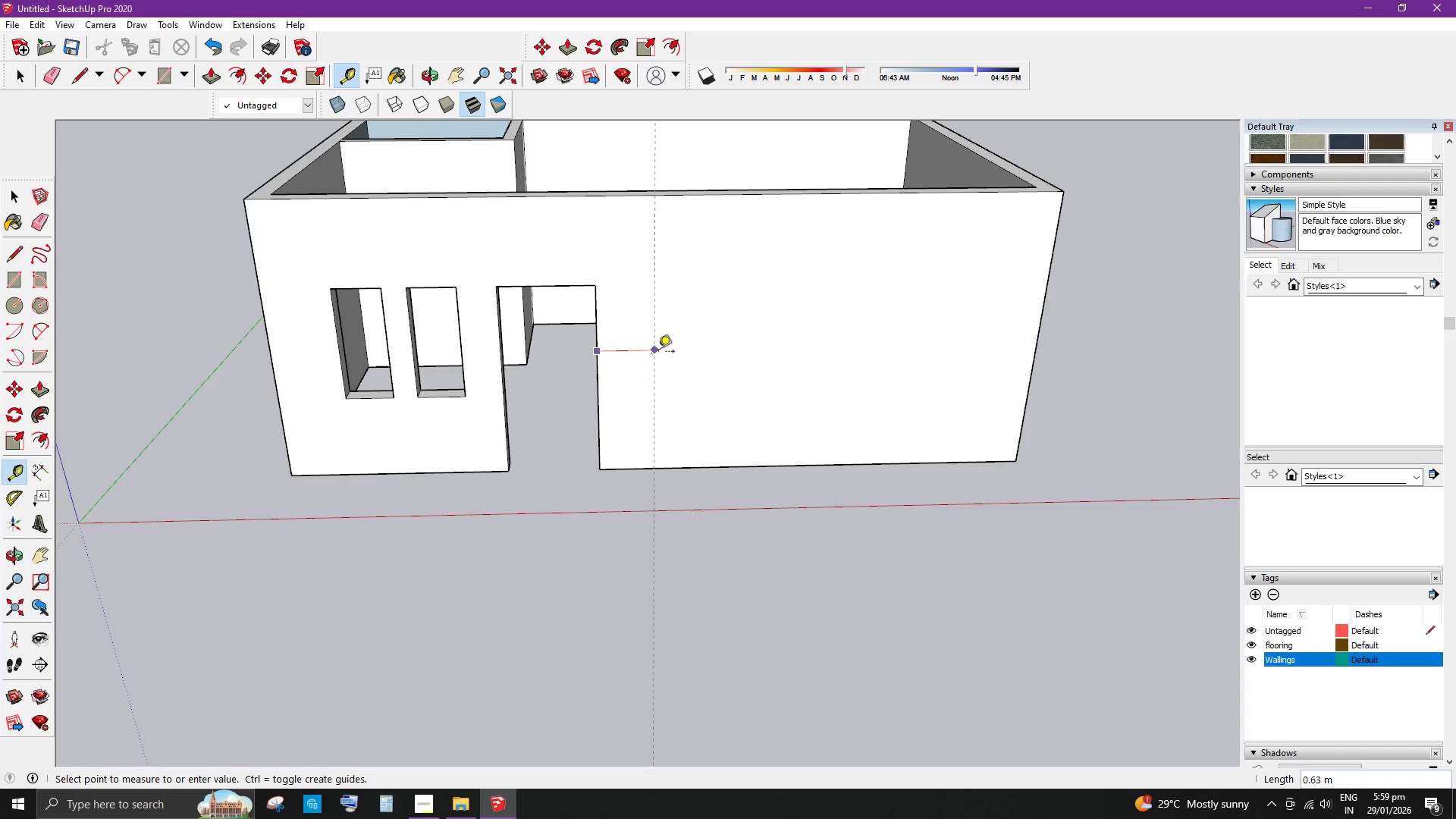 
key(Numpad0)
 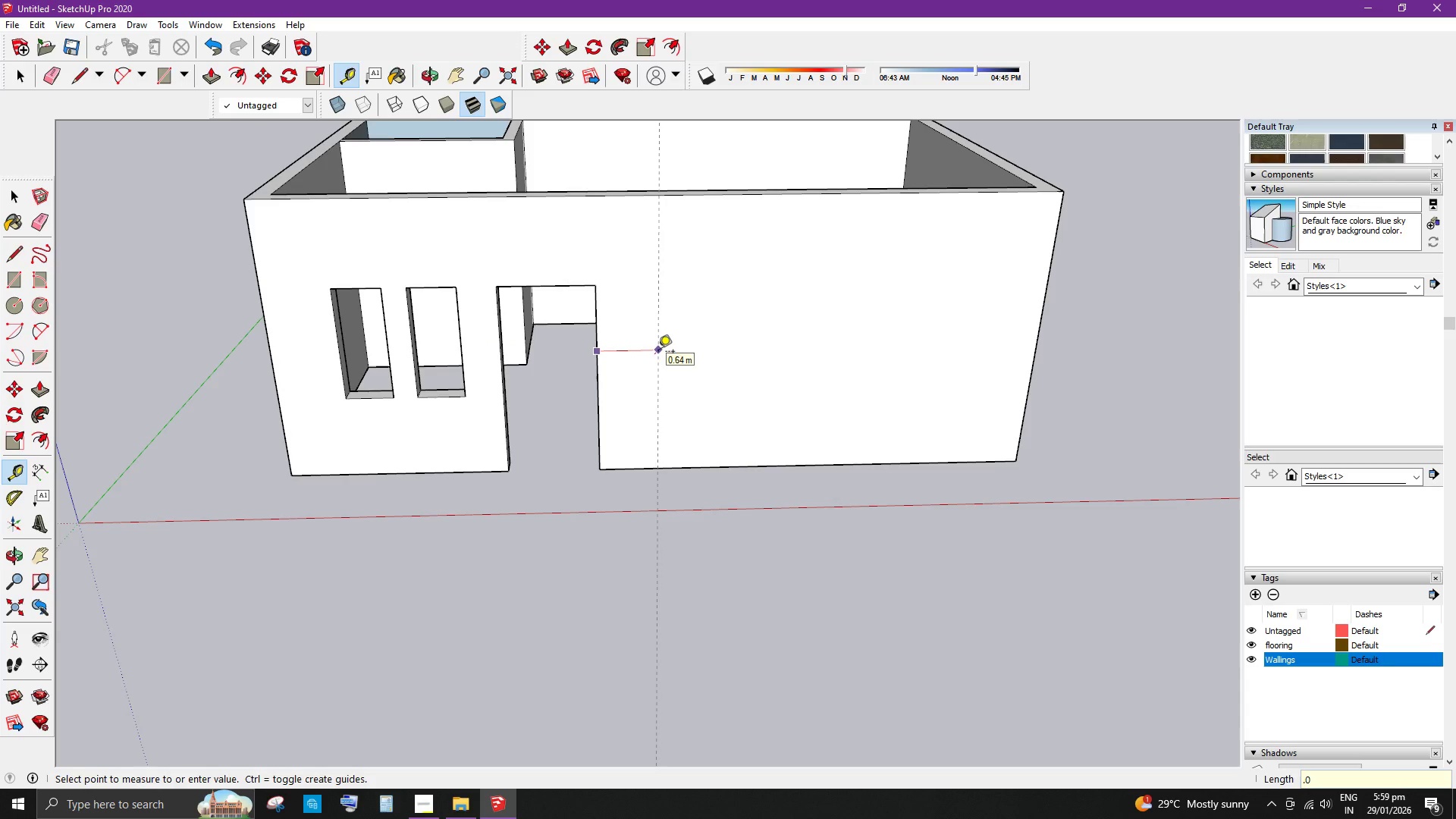 
key(NumpadDecimal)
 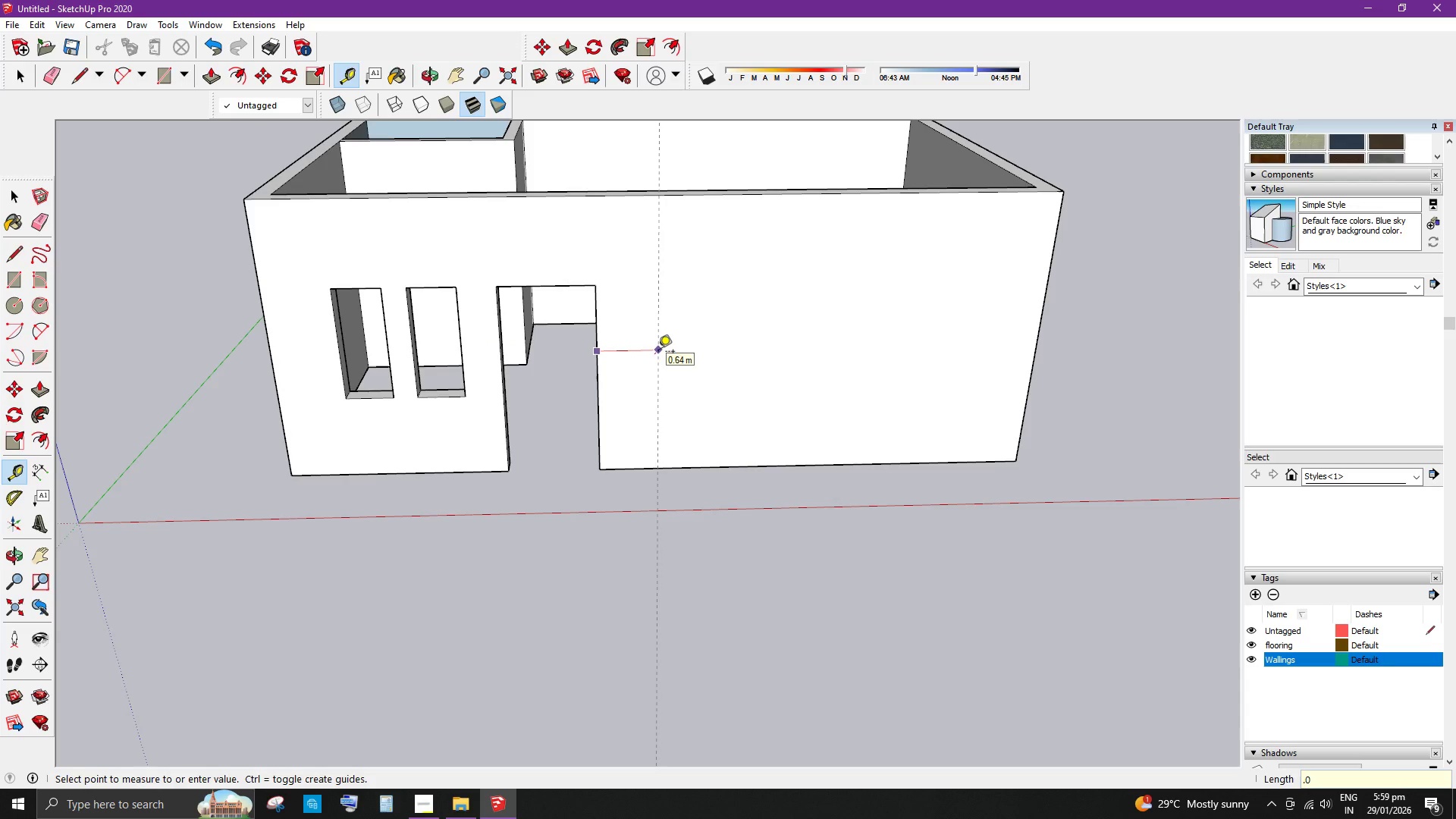 
key(Numpad4)
 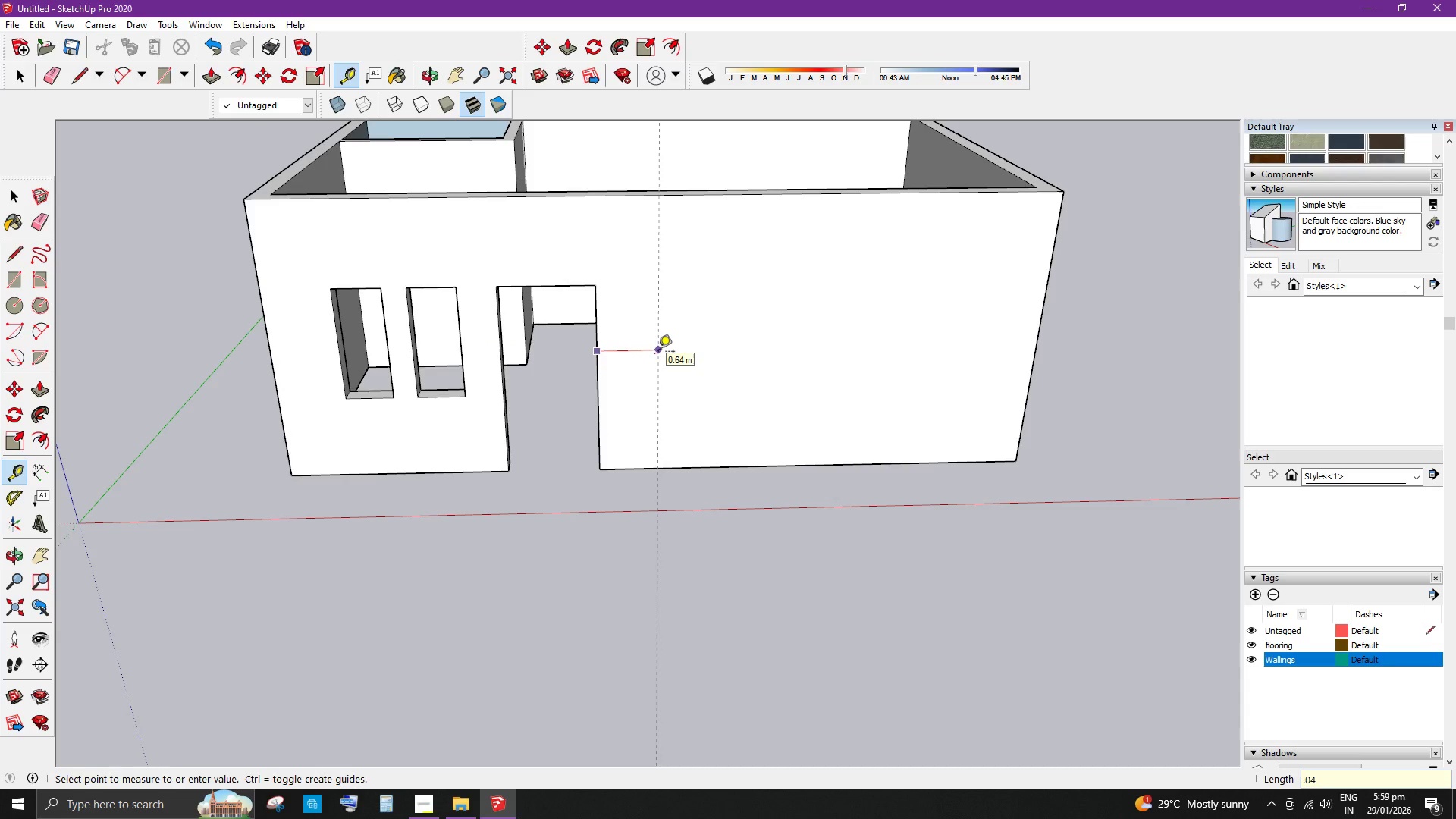 
key(Enter)
 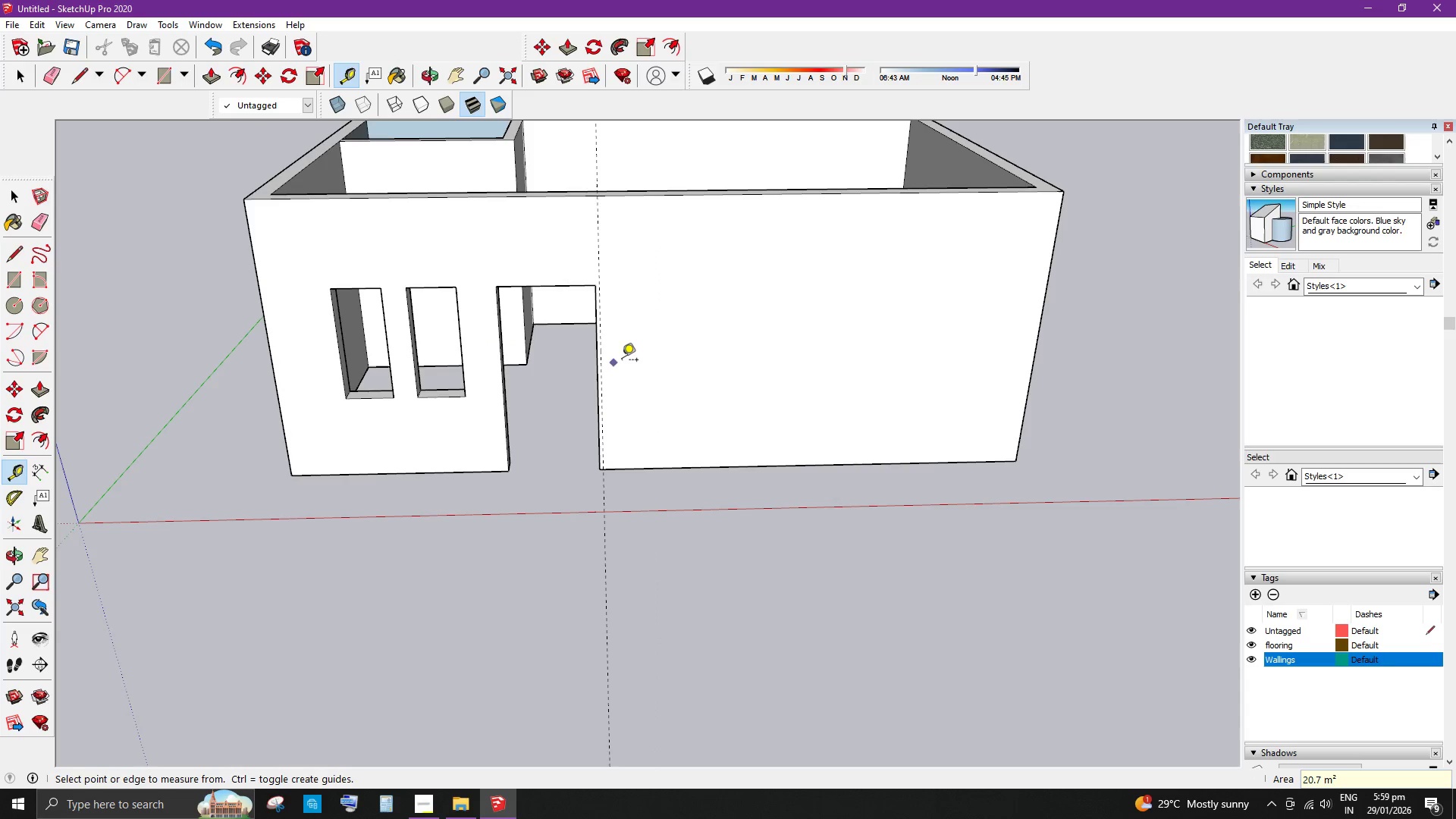 
hold_key(key=ControlLeft, duration=0.47)
 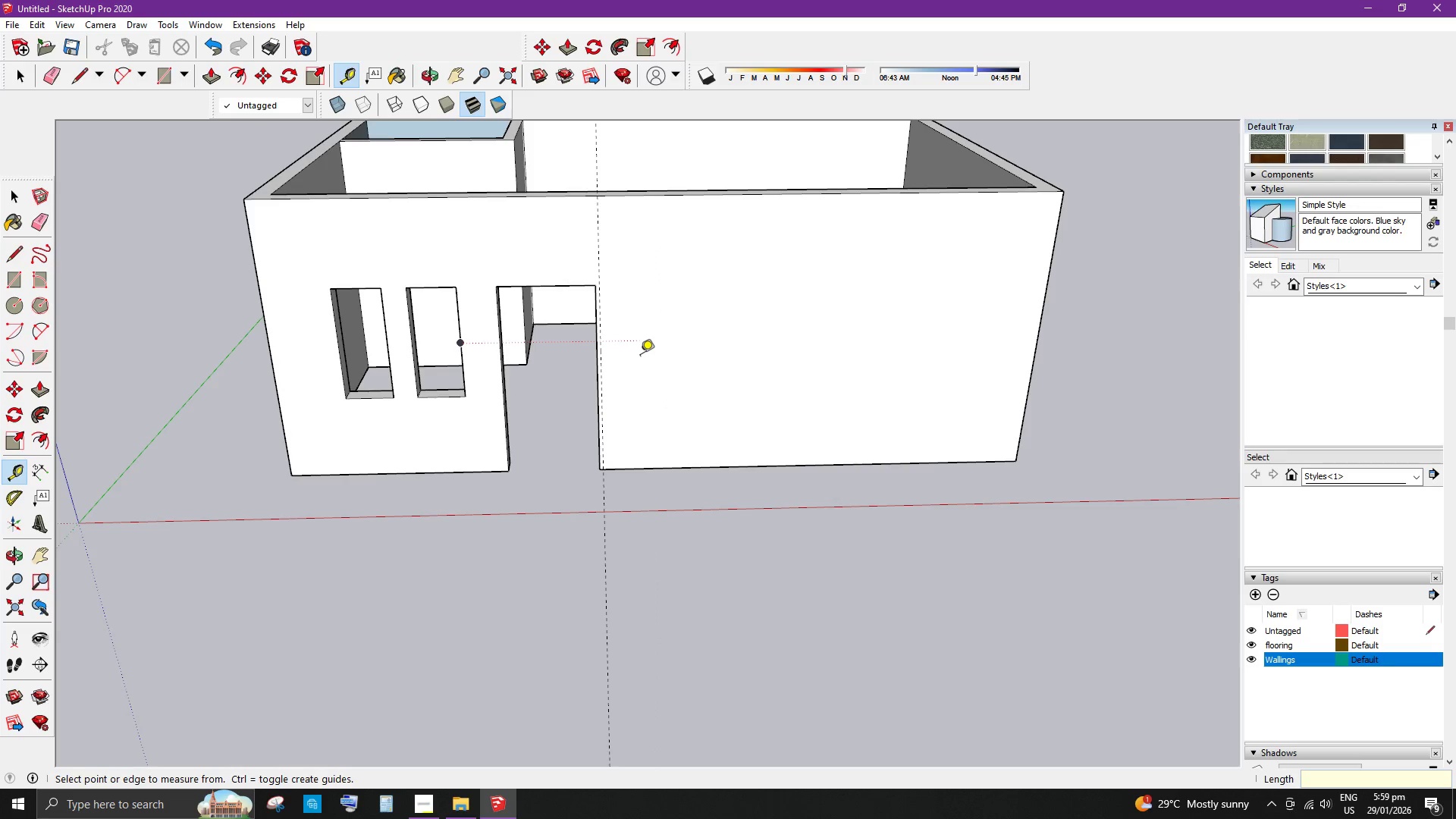 
key(Control+Shift+ShiftLeft)
 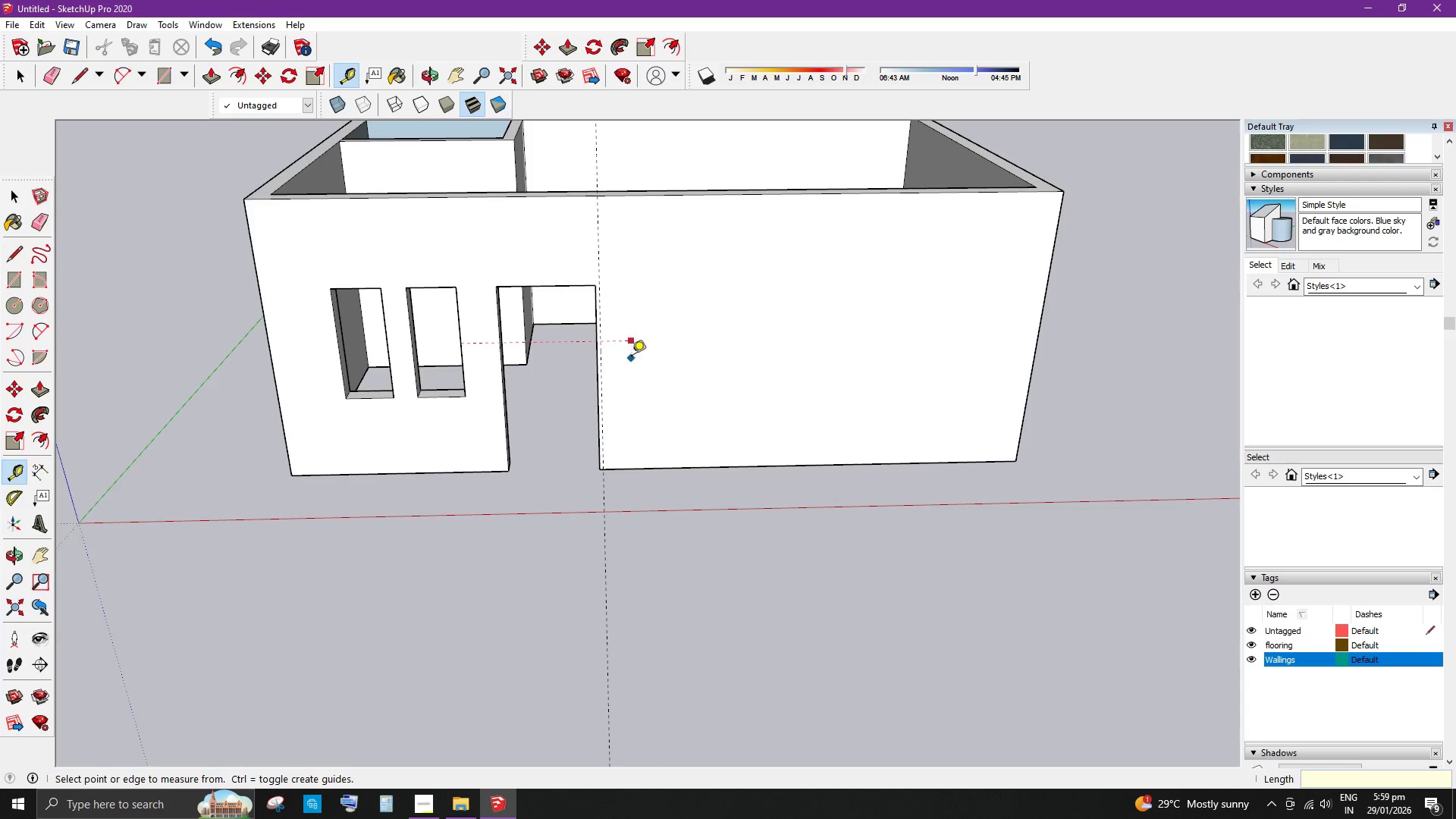 
key(Control+ControlLeft)
 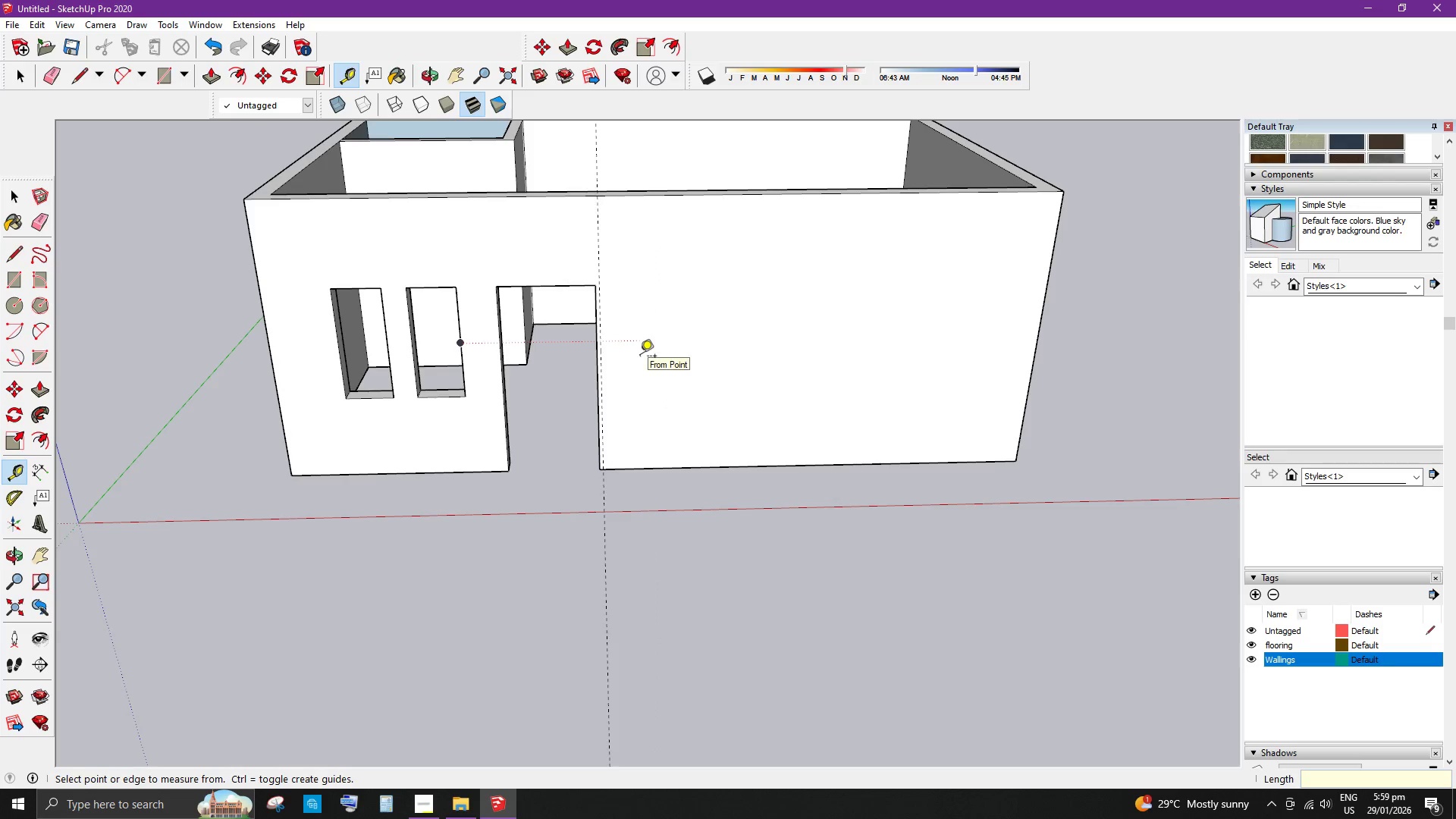 
key(Control+Z)
 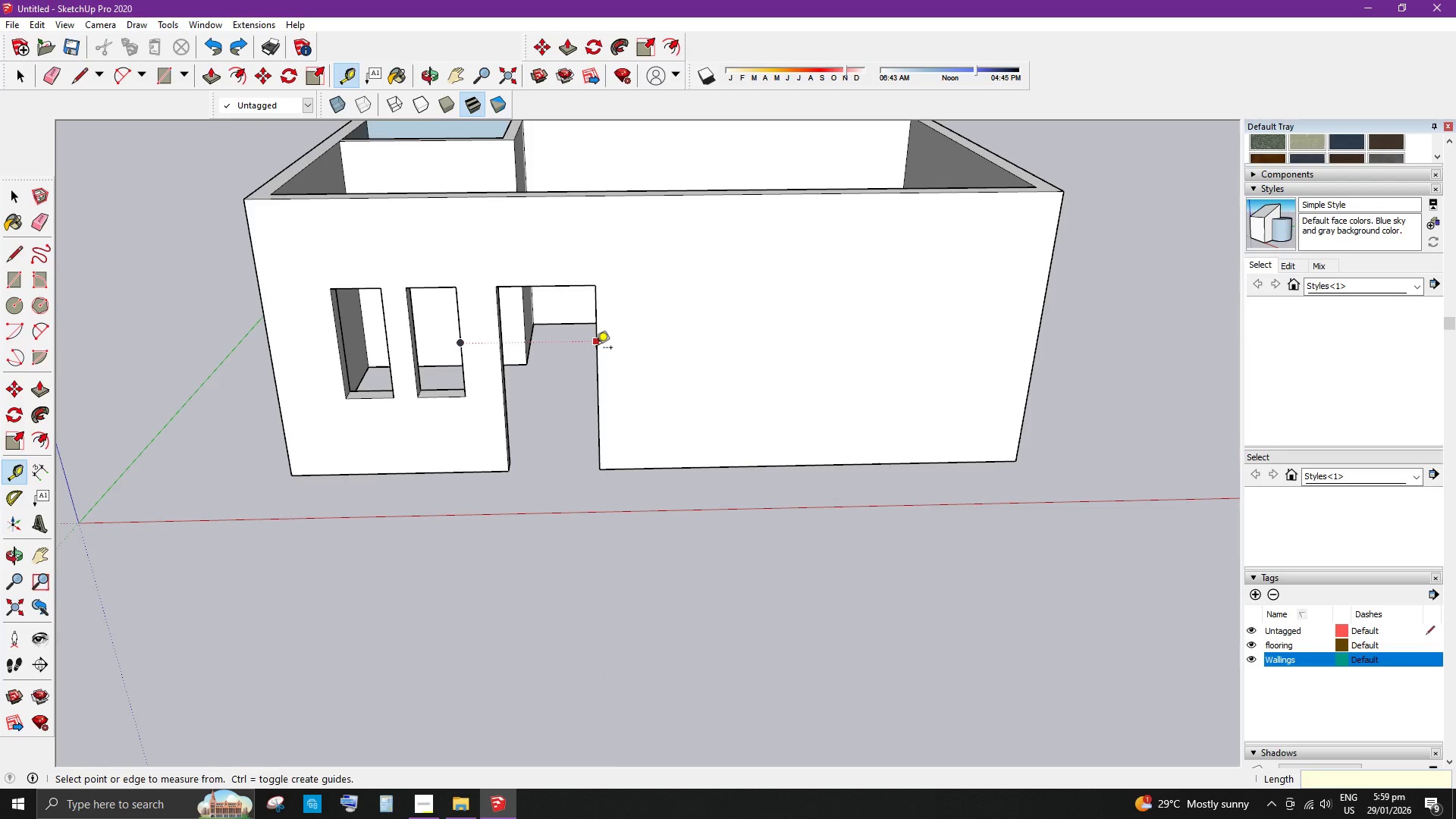 
left_click_drag(start_coordinate=[596, 349], to_coordinate=[602, 348])
 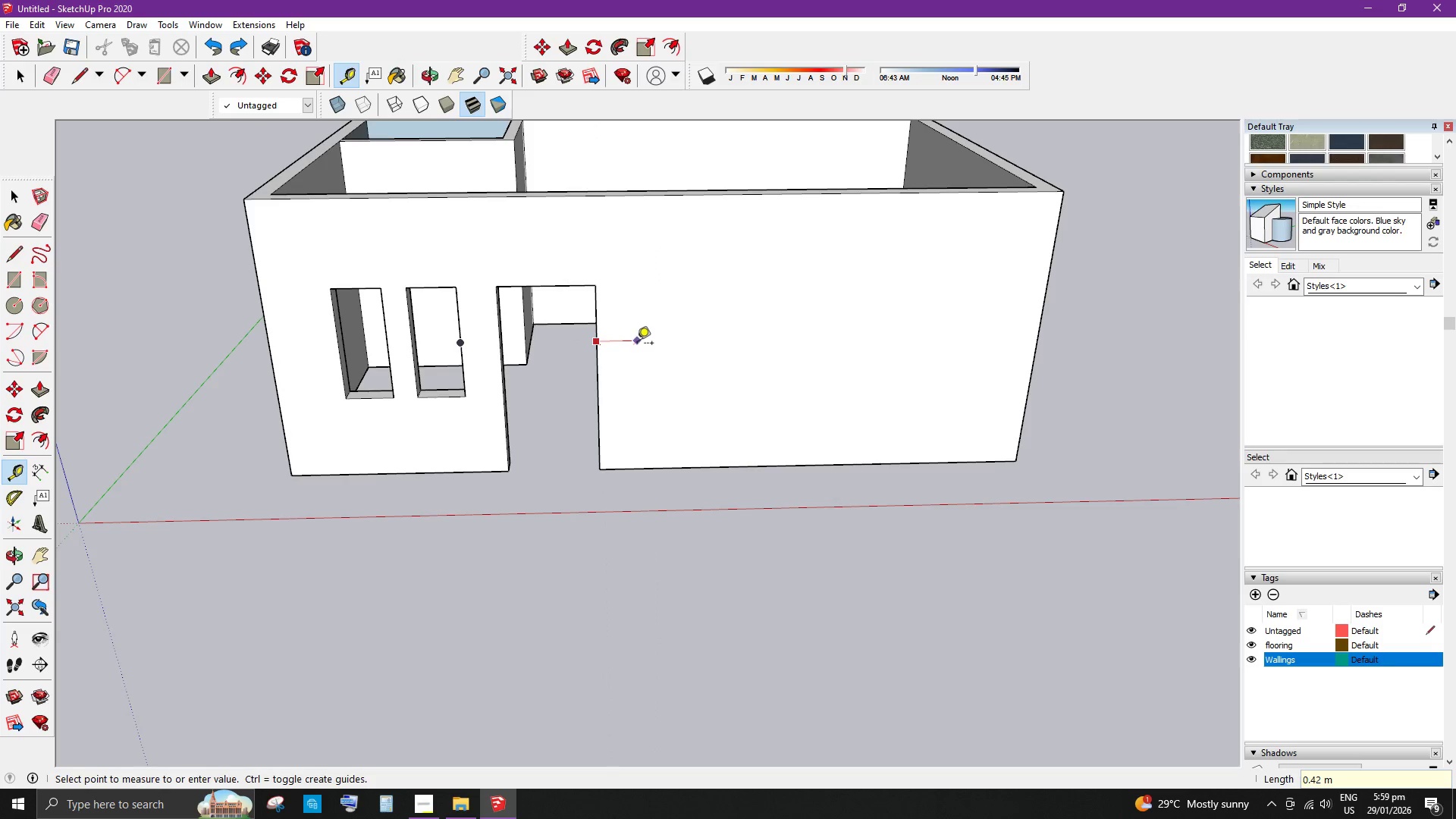 
key(Escape)
 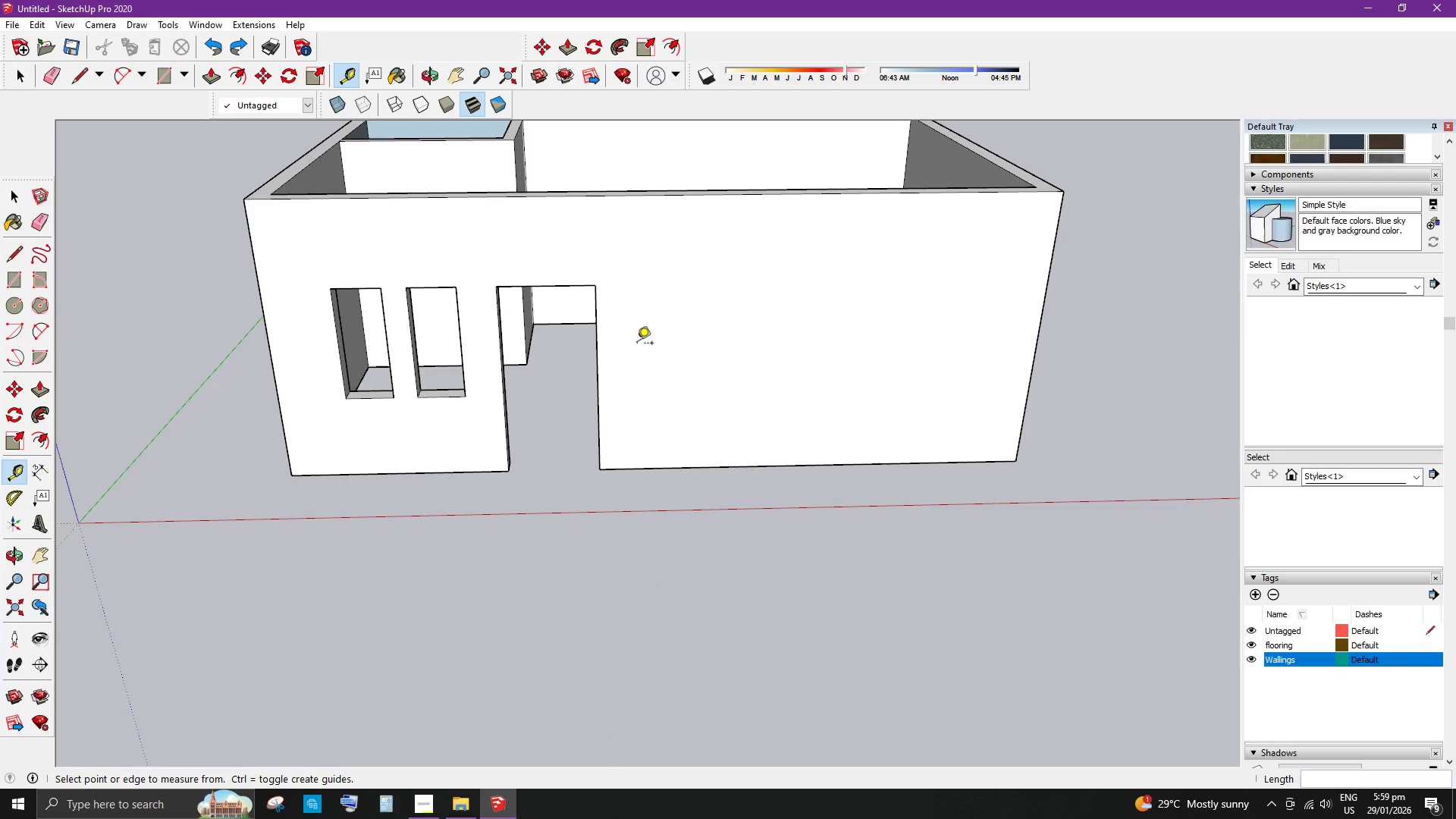 
hold_key(key=ControlLeft, duration=0.83)
 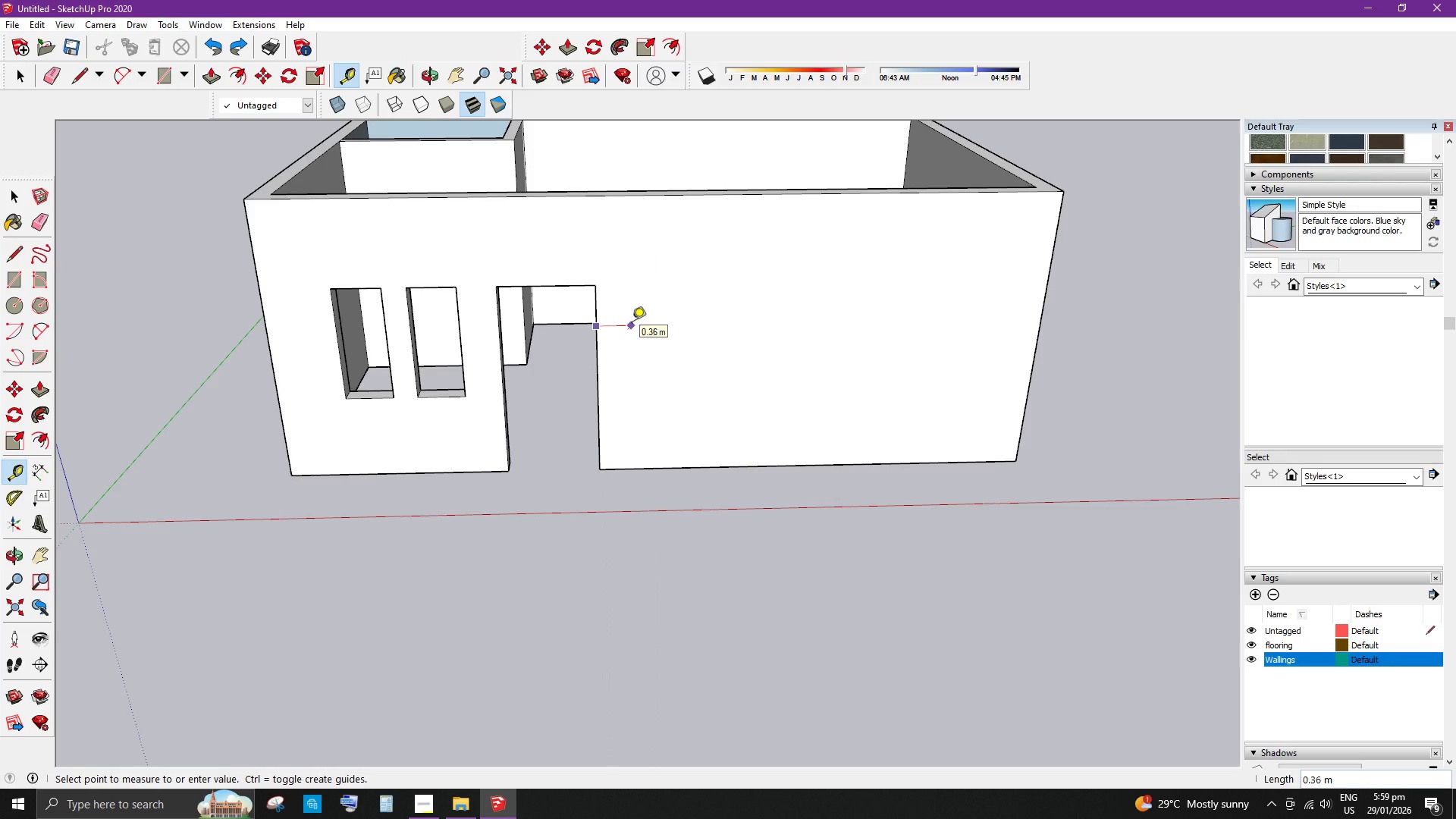 
key(Space)
 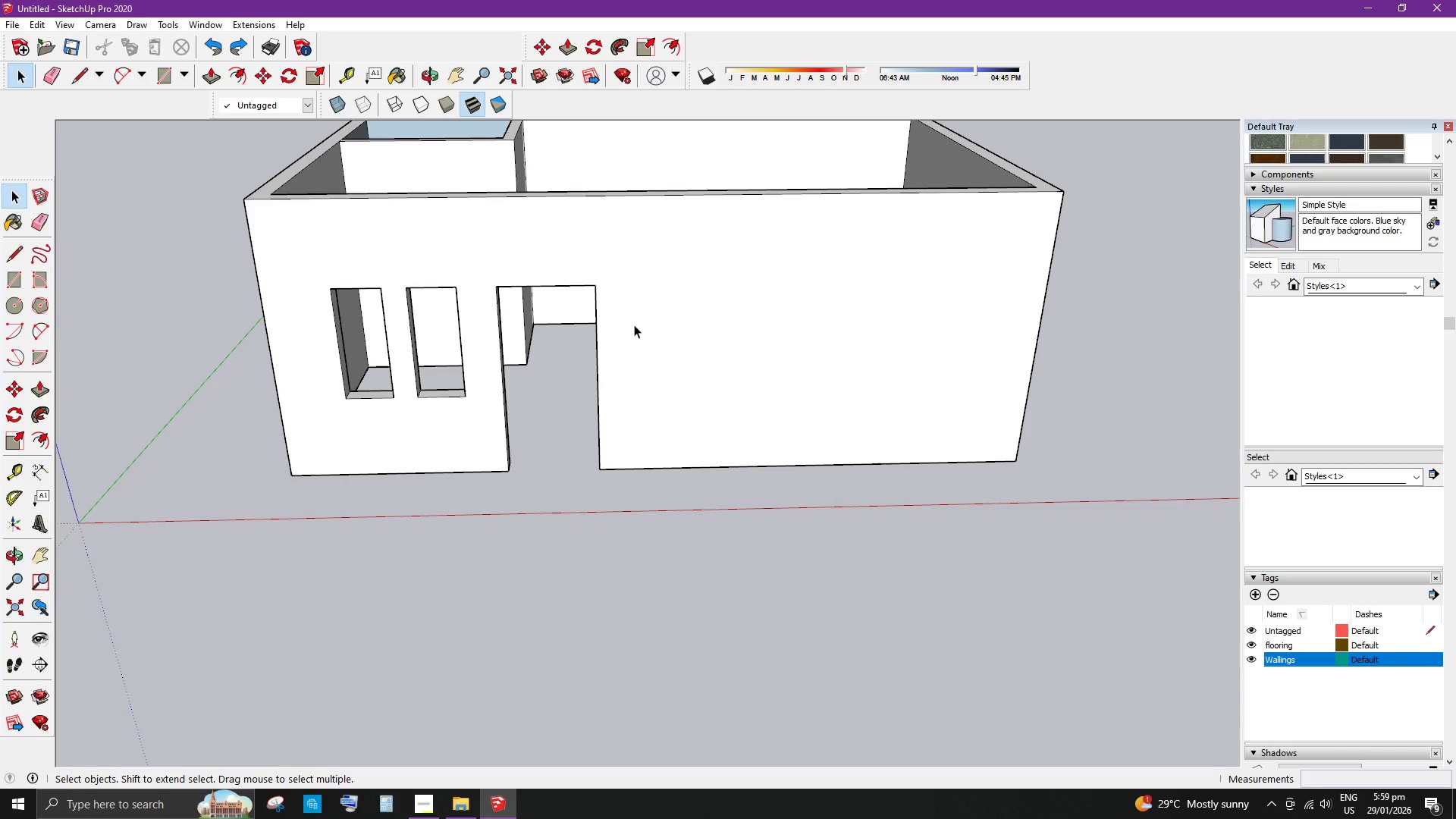 
key(Space)
 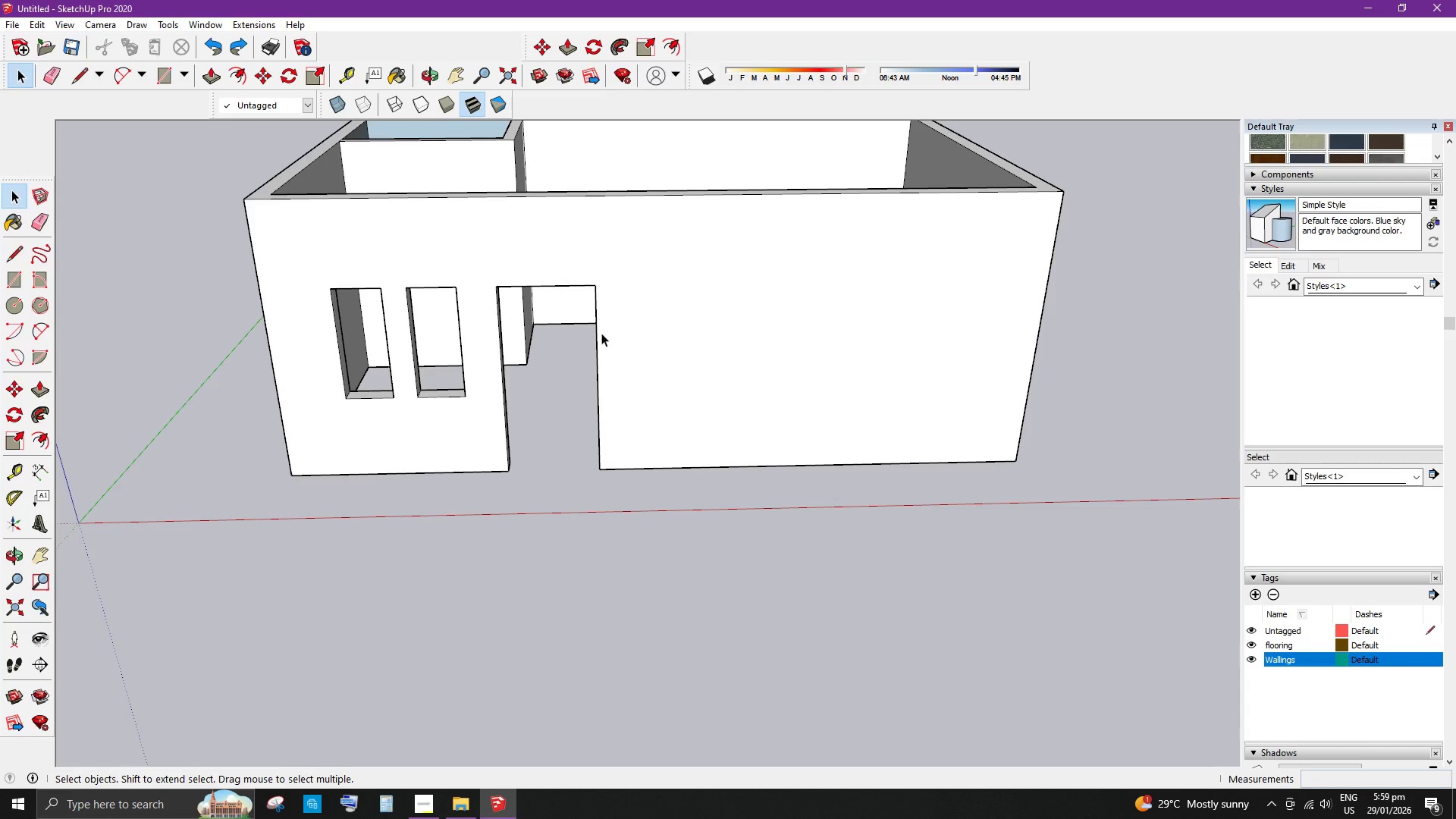 
key(T)
 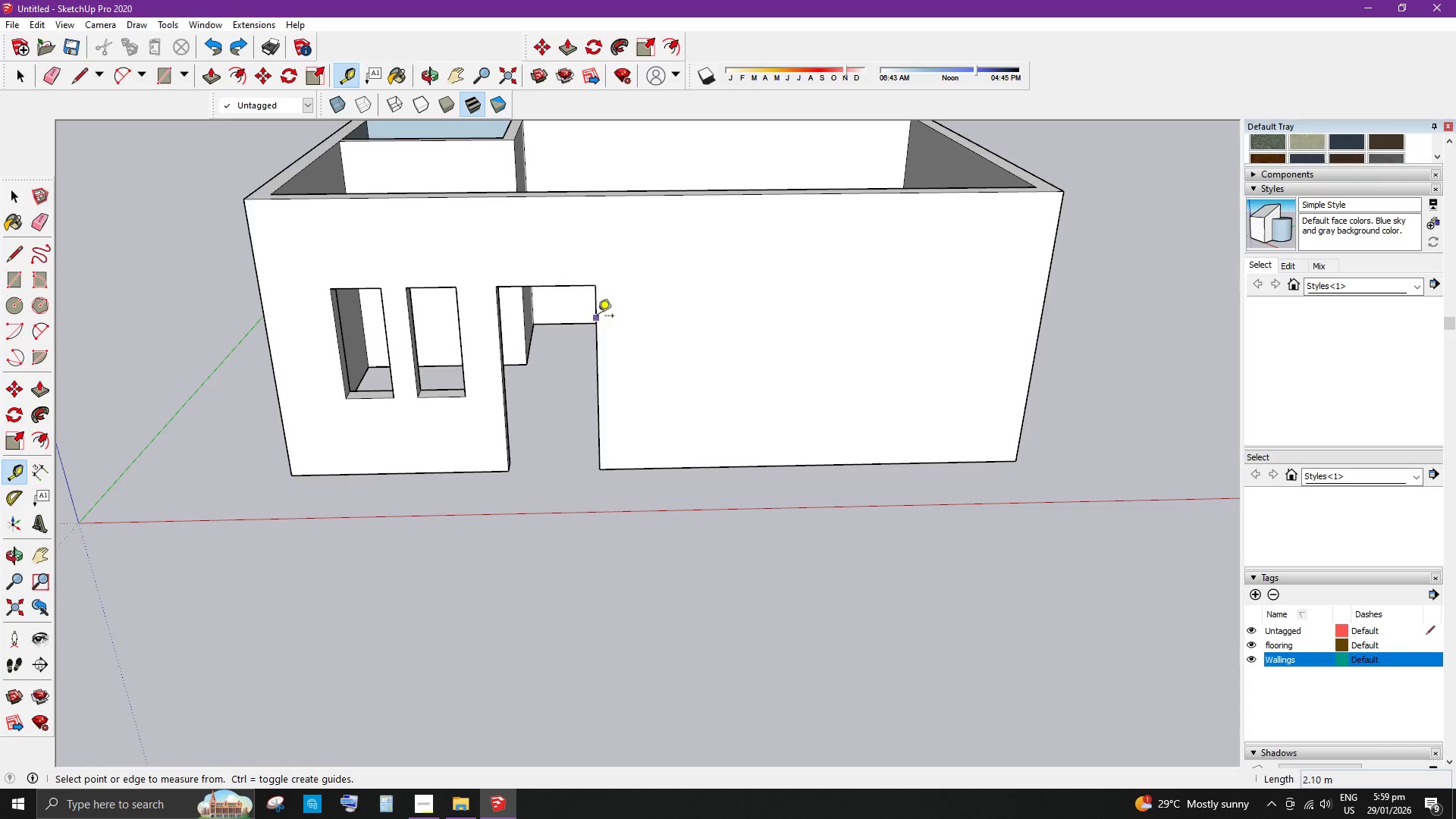 
left_click([595, 314])
 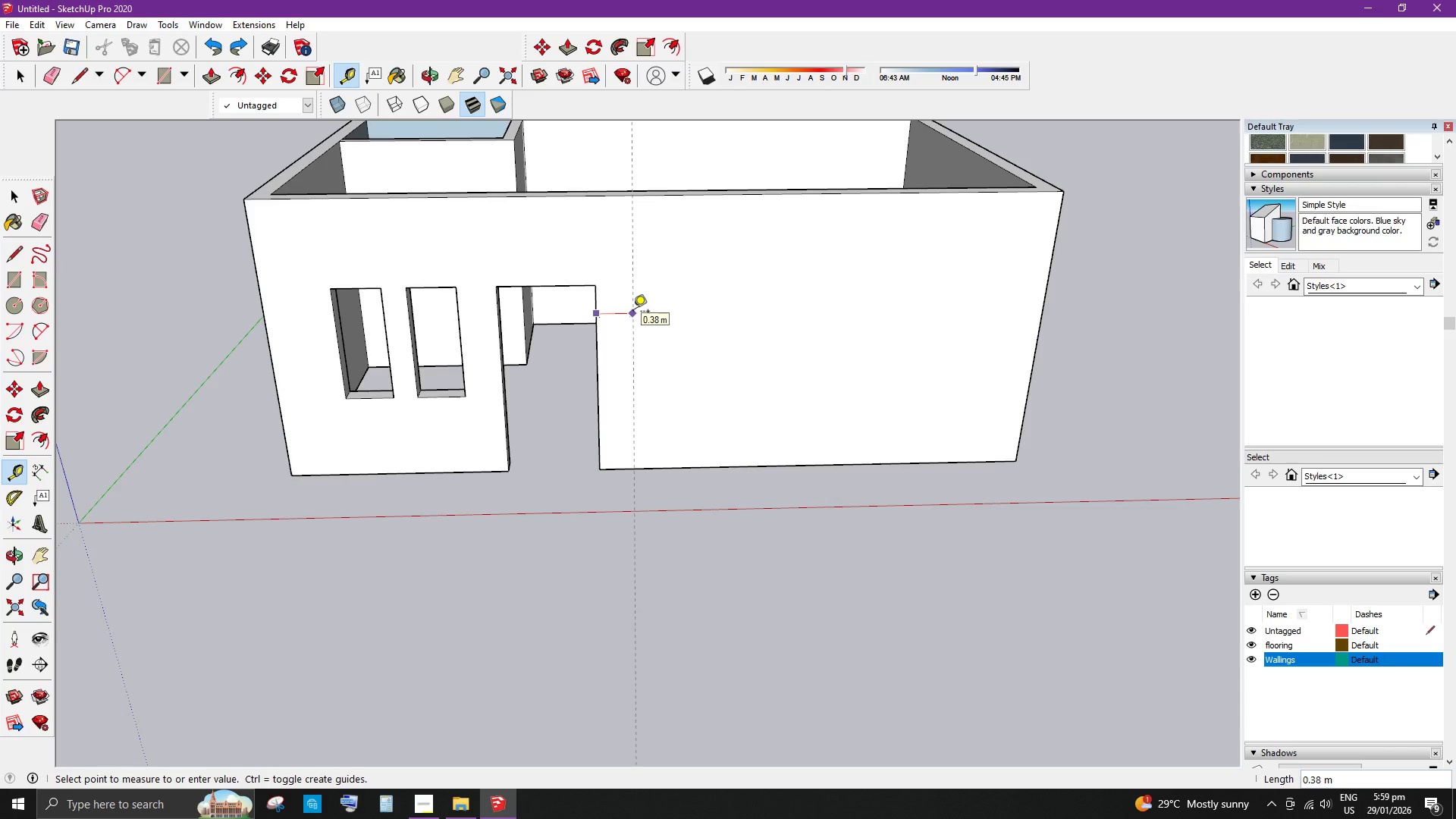 
key(NumpadDecimal)
 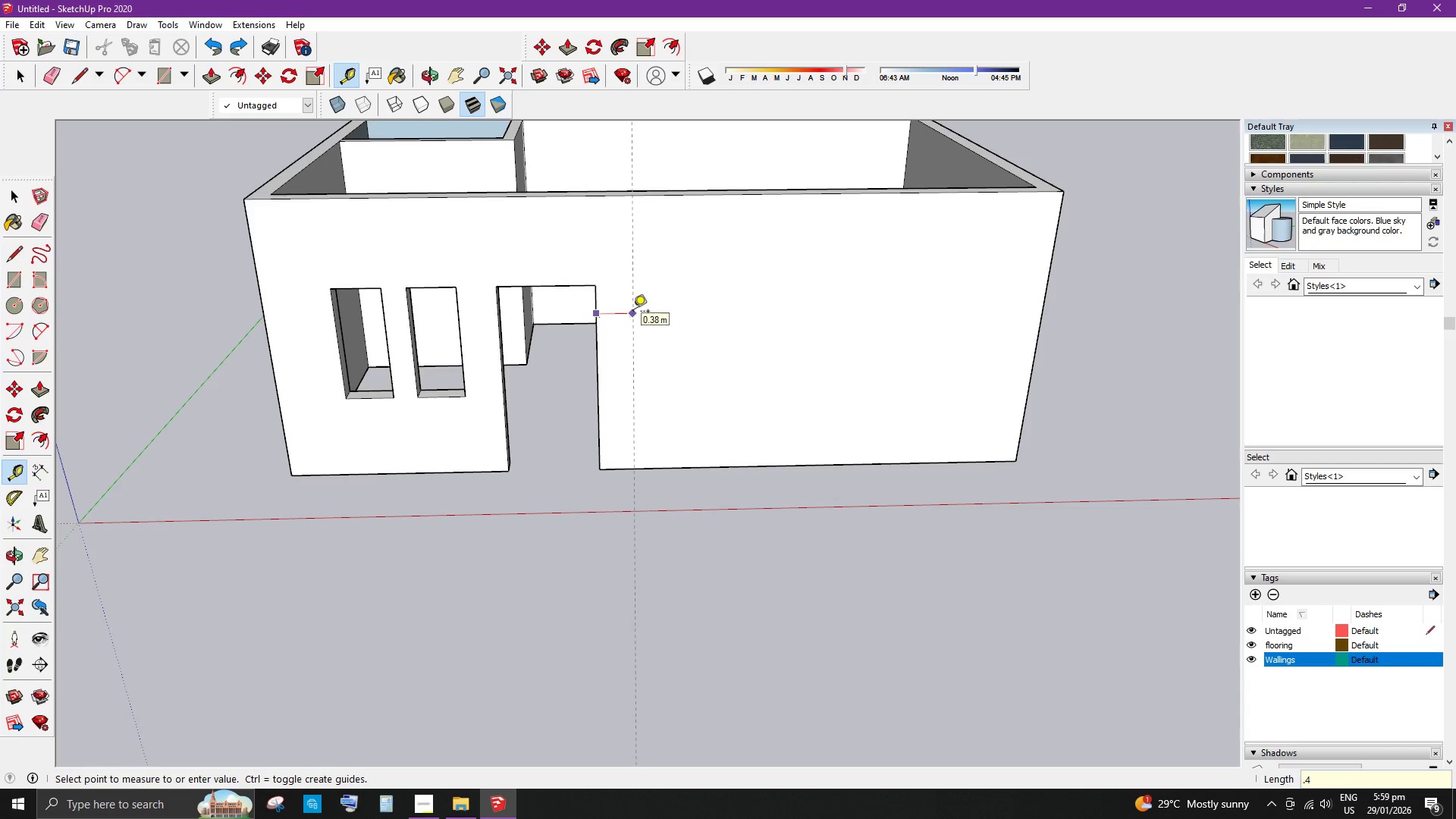 
key(Numpad4)
 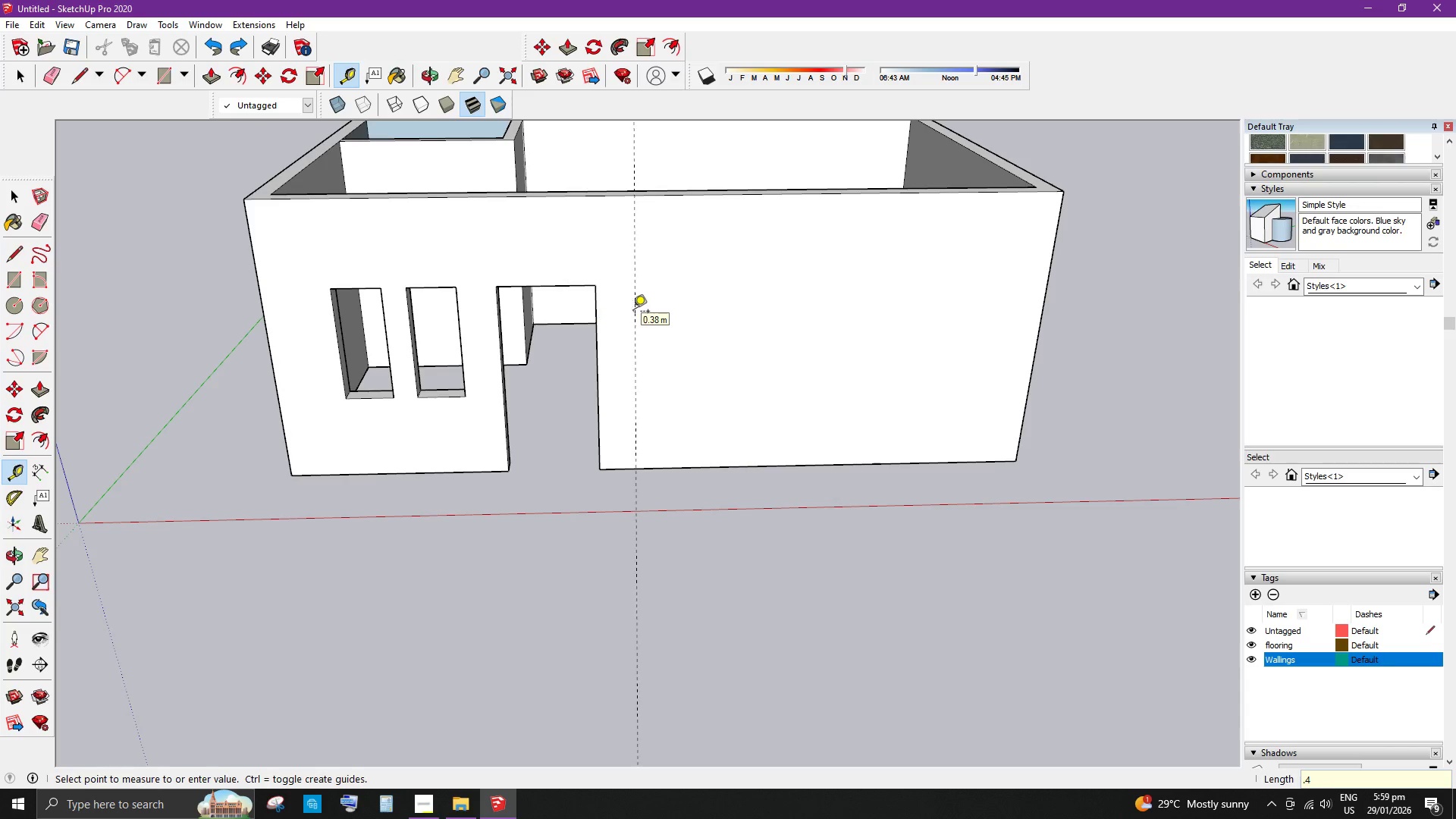 
key(Enter)
 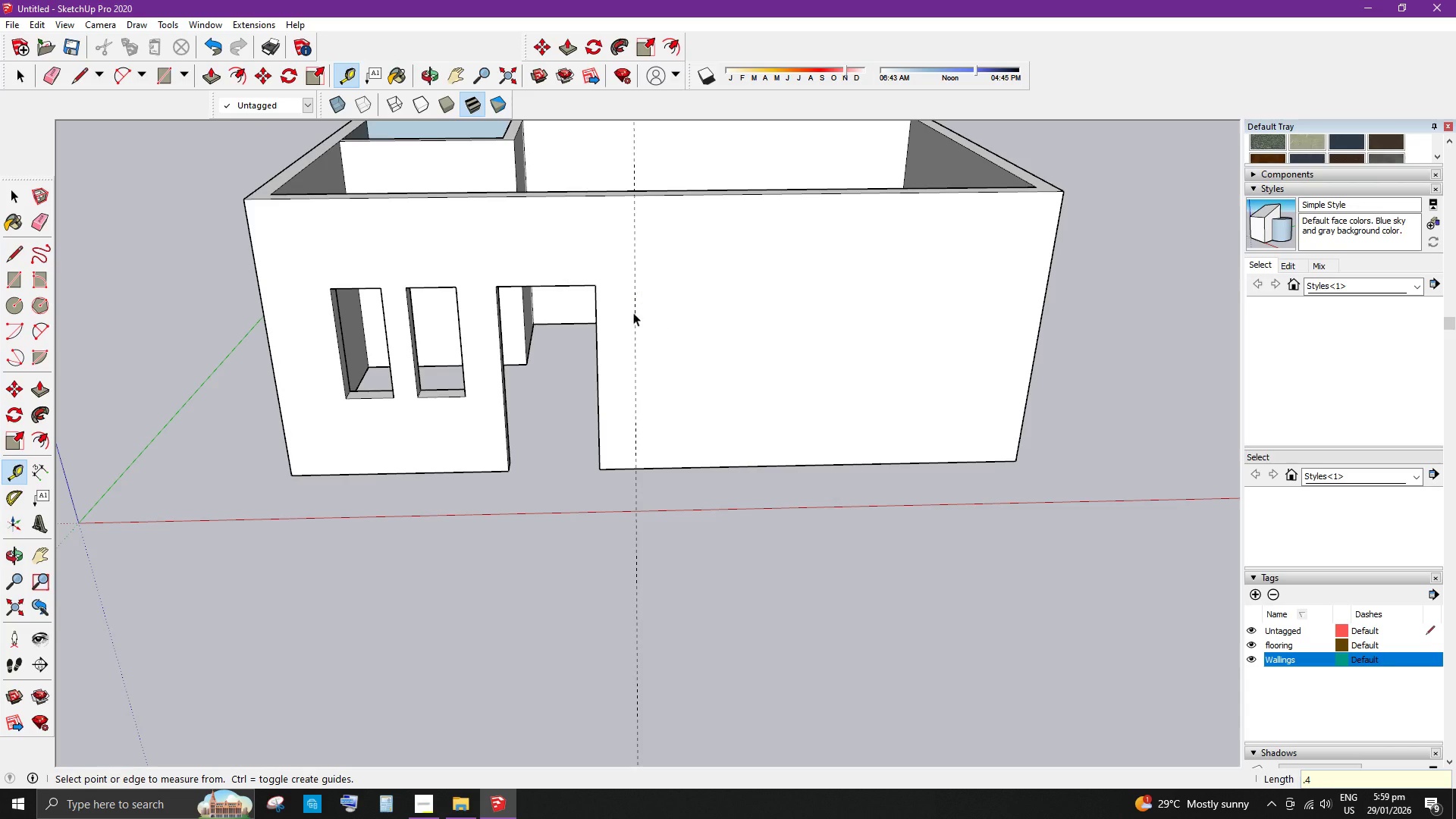 
key(Space)
 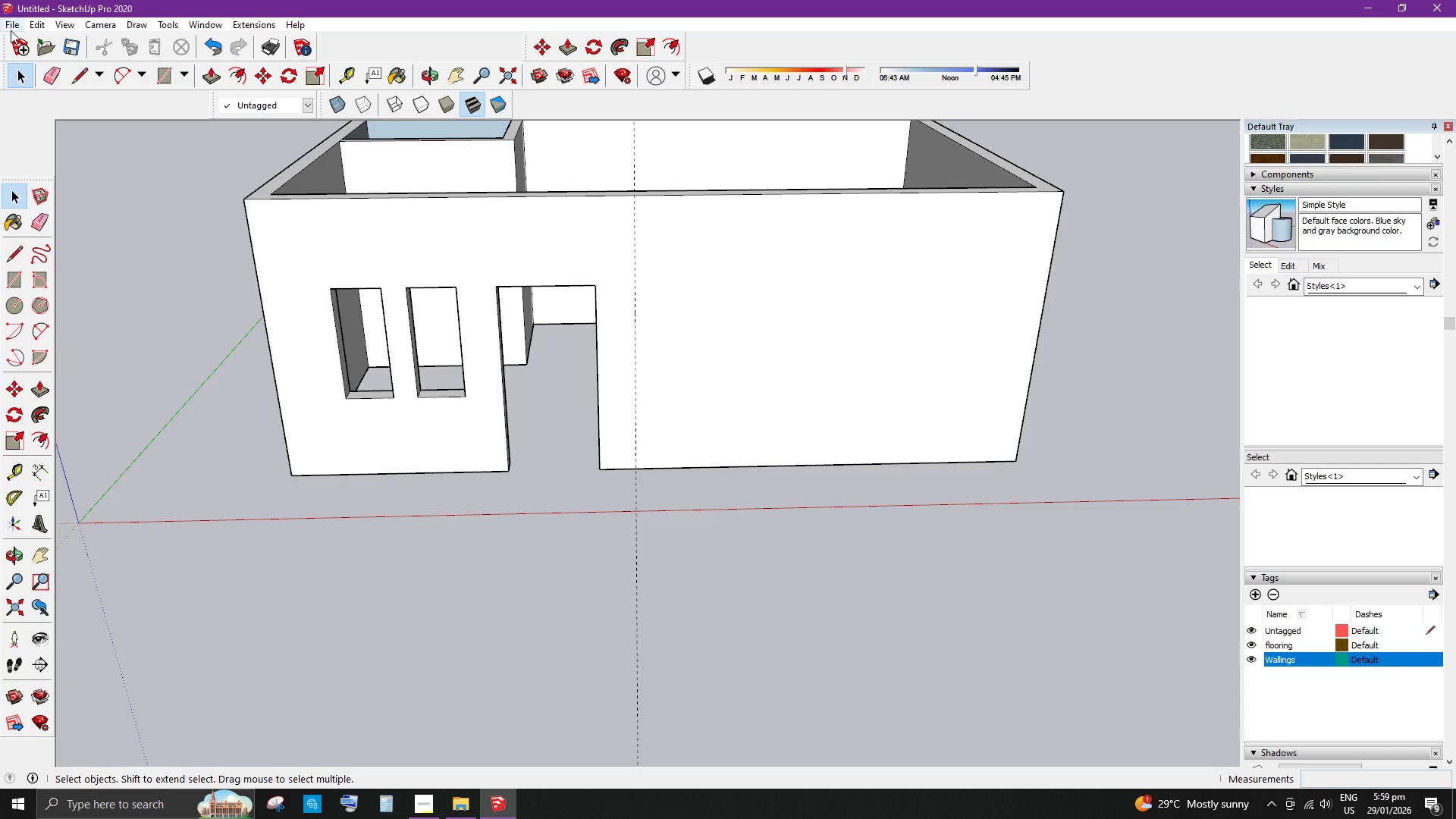 
left_click([9, 27])
 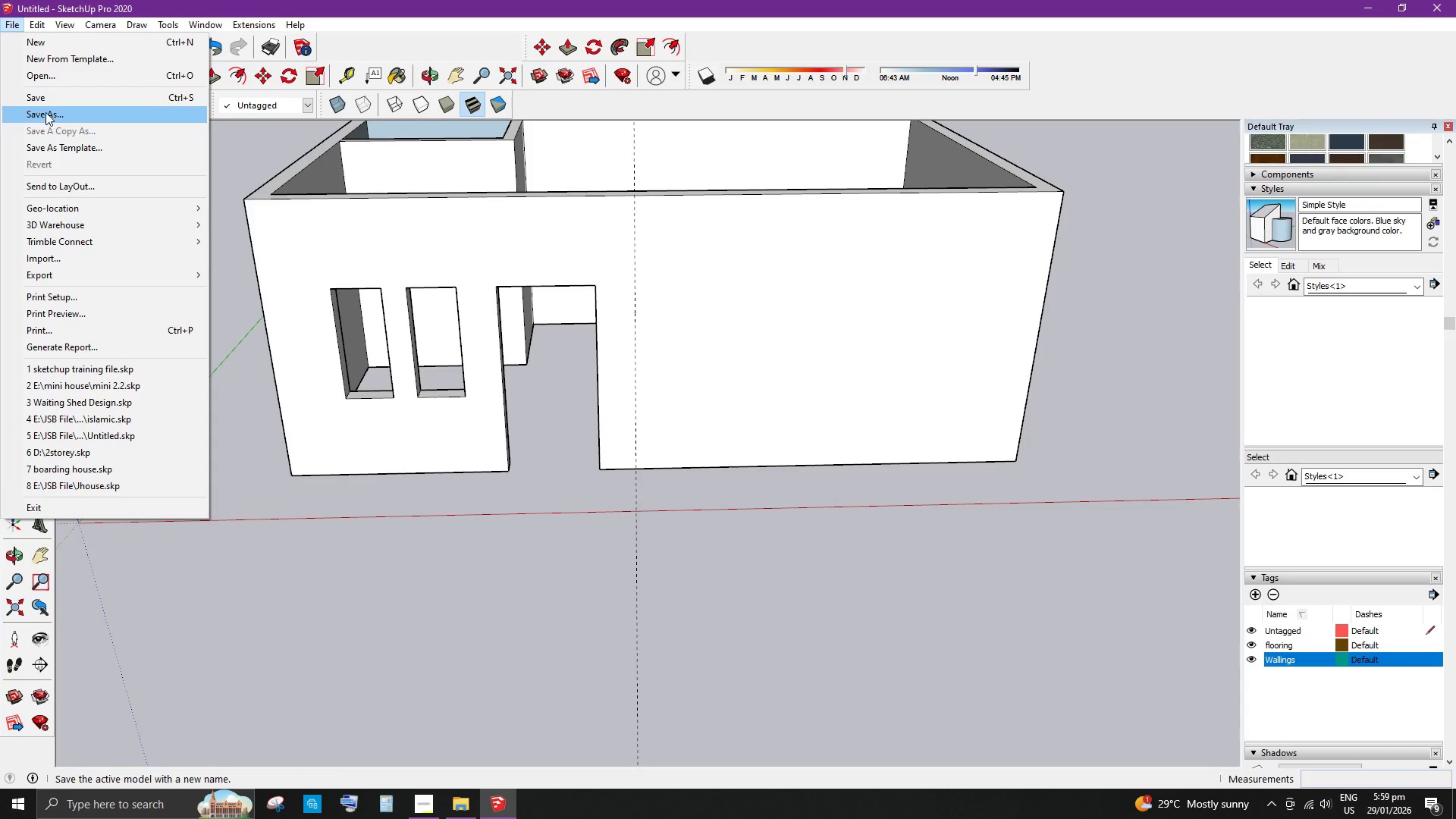 
left_click([49, 111])
 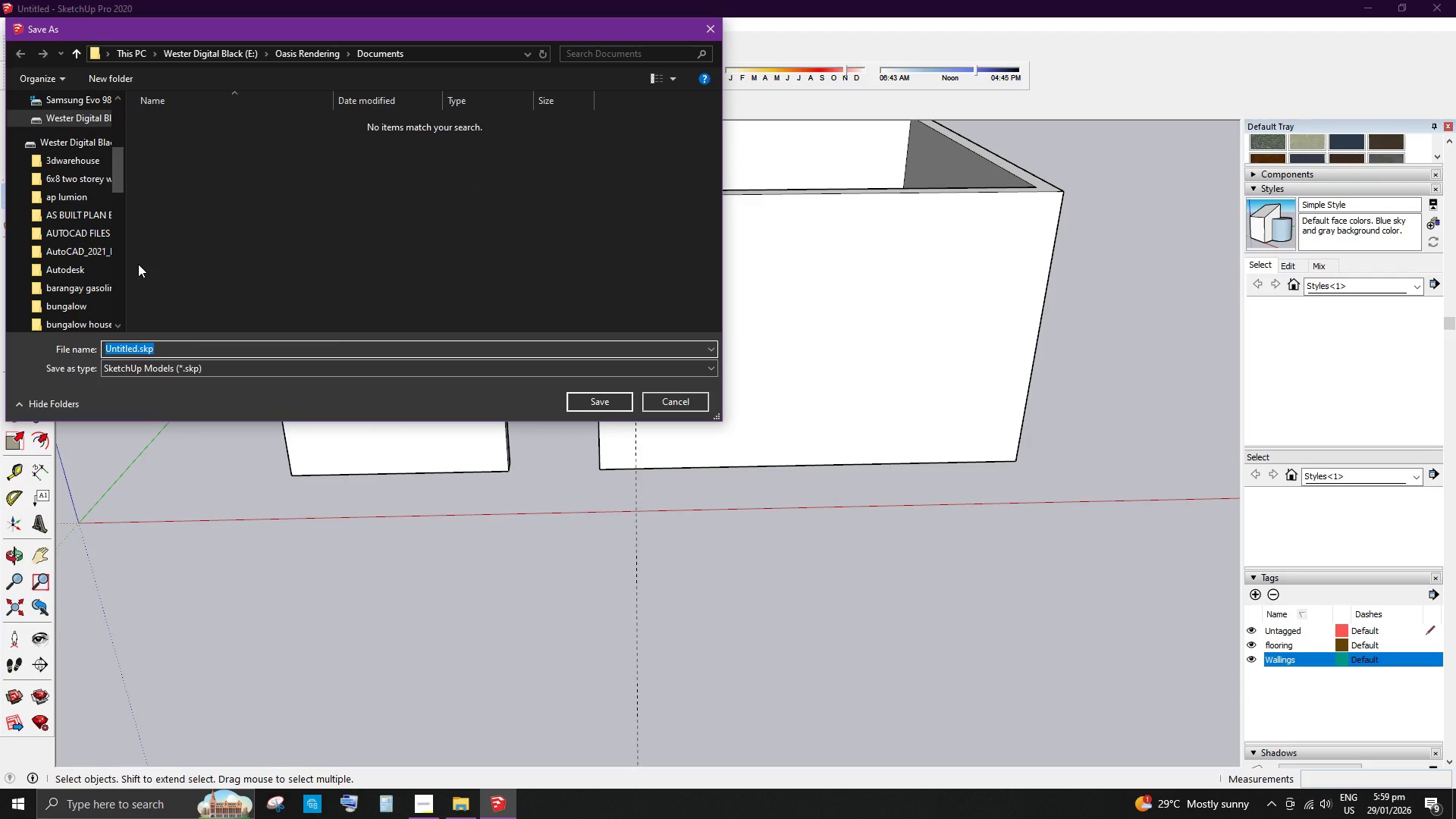 
scroll: coordinate [77, 144], scroll_direction: up, amount: 14.0
 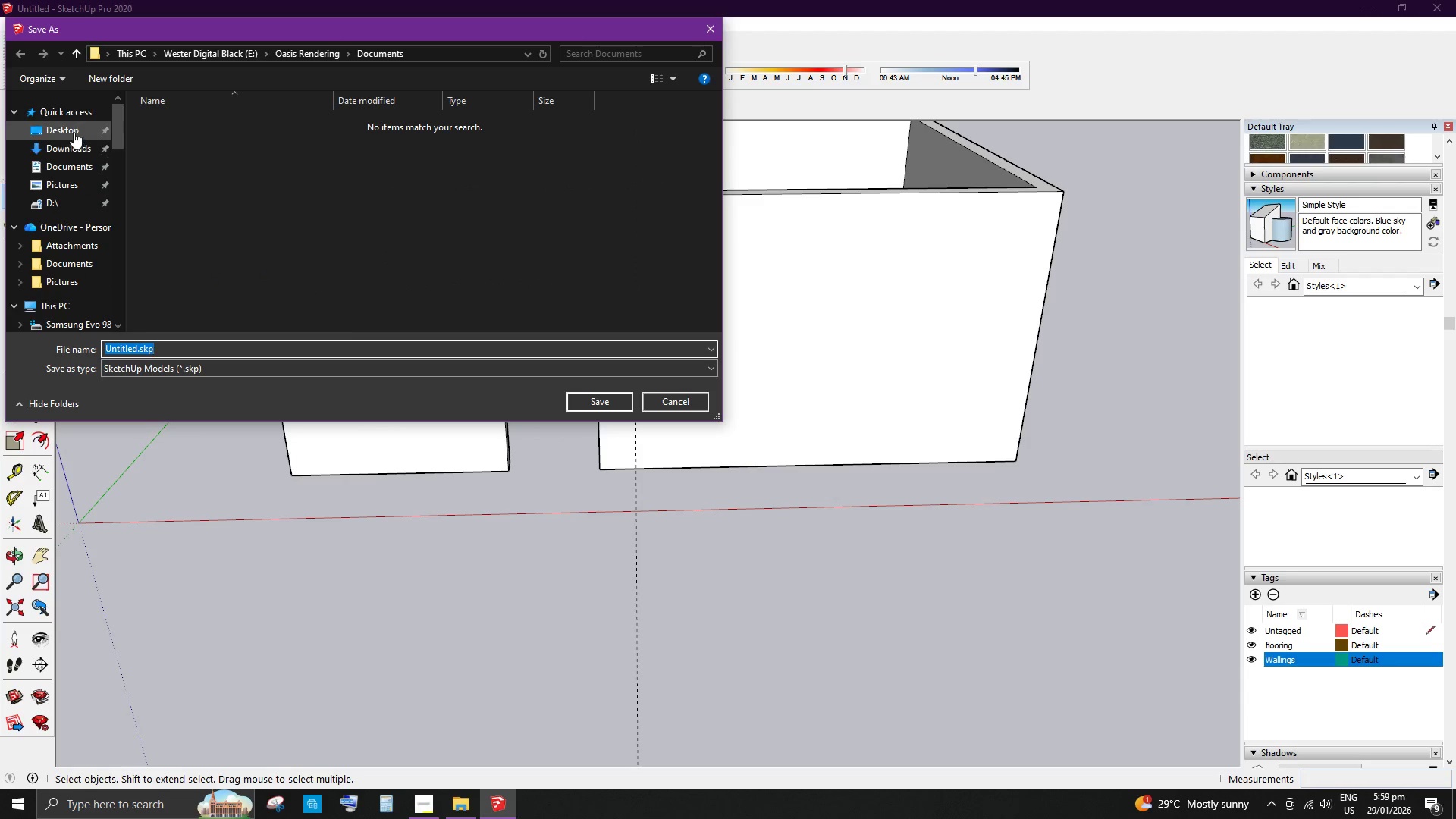 
left_click([74, 131])
 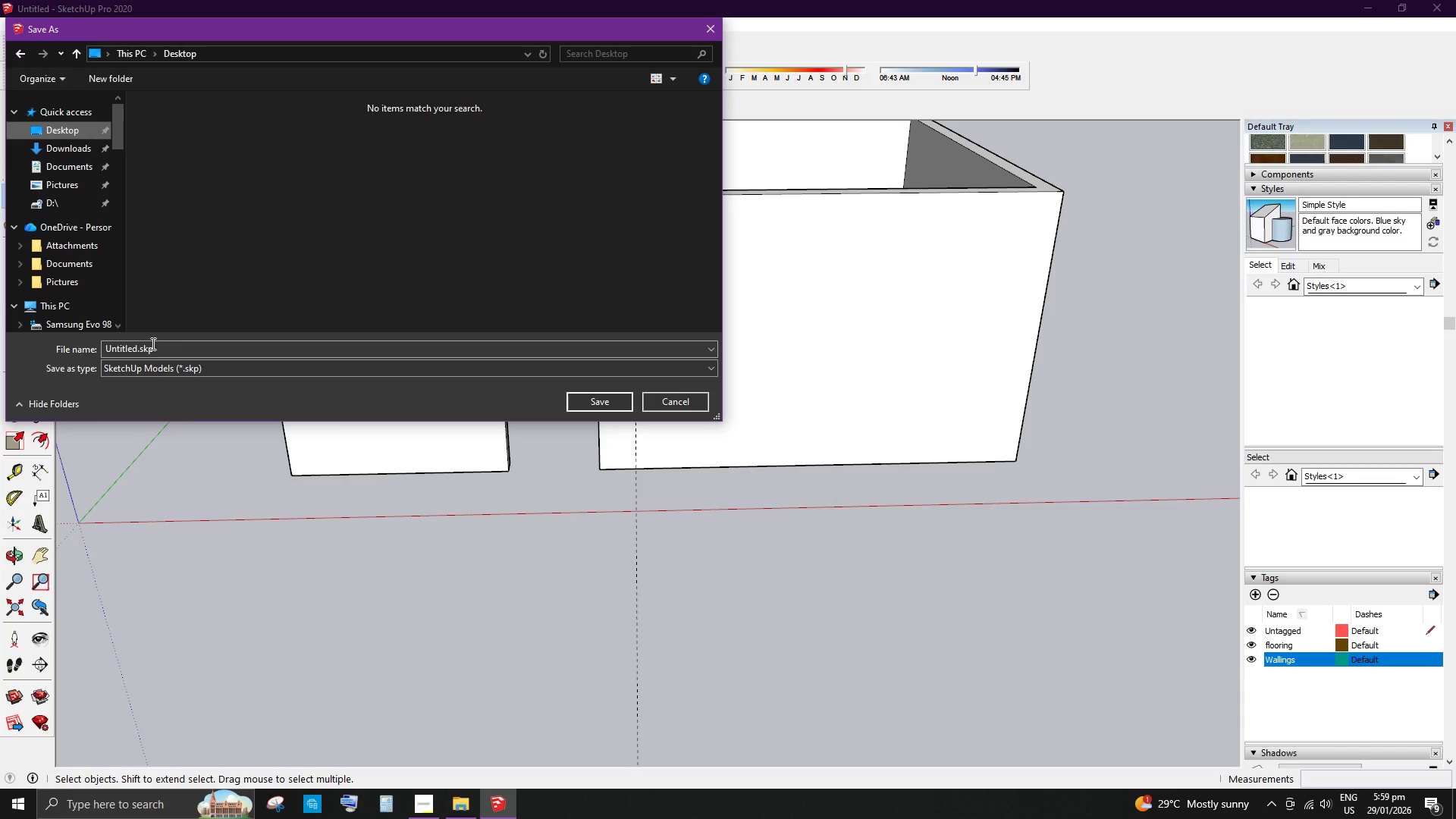 
left_click([158, 350])
 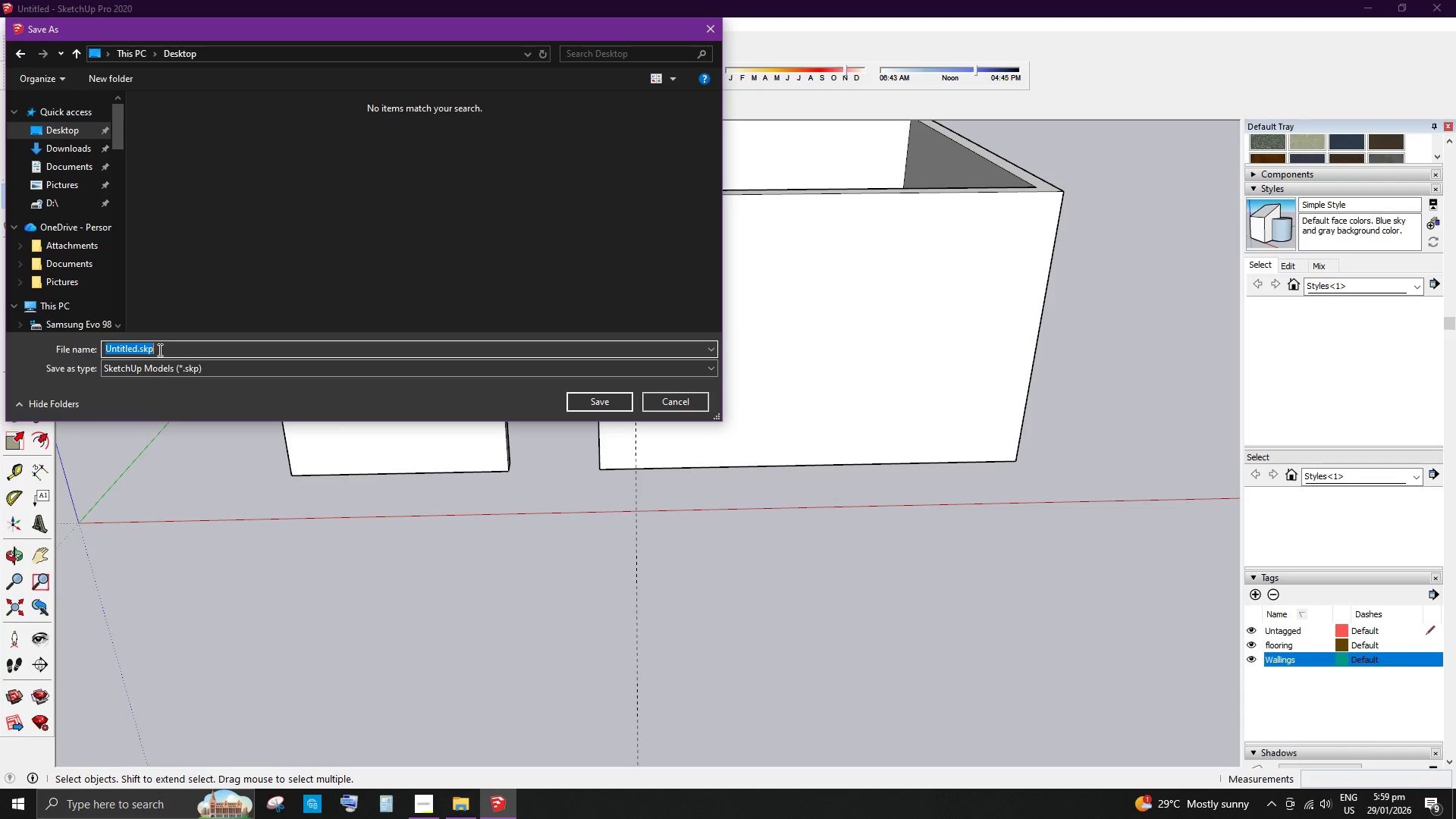 
key(Backspace)
type(Project task)
 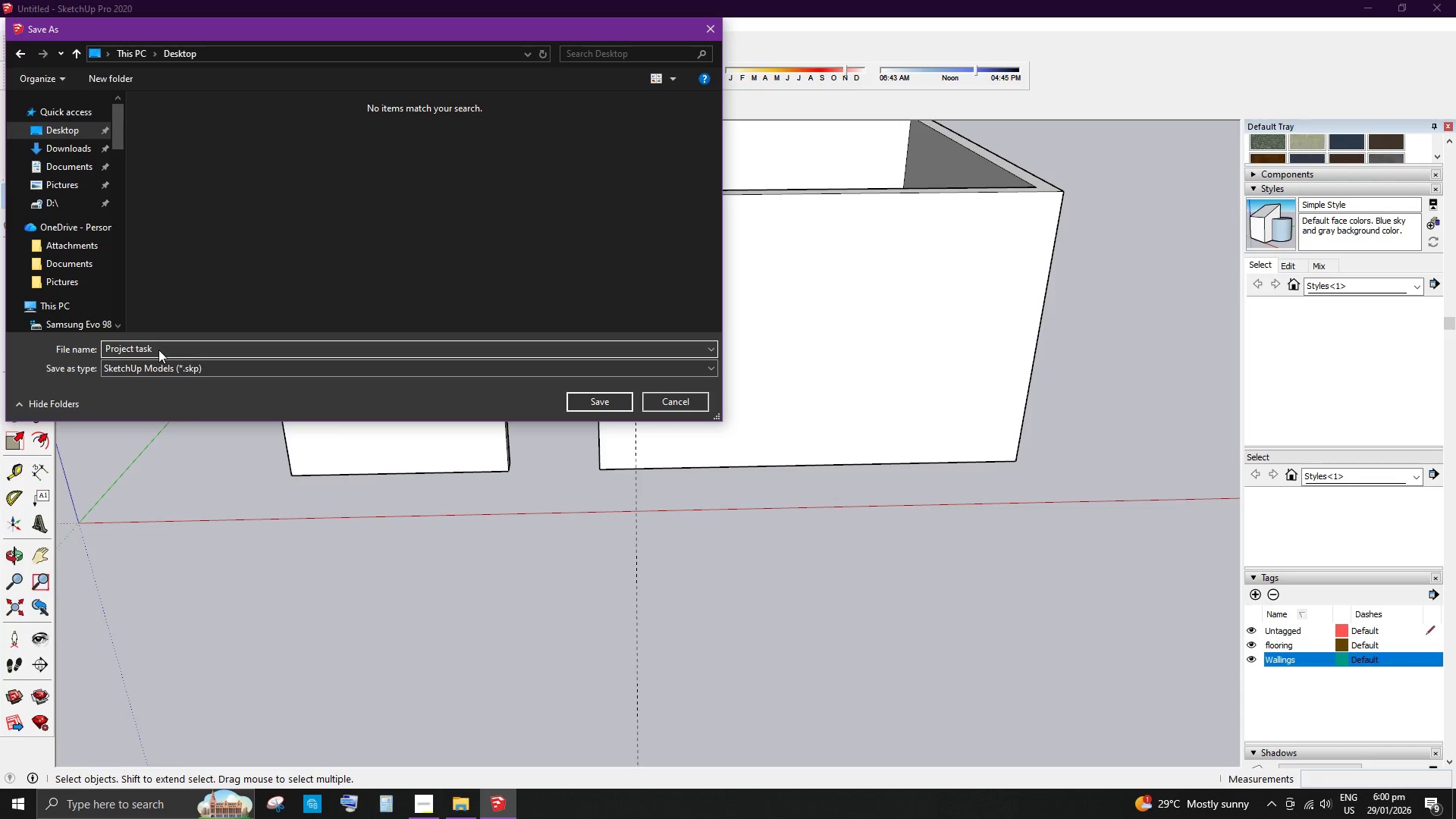 
key(T)
 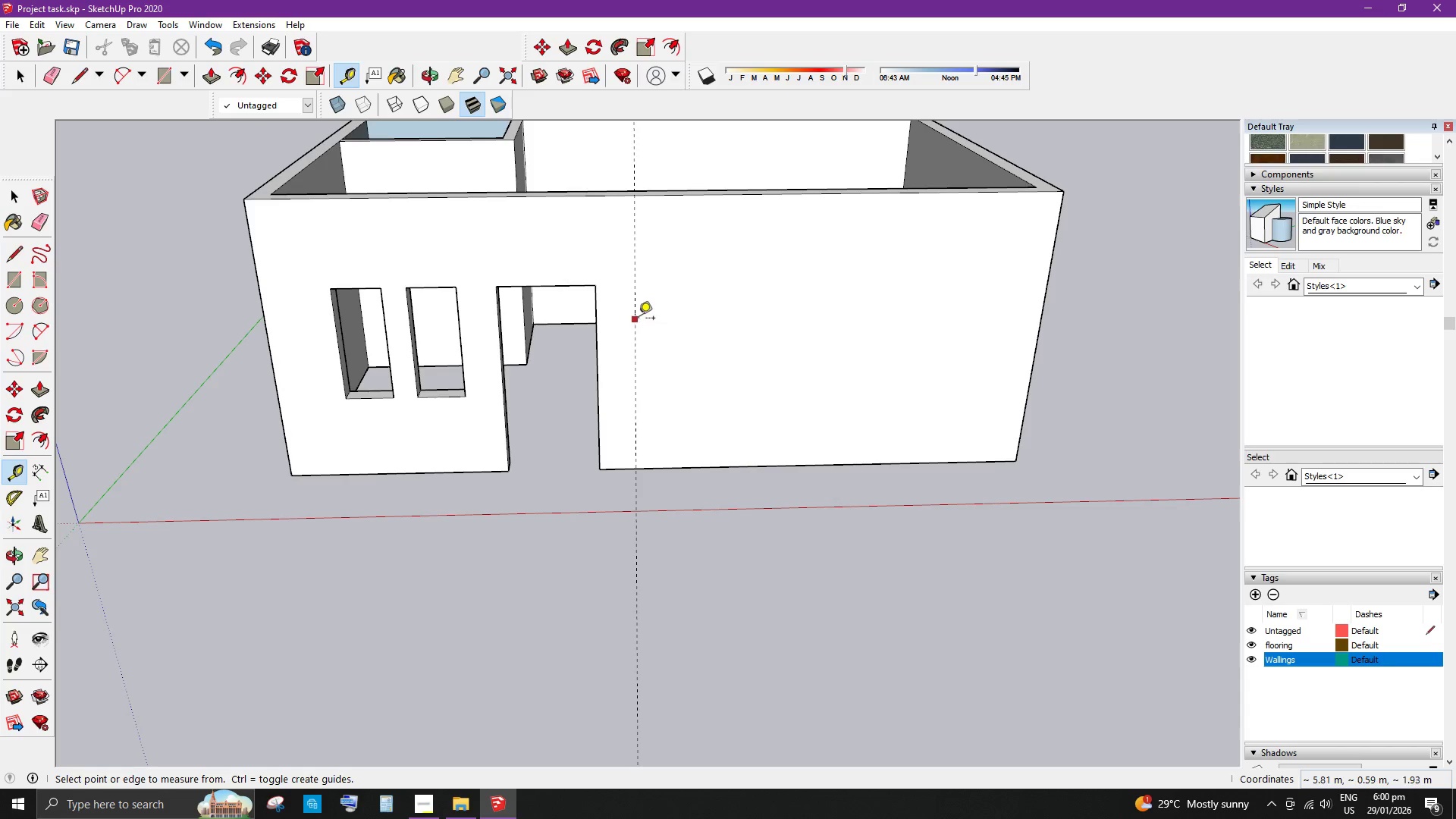 
left_click([638, 317])
 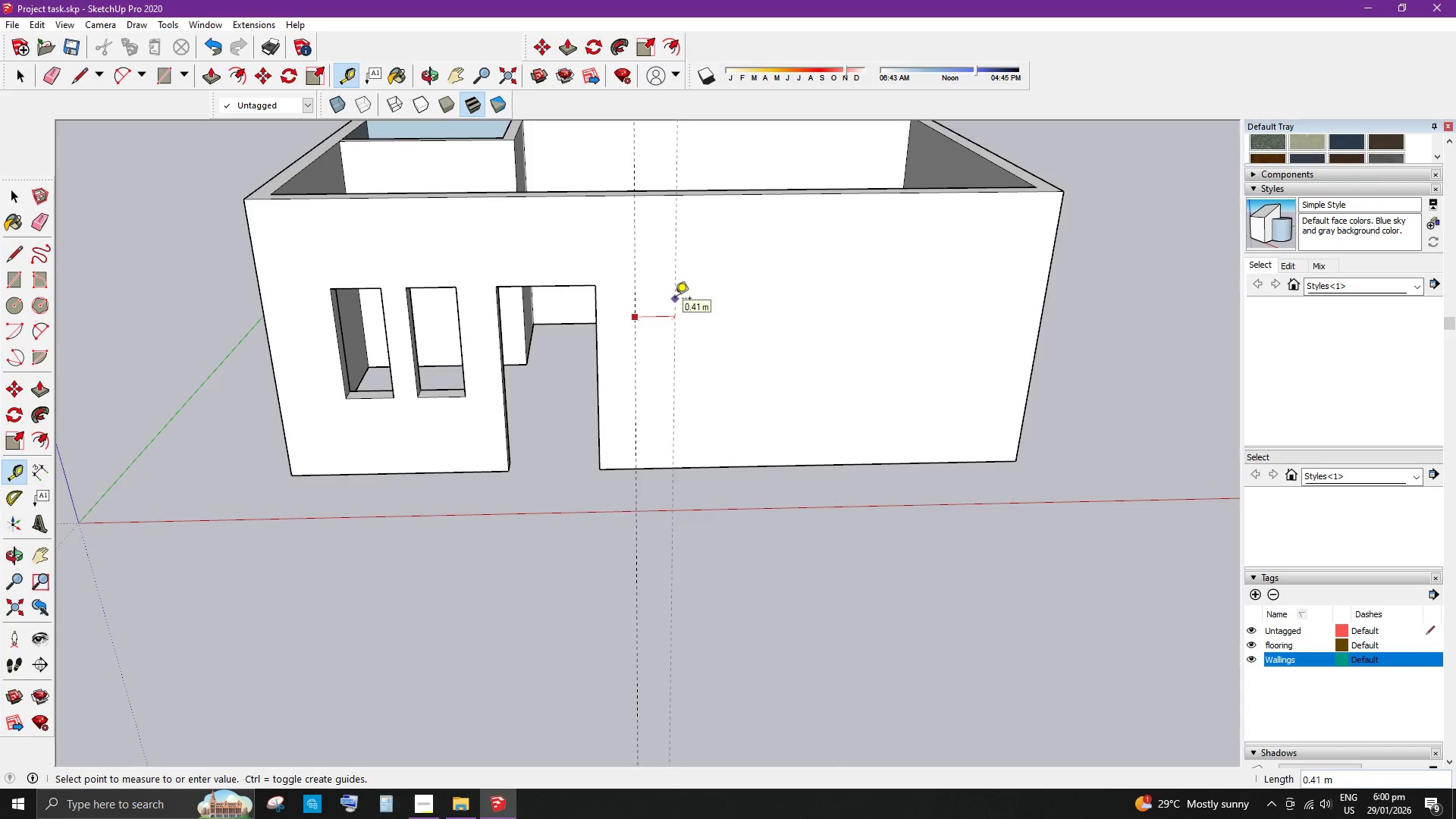 
key(T)
 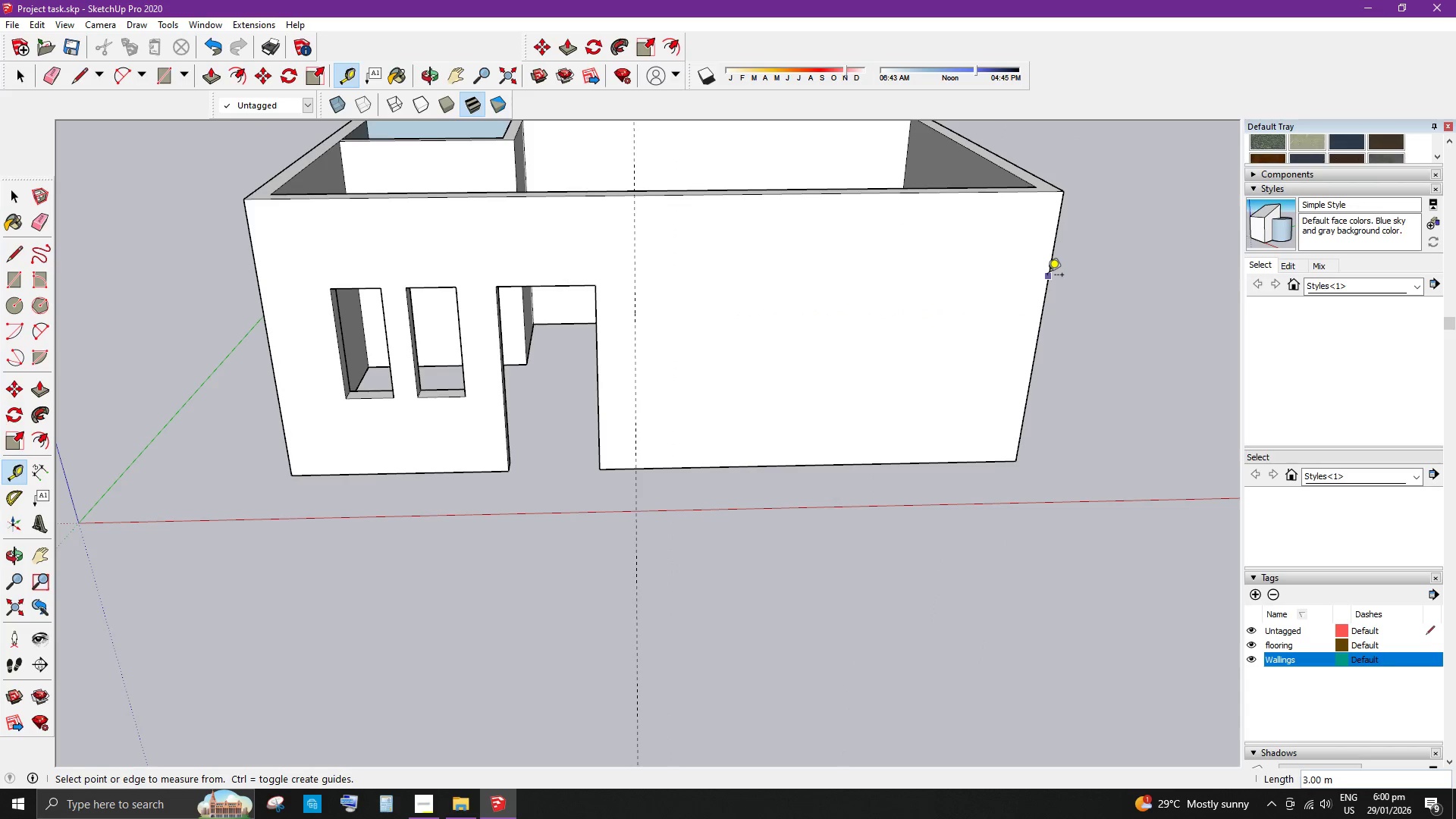 
left_click([1047, 276])
 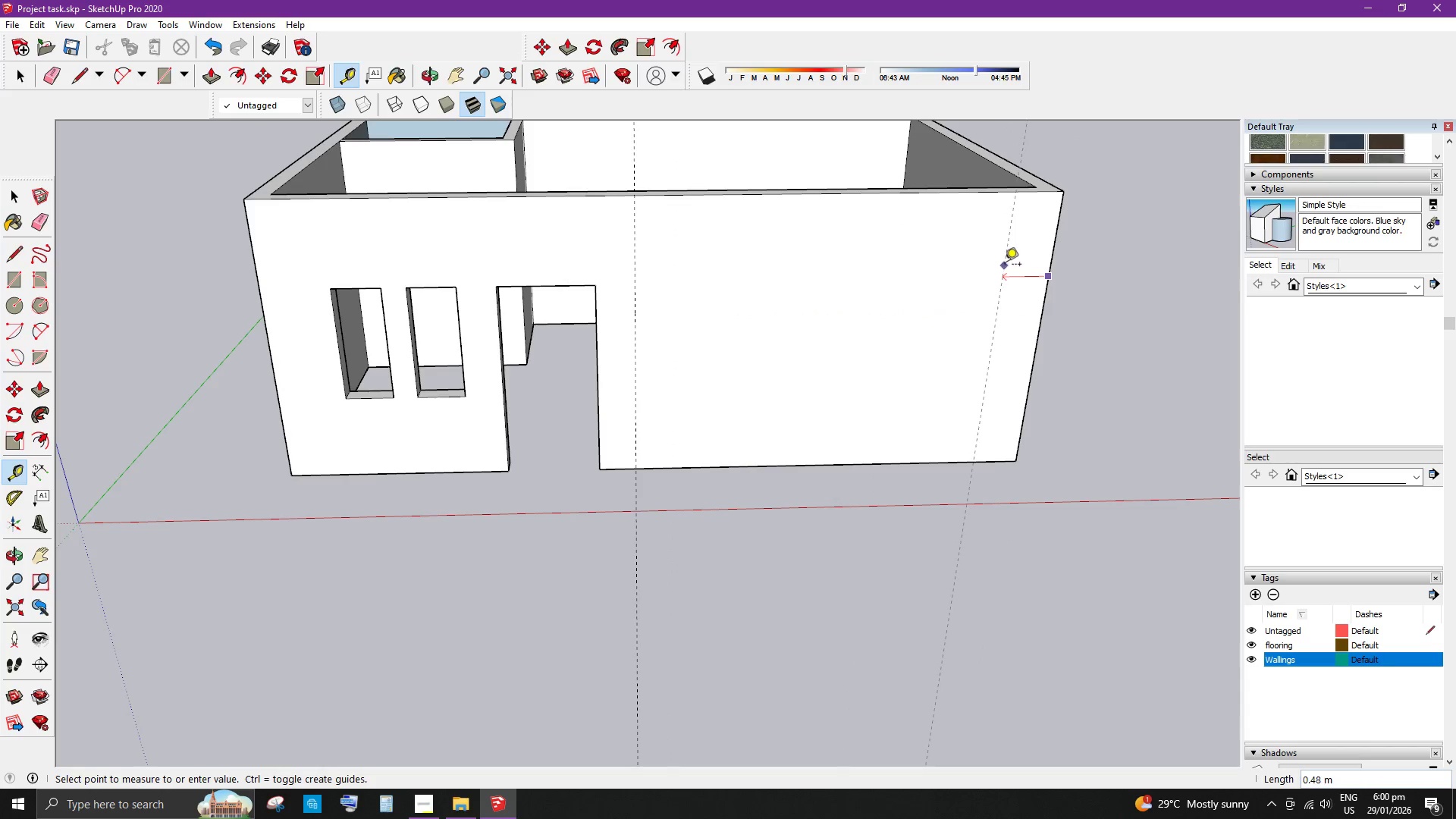 
key(NumpadDecimal)
 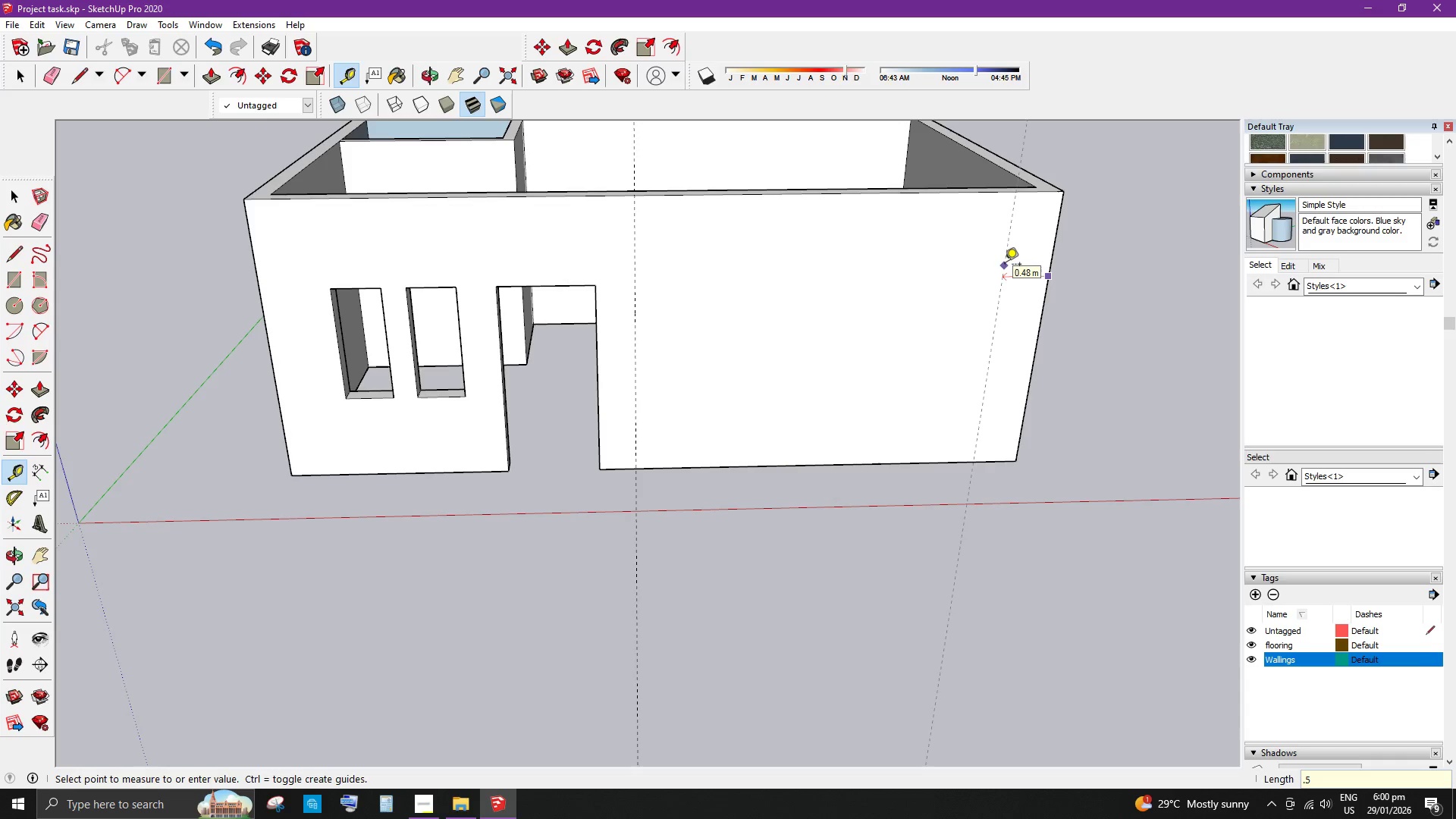 
key(Numpad5)
 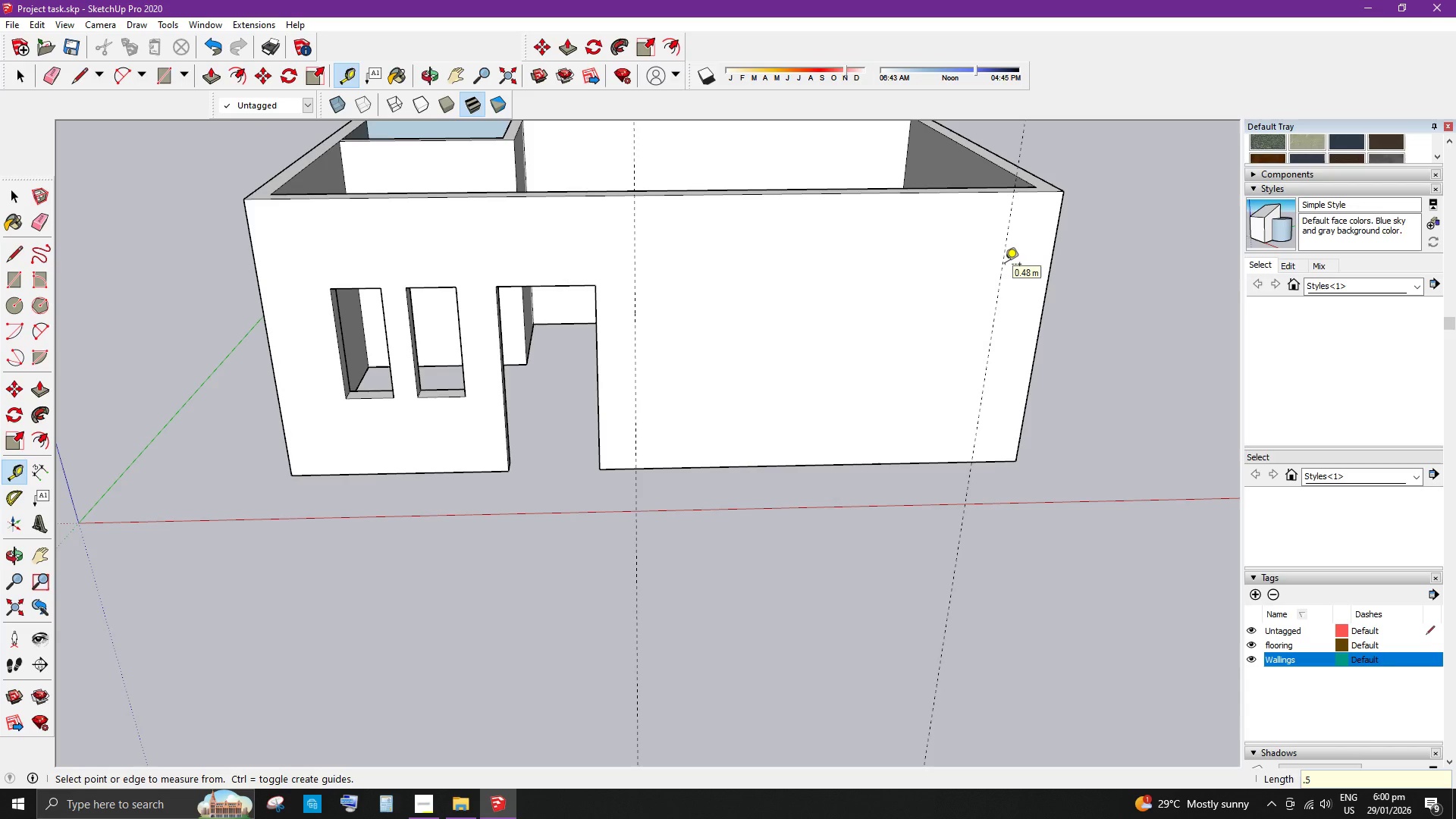 
key(Enter)
 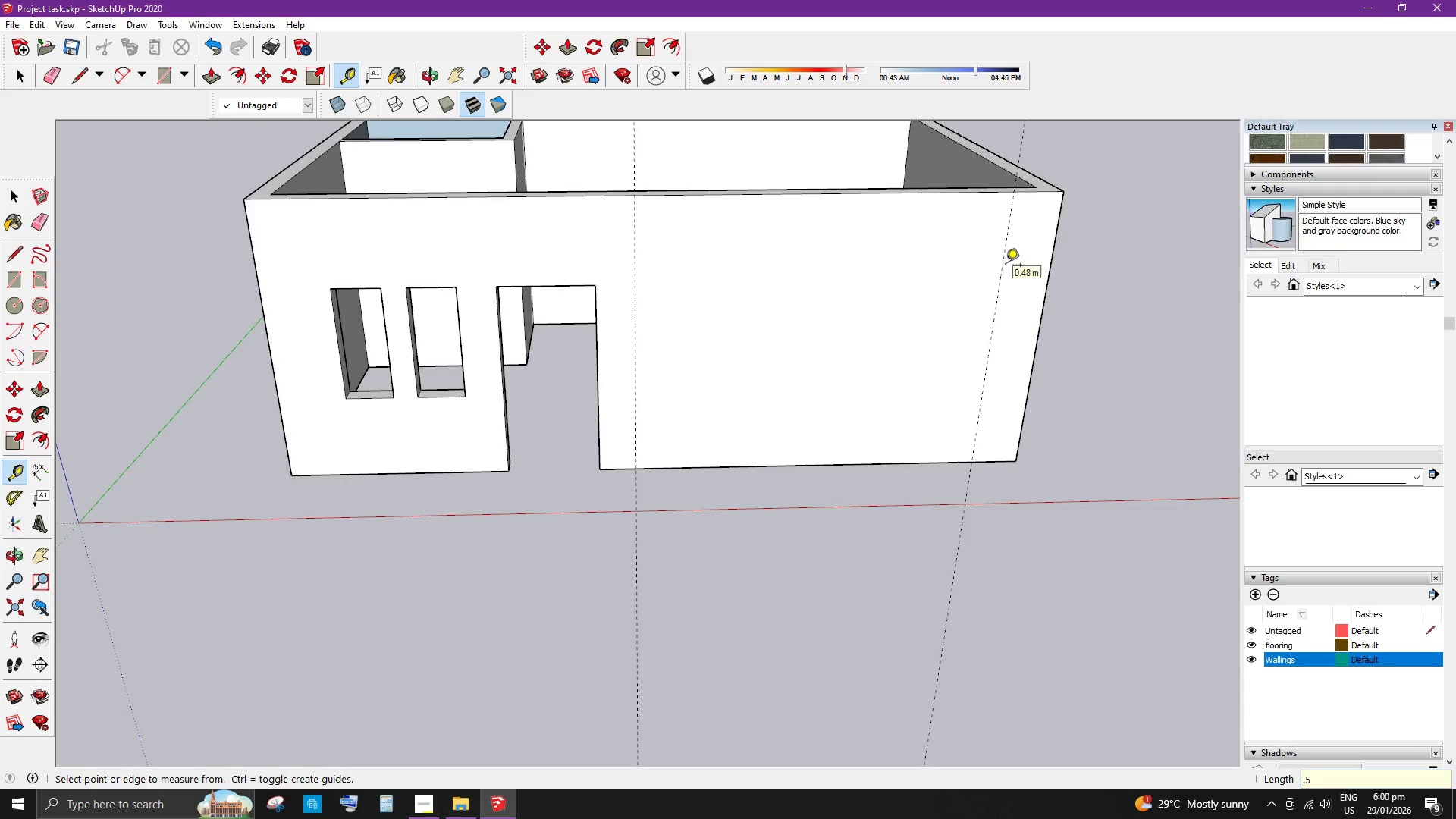 
key(Space)
 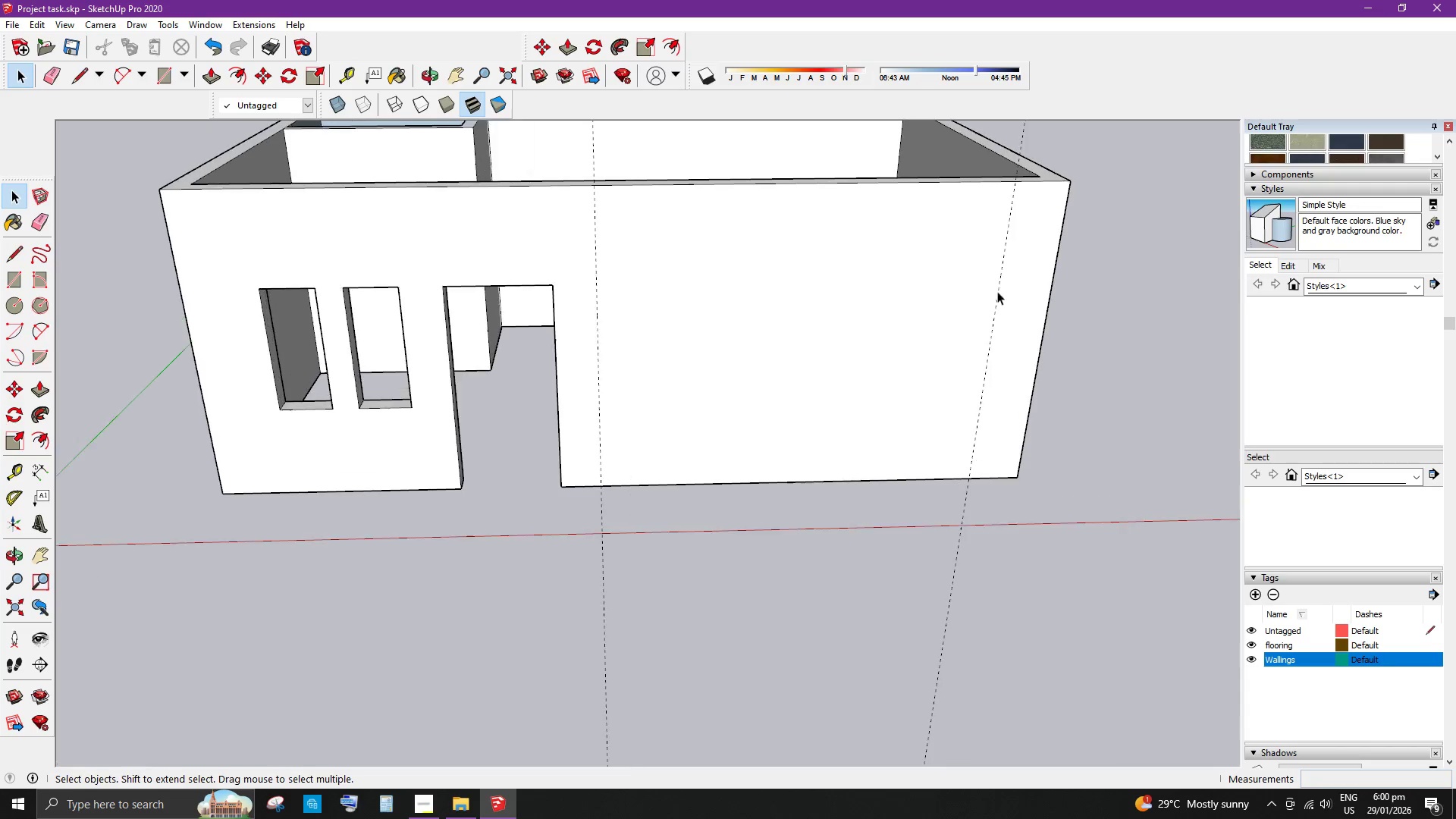 
scroll: coordinate [990, 293], scroll_direction: up, amount: 2.0
 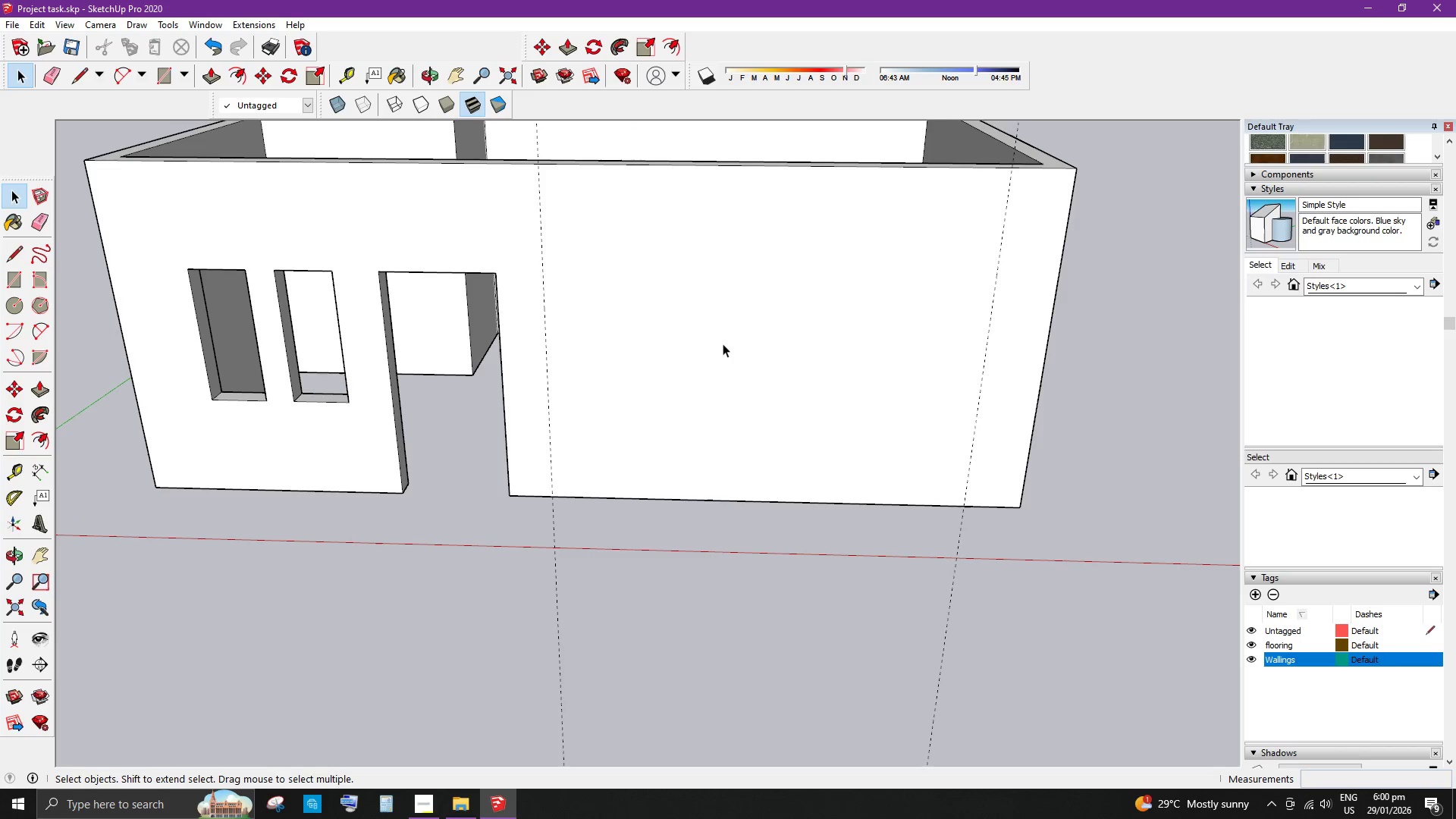 
key(T)
 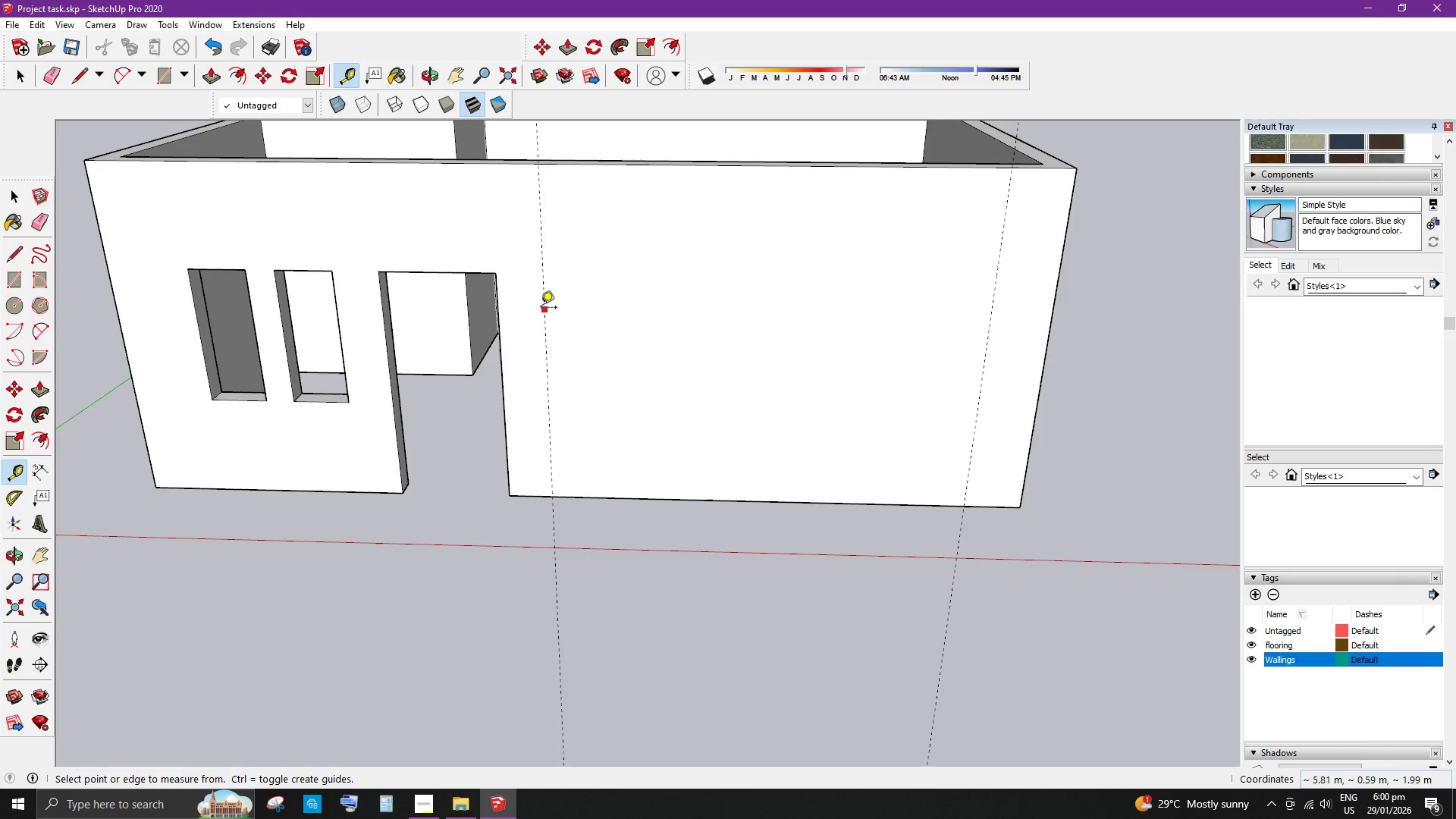 
left_click([540, 309])
 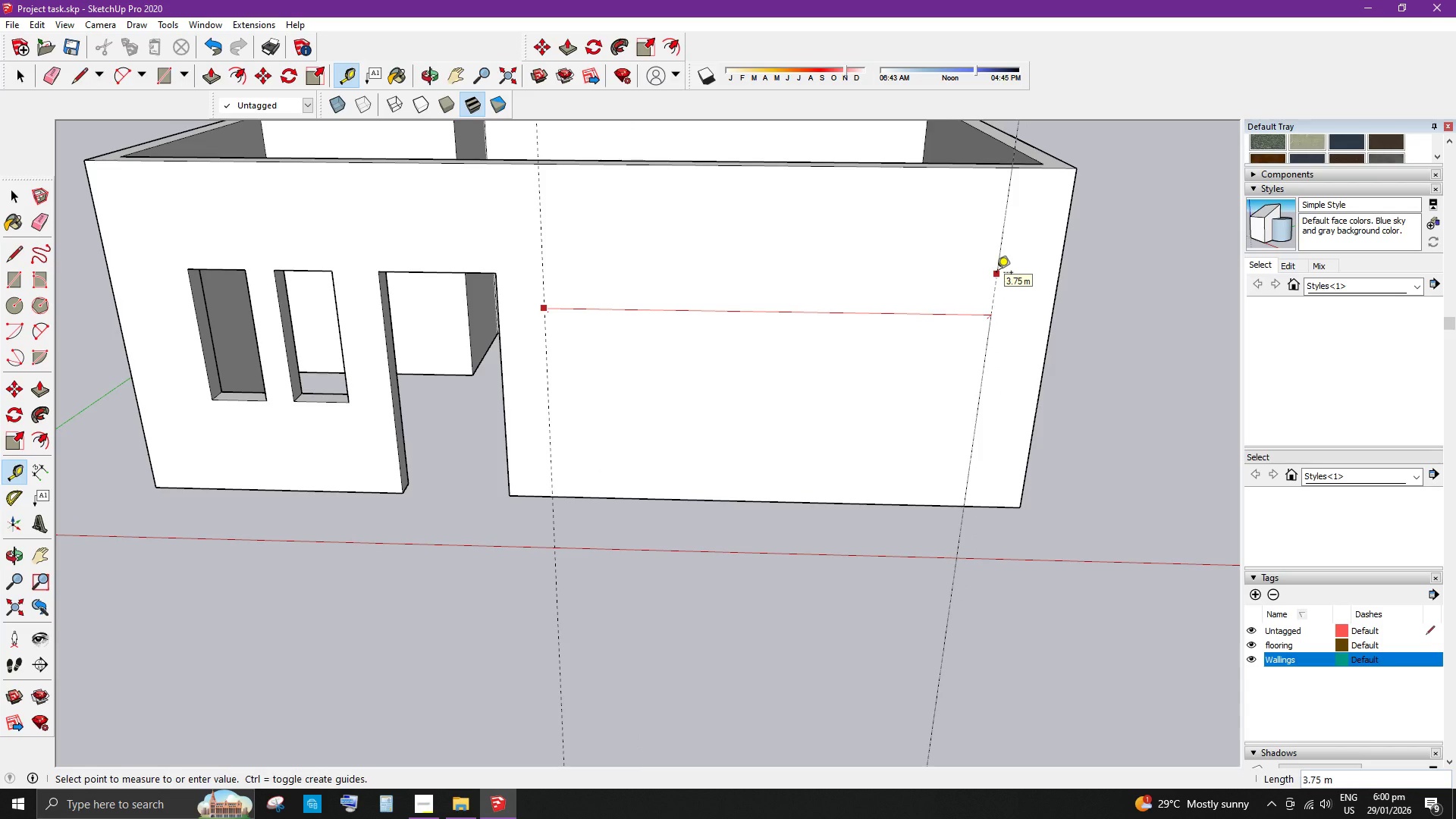 
key(Space)
 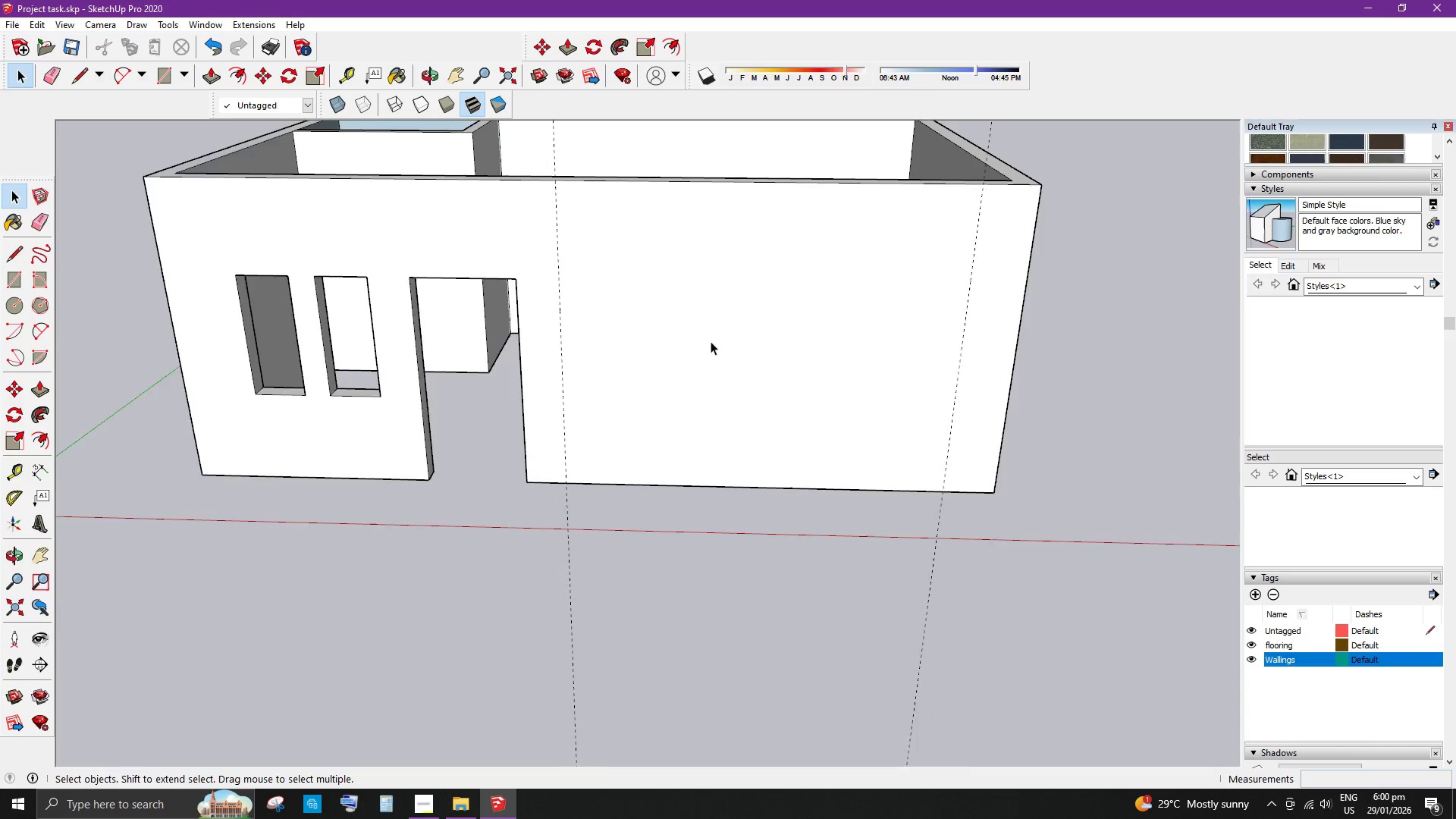 
scroll: coordinate [695, 350], scroll_direction: down, amount: 4.0
 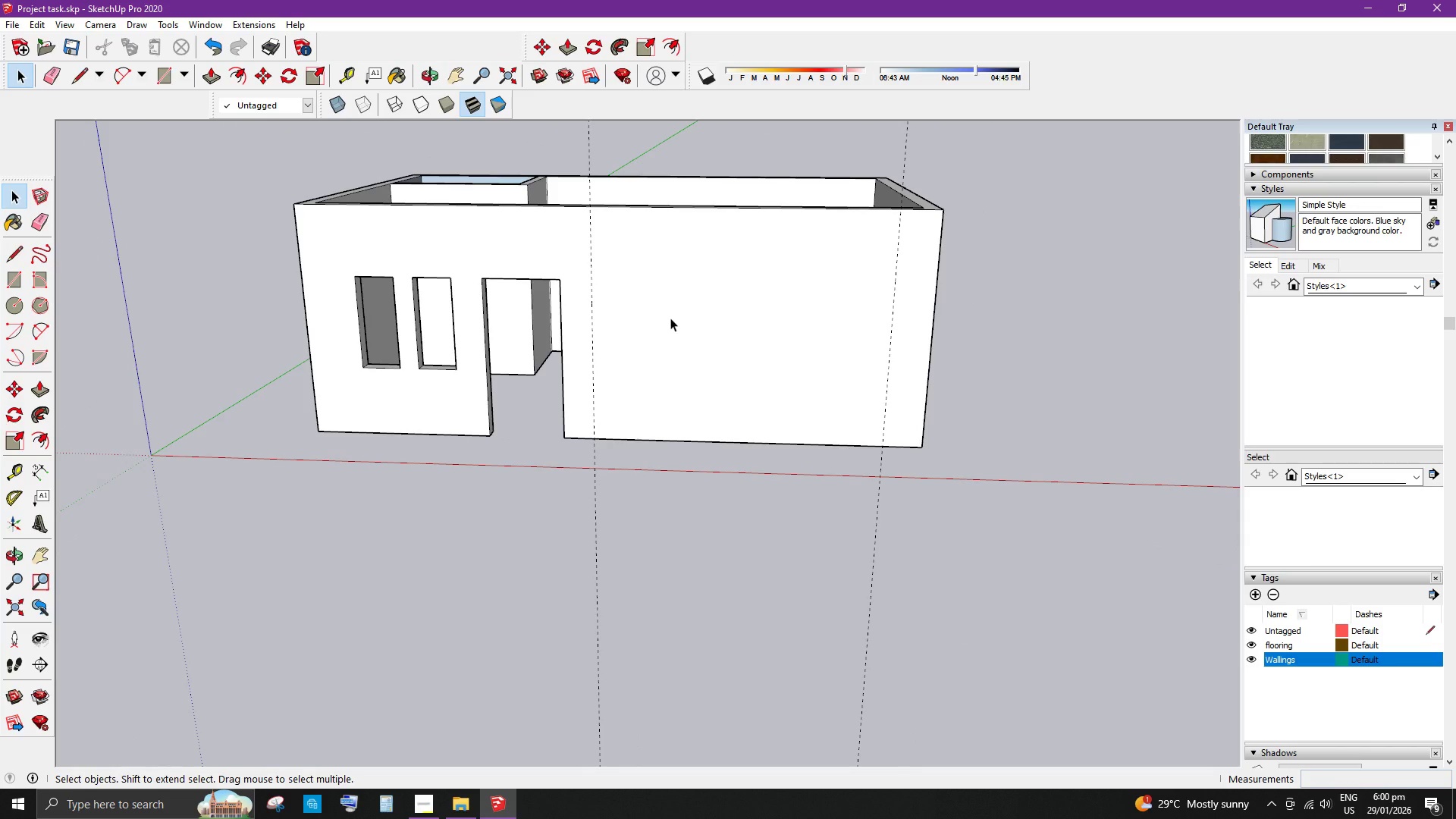 
key(T)
 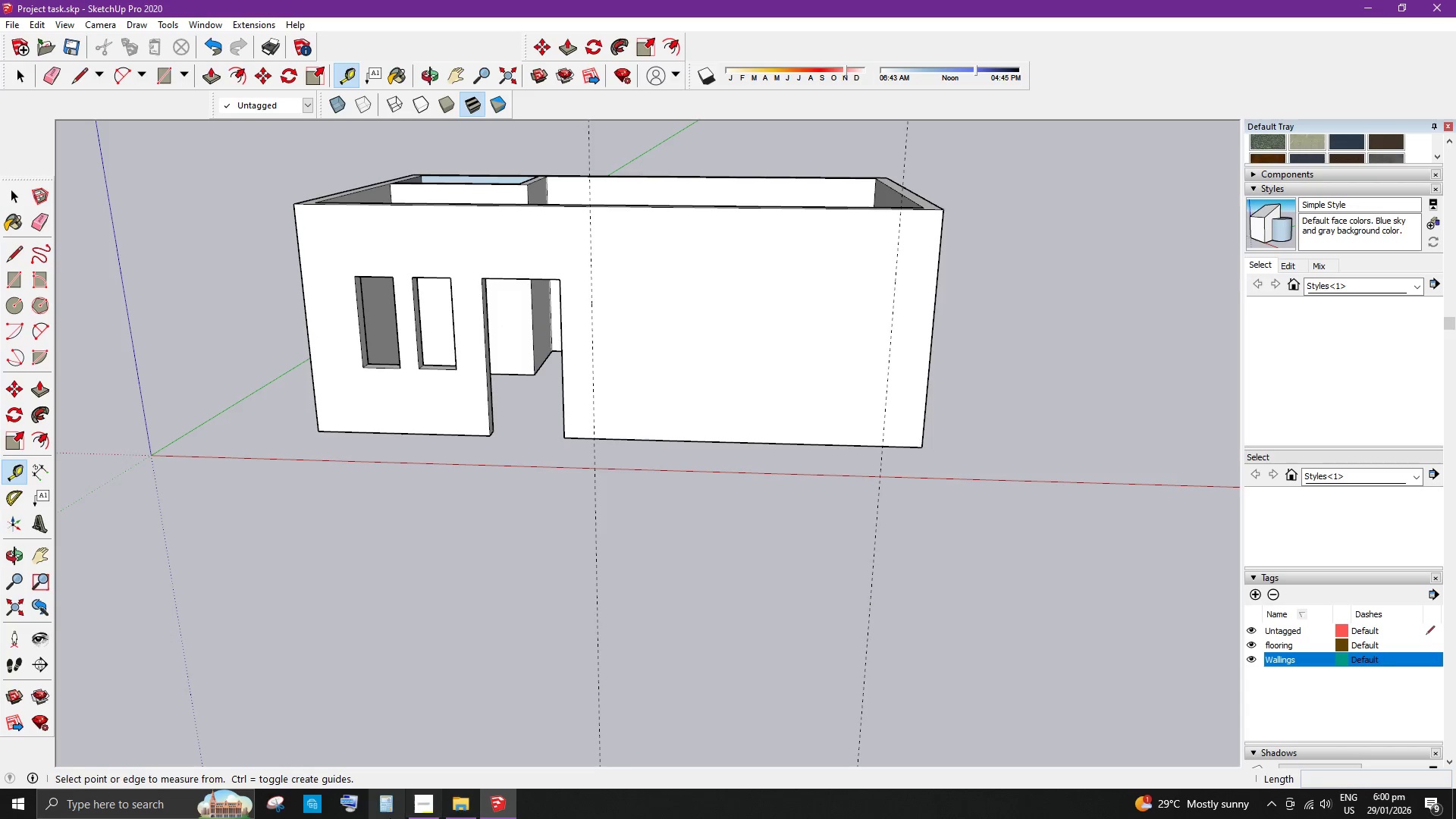 
left_click([382, 808])
 